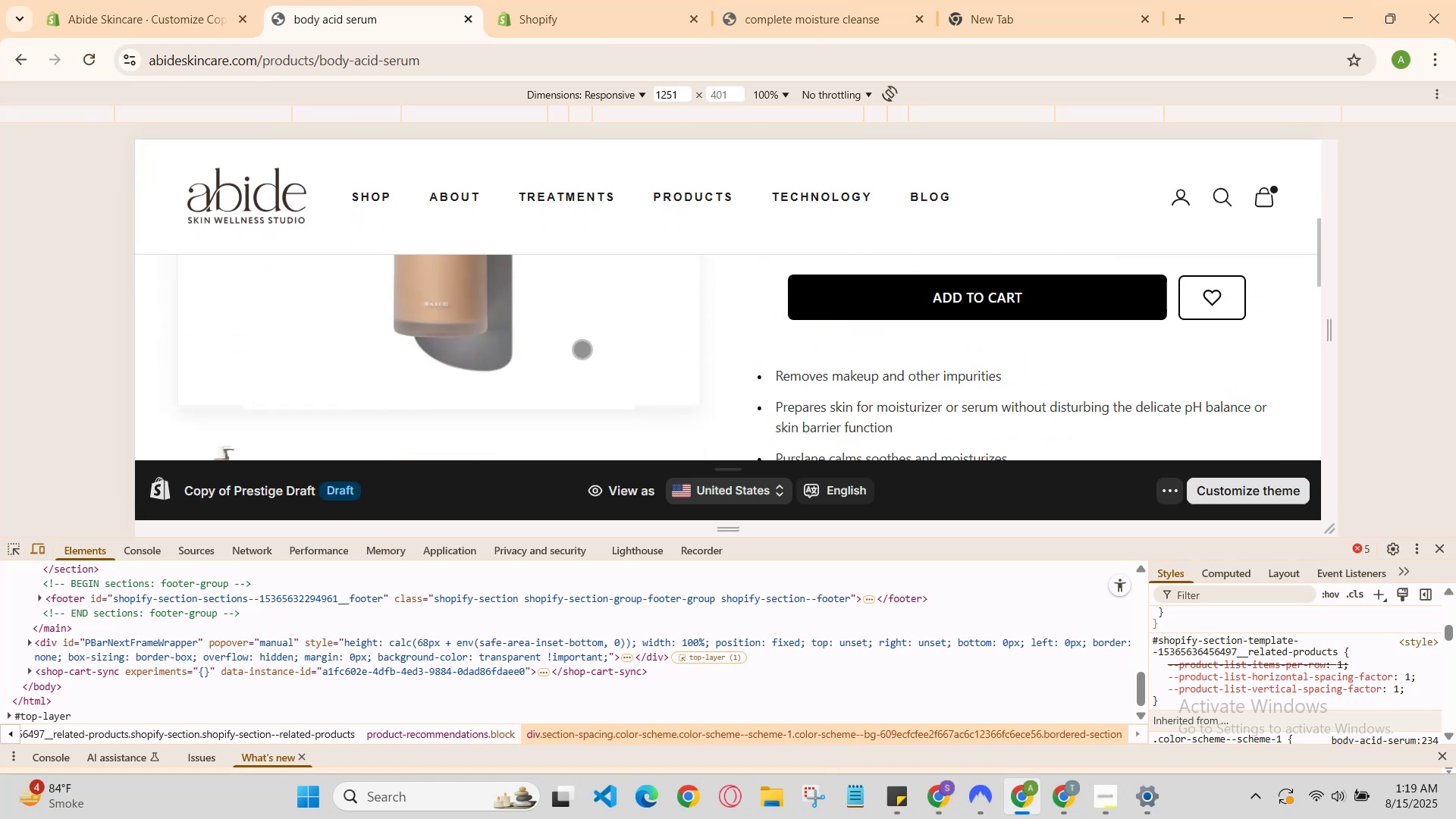 
scroll: coordinate [582, 349], scroll_direction: down, amount: 4.0
 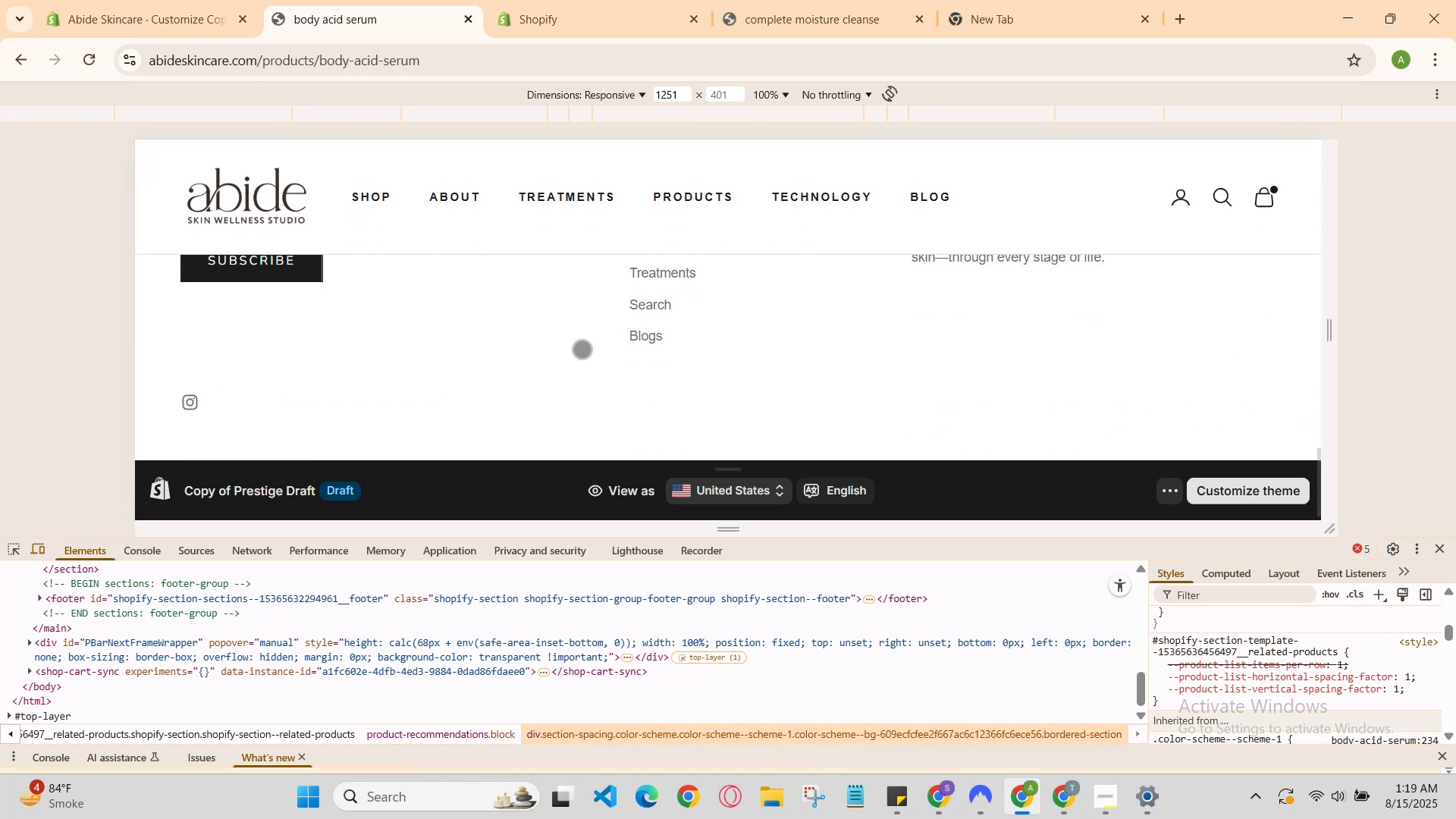 
scroll: coordinate [582, 349], scroll_direction: up, amount: 1.0
 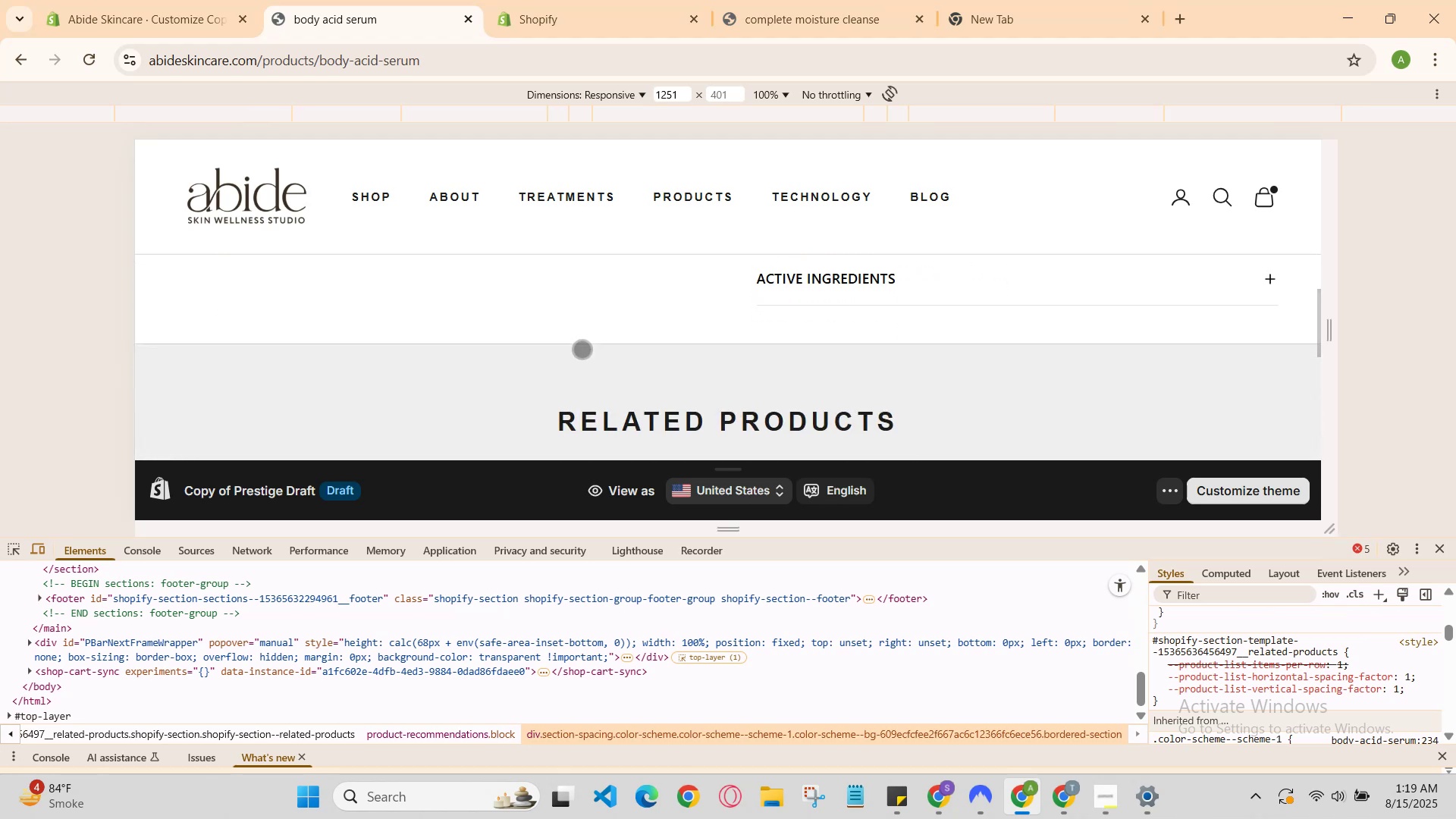 
scroll: coordinate [582, 349], scroll_direction: down, amount: 2.0
 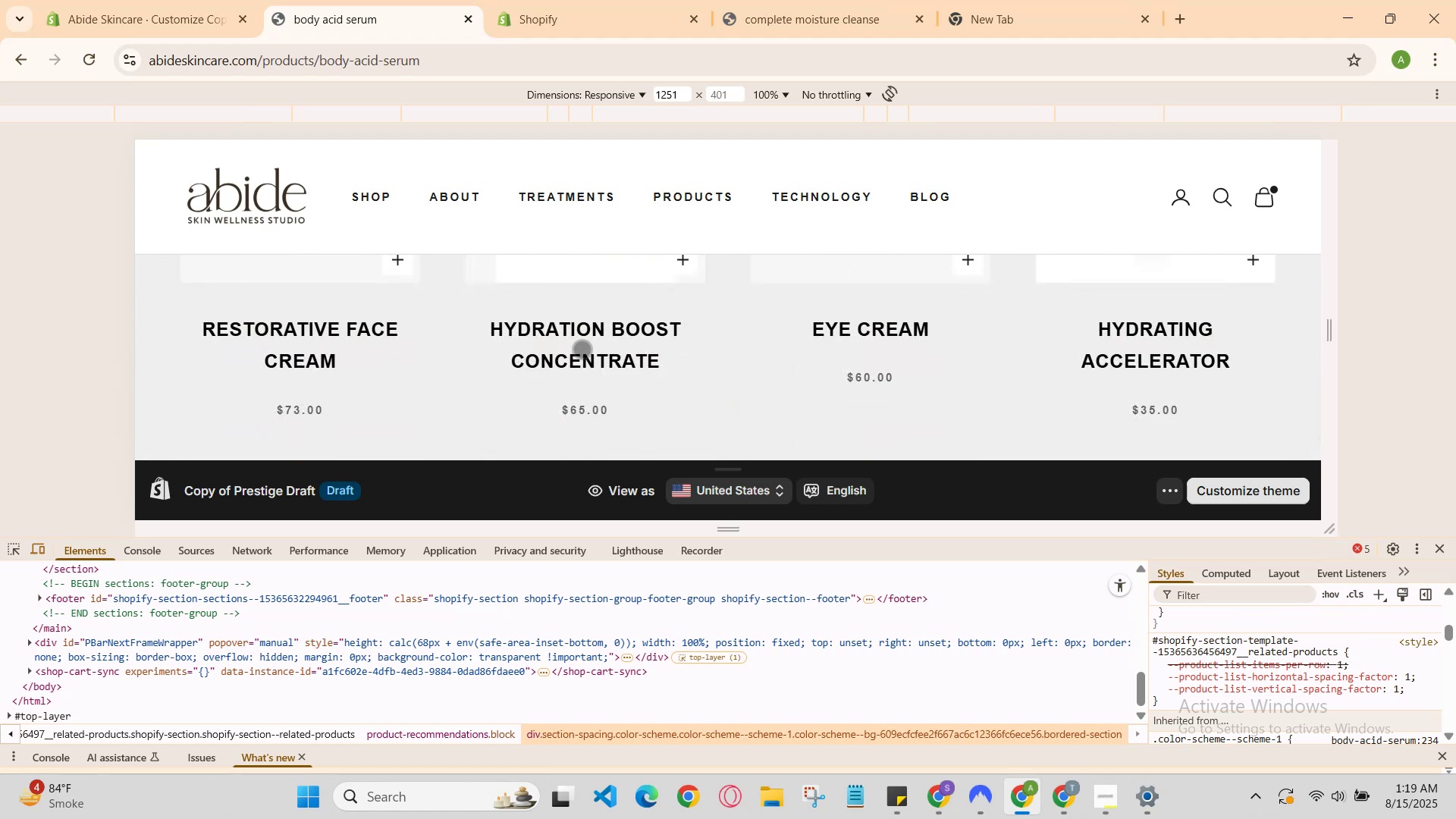 
scroll: coordinate [582, 349], scroll_direction: none, amount: 0.0
 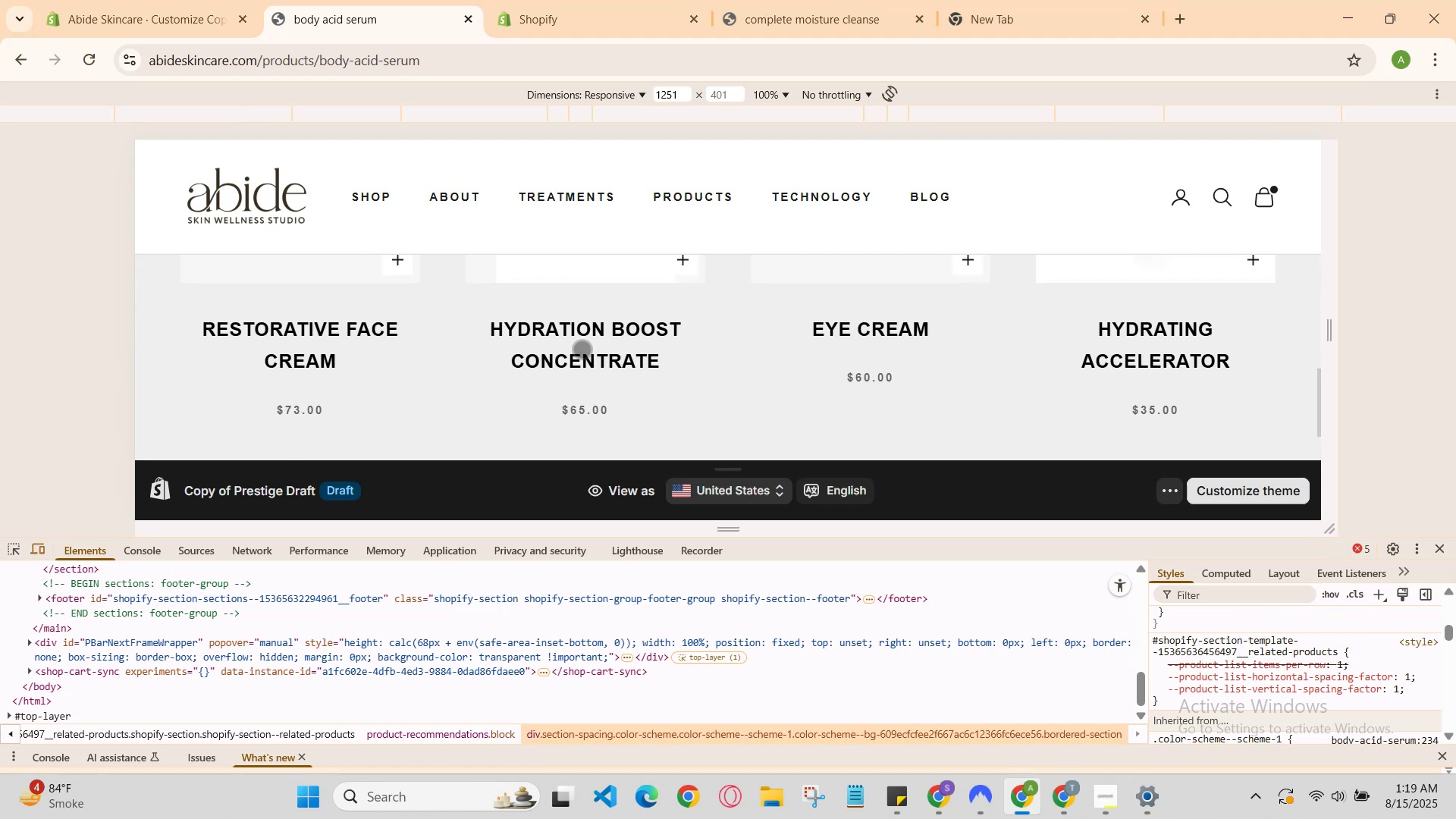 
scroll: coordinate [582, 349], scroll_direction: up, amount: 1.0
 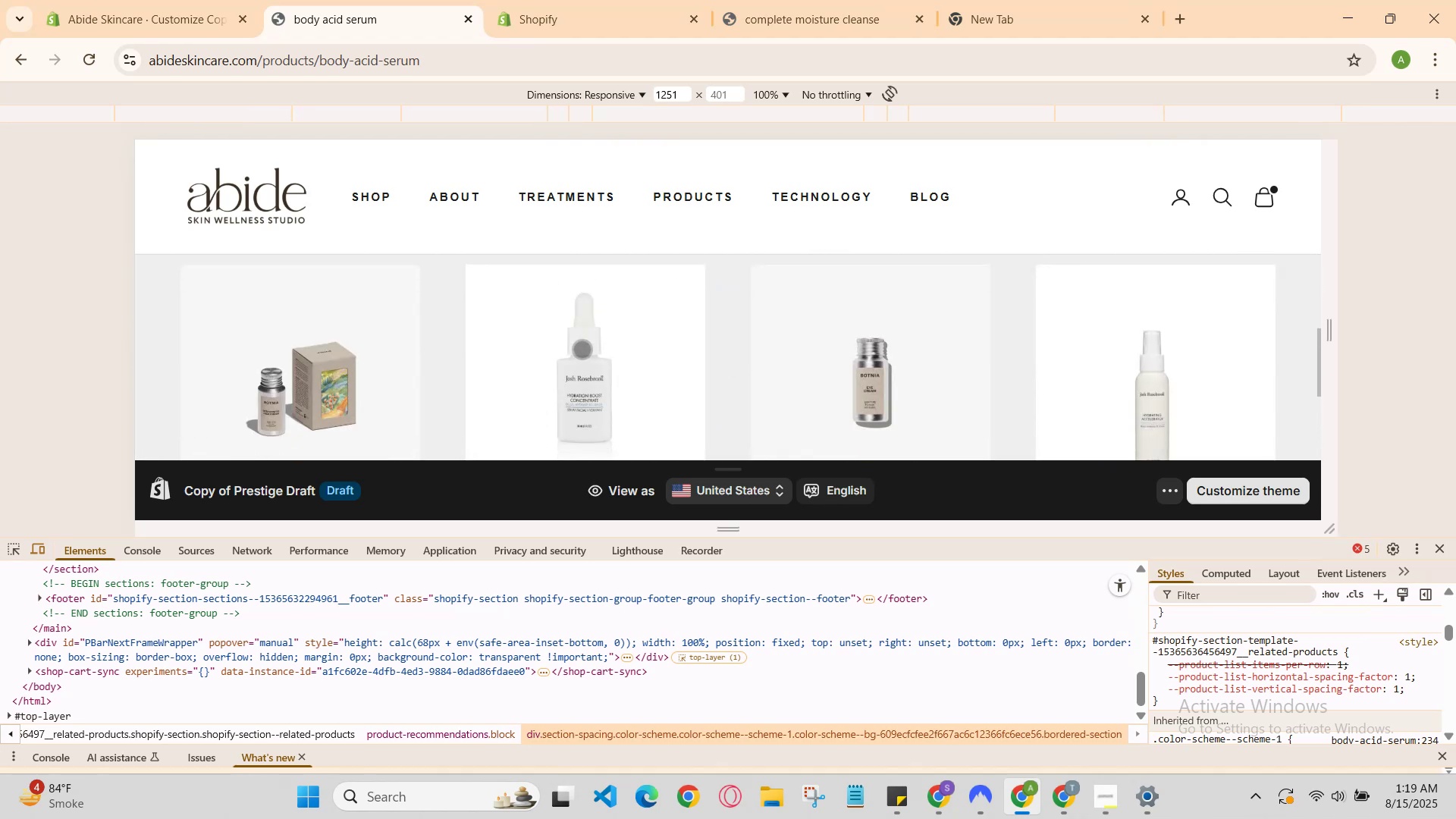 
scroll: coordinate [582, 349], scroll_direction: down, amount: 1.0
 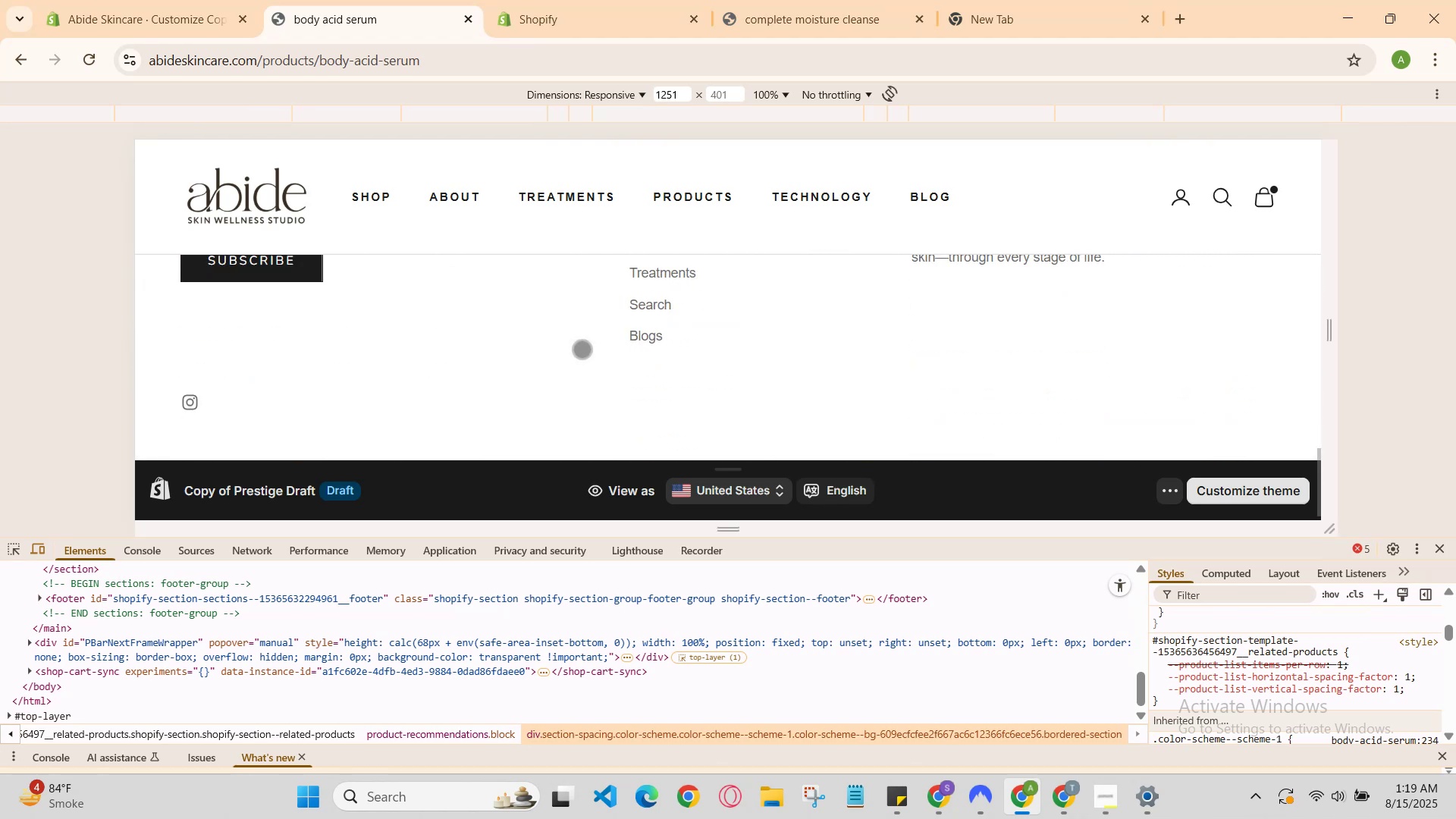 
scroll: coordinate [582, 349], scroll_direction: up, amount: 2.0
 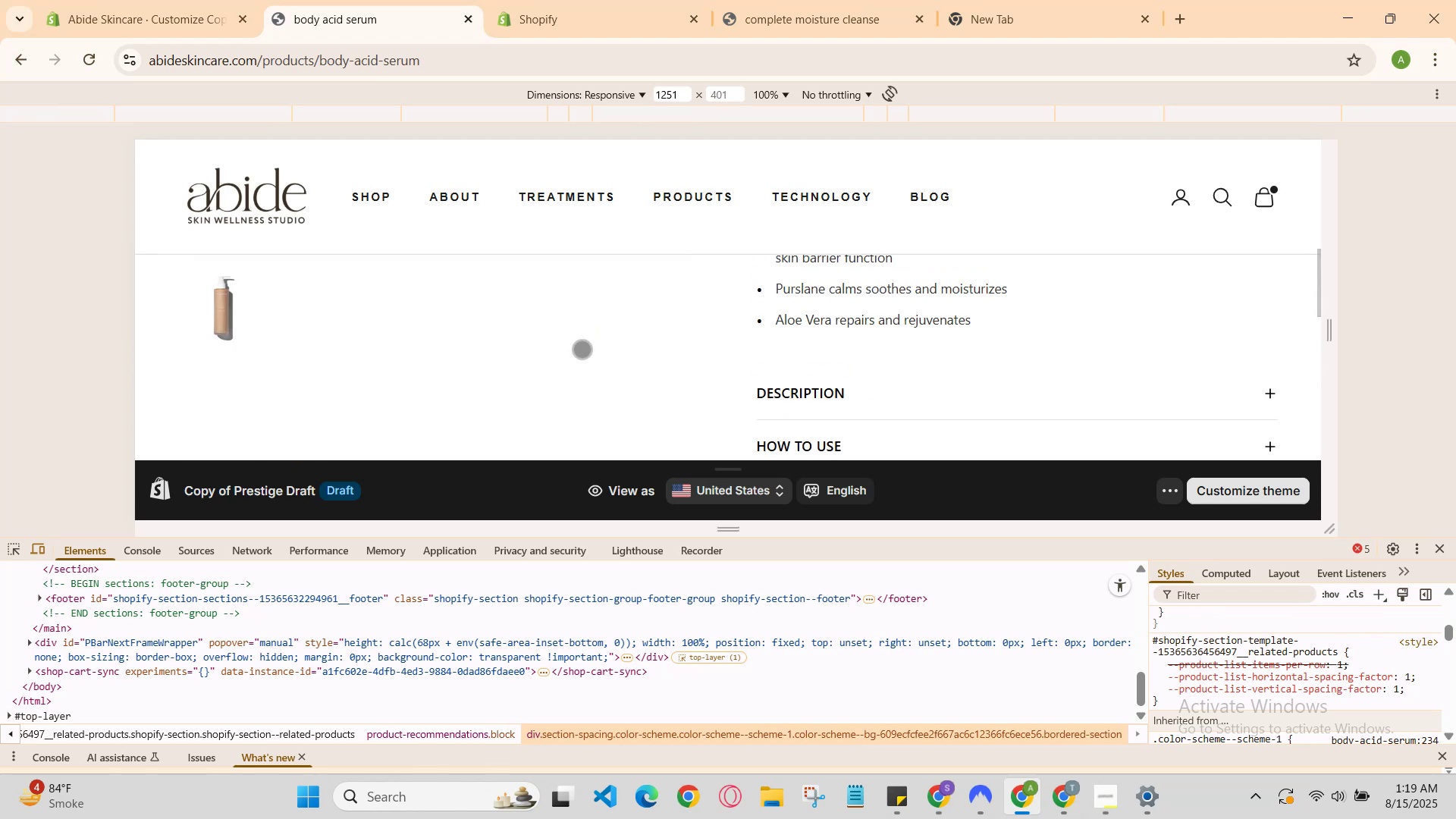 
scroll: coordinate [657, 329], scroll_direction: down, amount: 10.0
 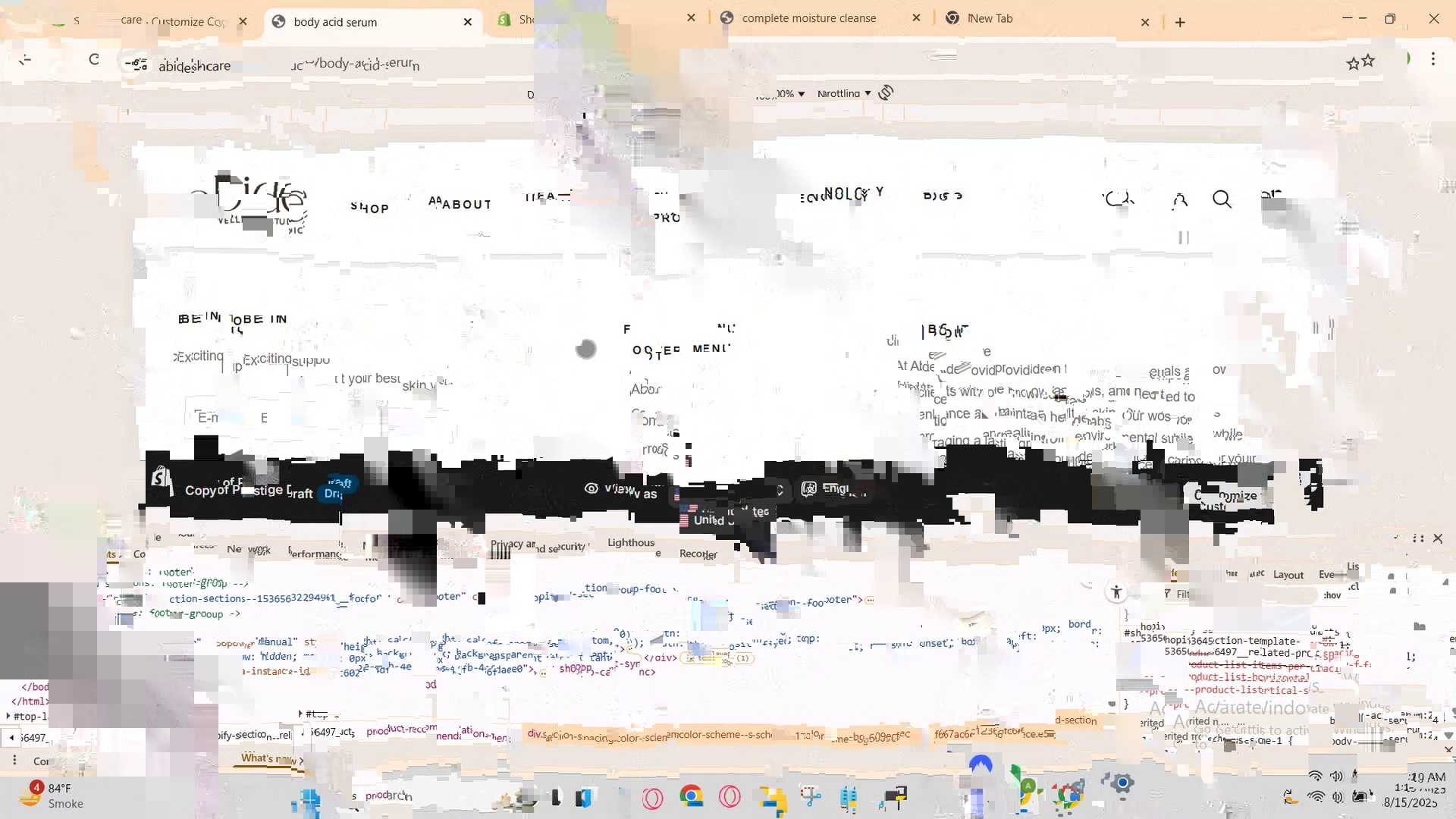 
scroll: coordinate [670, 322], scroll_direction: down, amount: 3.0
 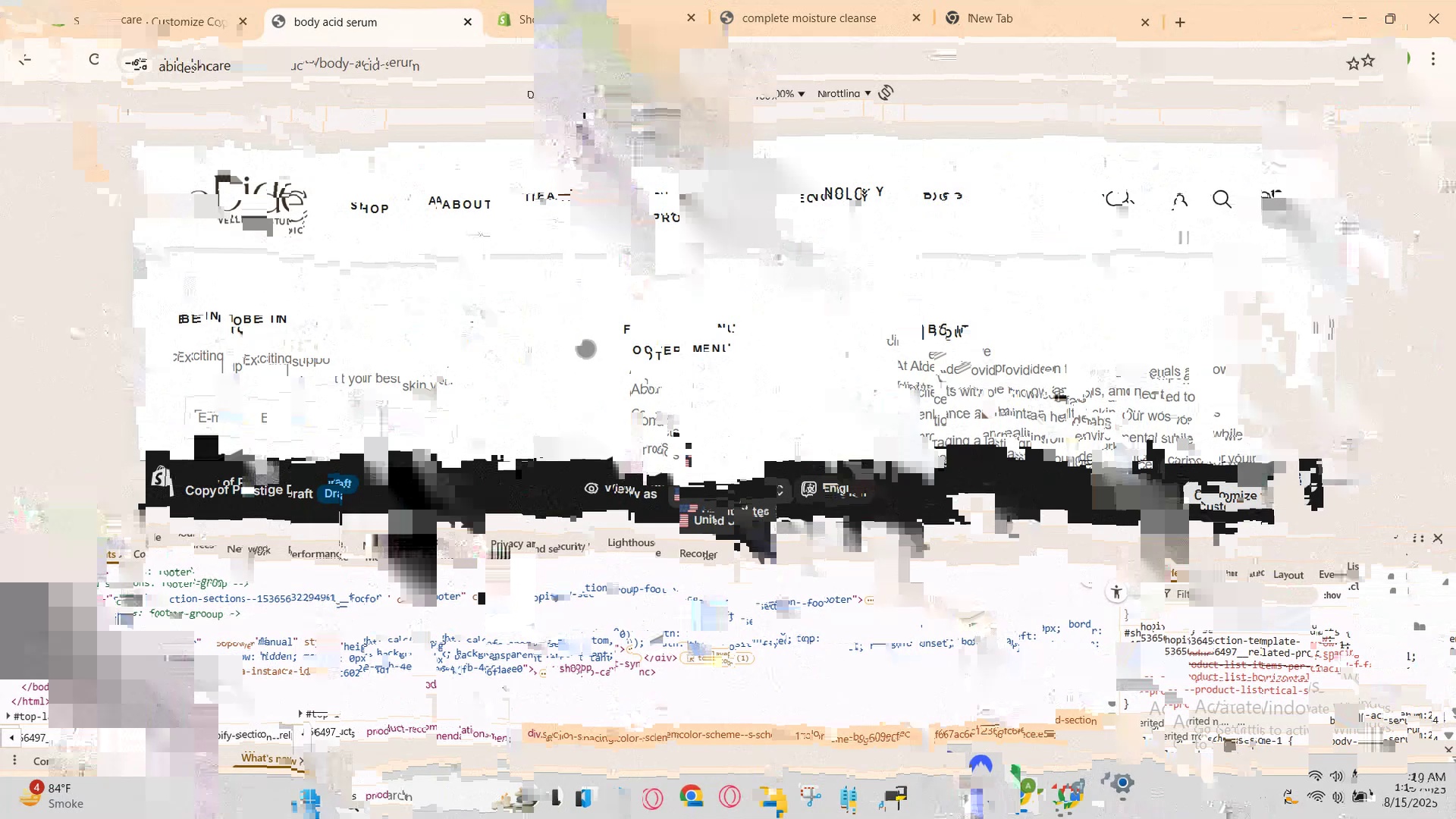 
scroll: coordinate [676, 315], scroll_direction: up, amount: 4.0
 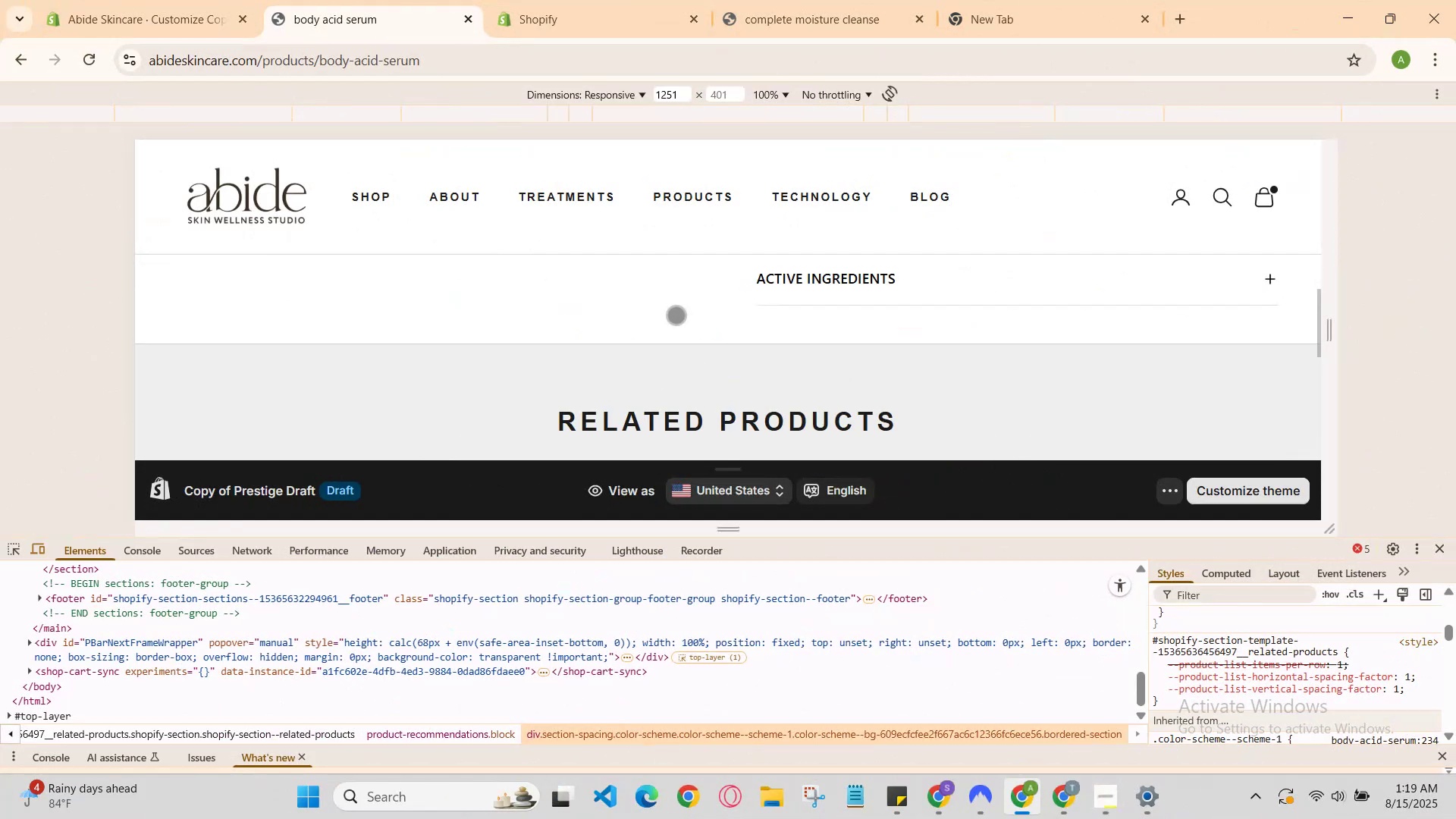 
scroll: coordinate [676, 315], scroll_direction: down, amount: 1.0
 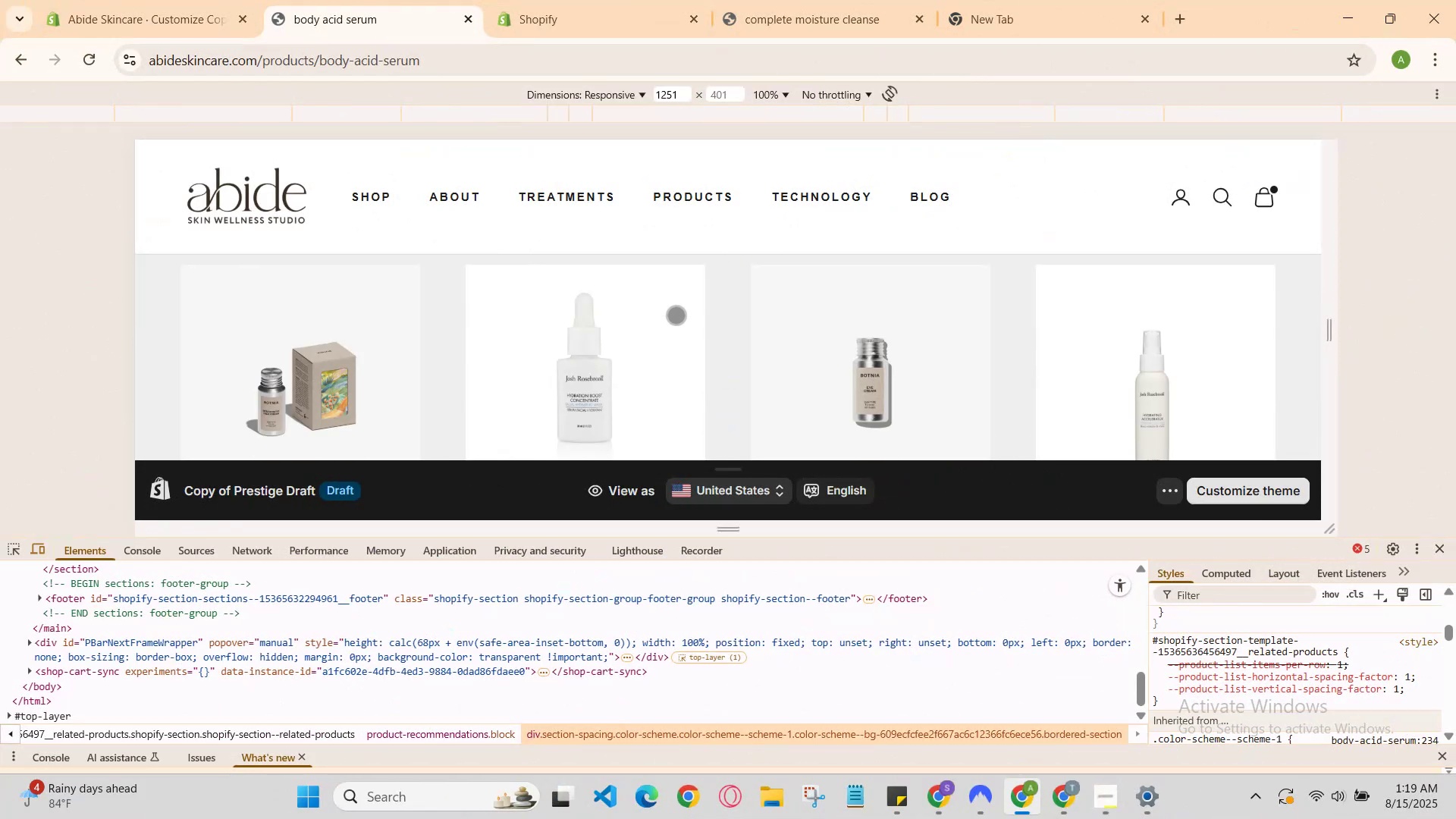 
scroll: coordinate [676, 315], scroll_direction: up, amount: 1.0
 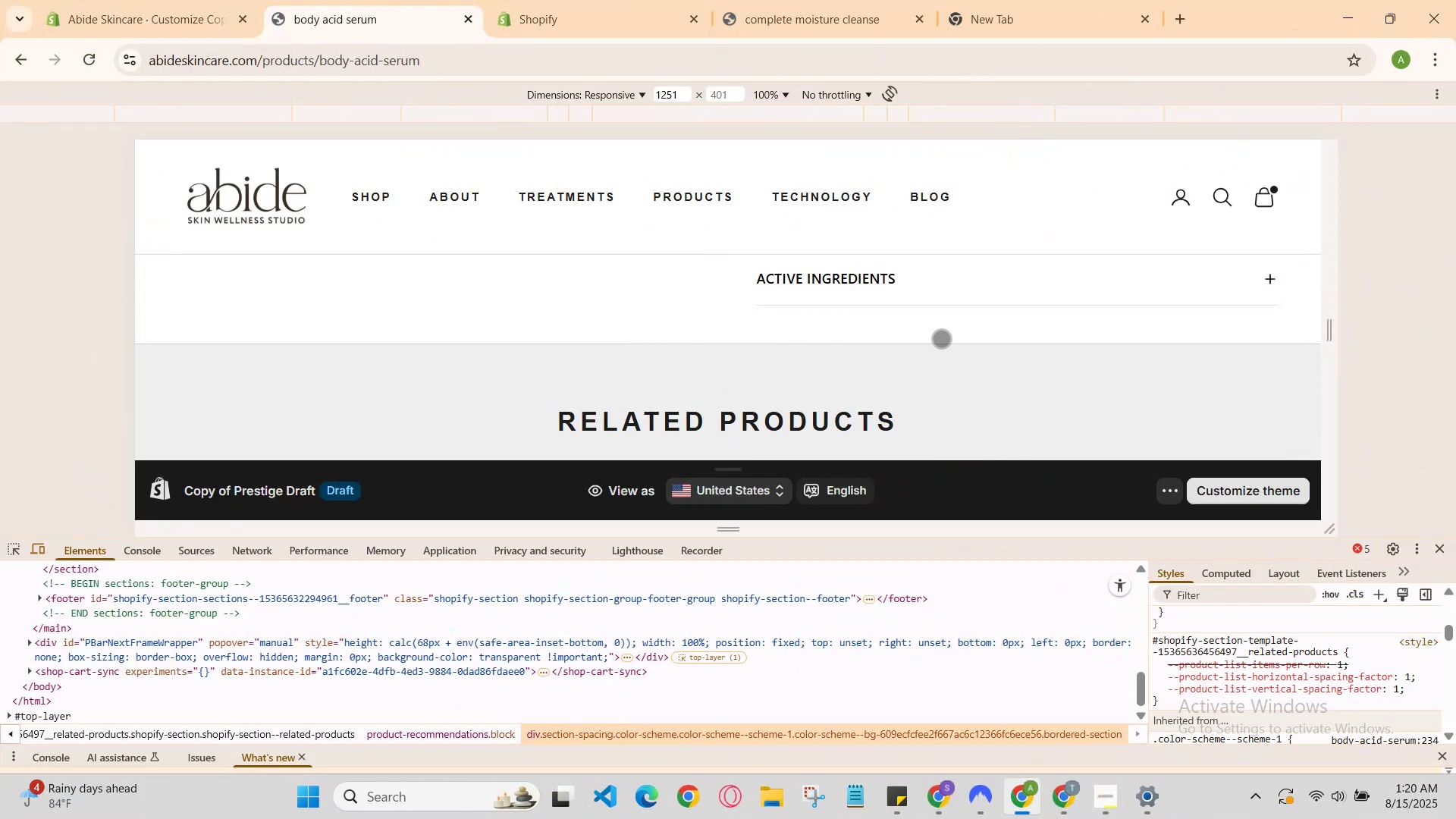 
scroll: coordinate [1070, 648], scroll_direction: down, amount: 5.0
 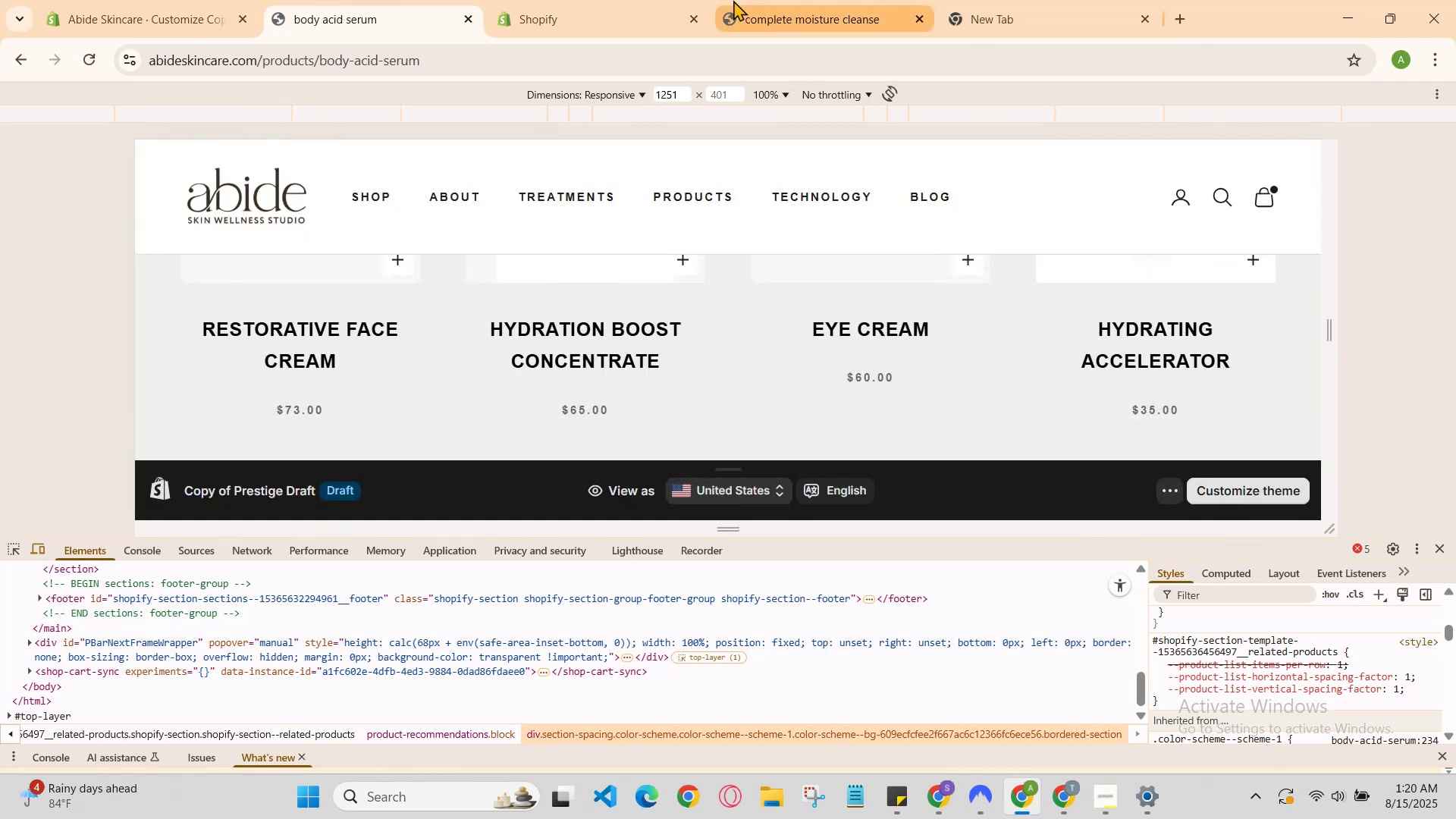 
left_click([678, 0])
 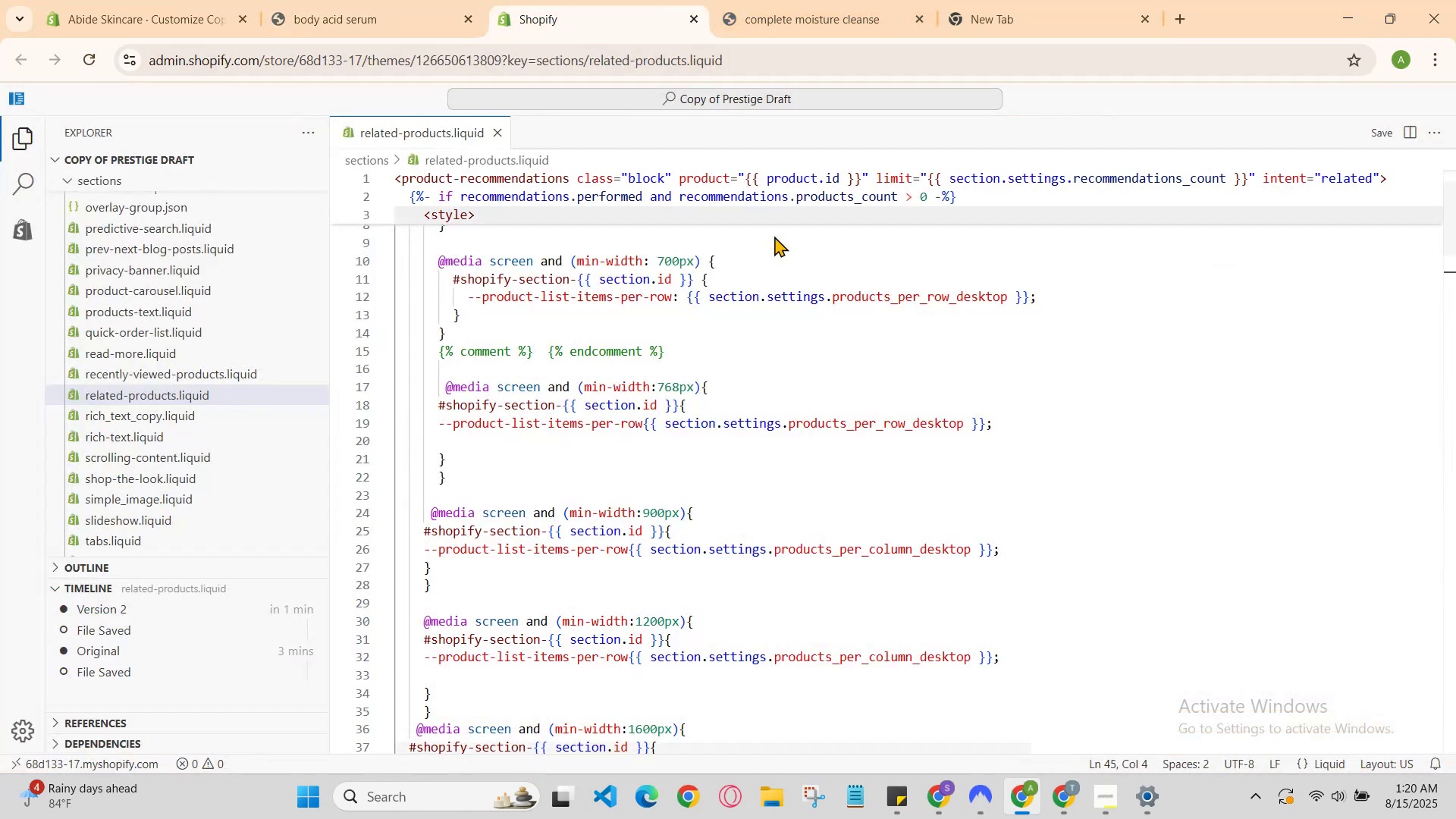 
scroll: coordinate [916, 427], scroll_direction: none, amount: 0.0
 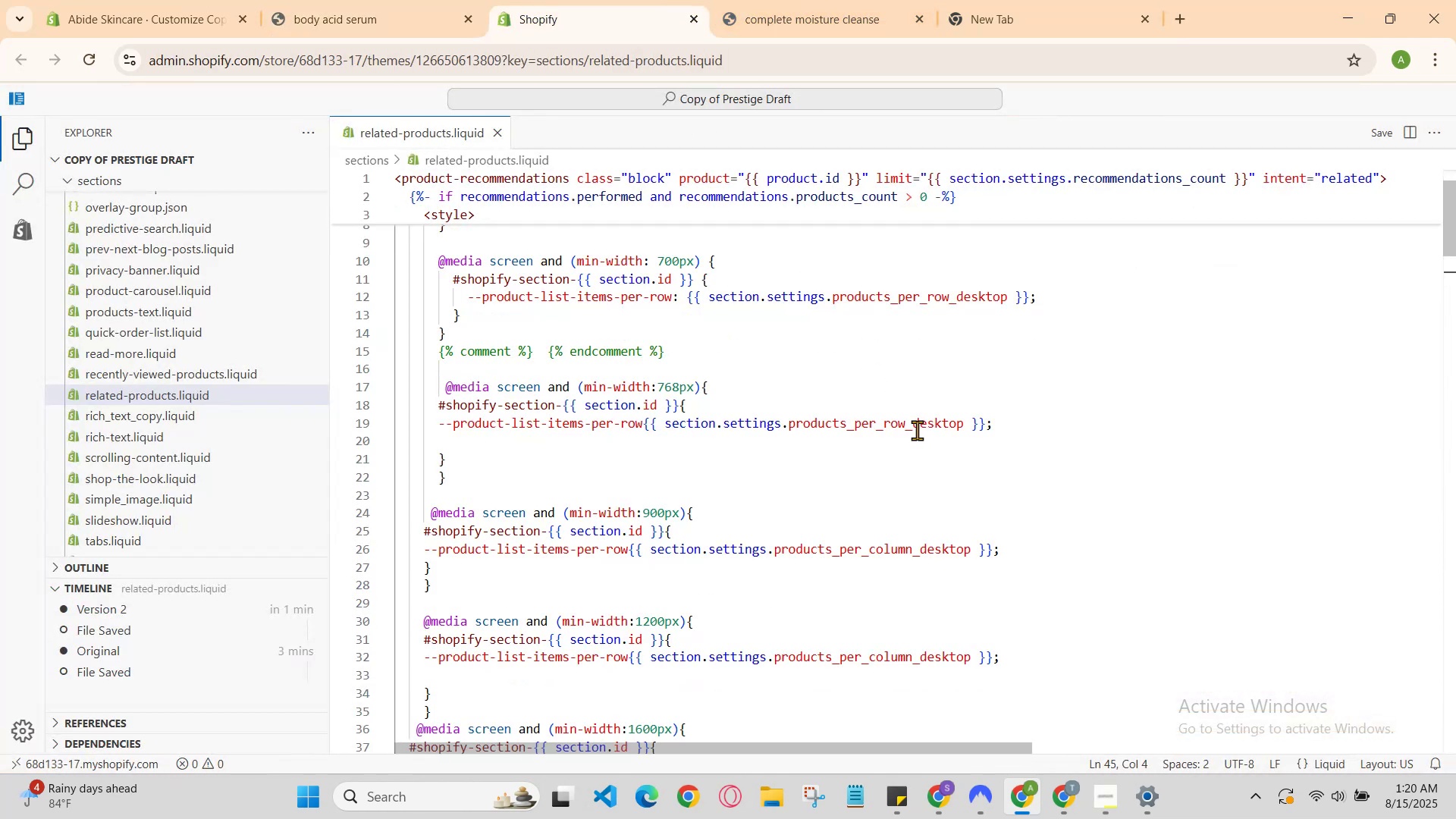 
scroll: coordinate [956, 433], scroll_direction: down, amount: 6.0
 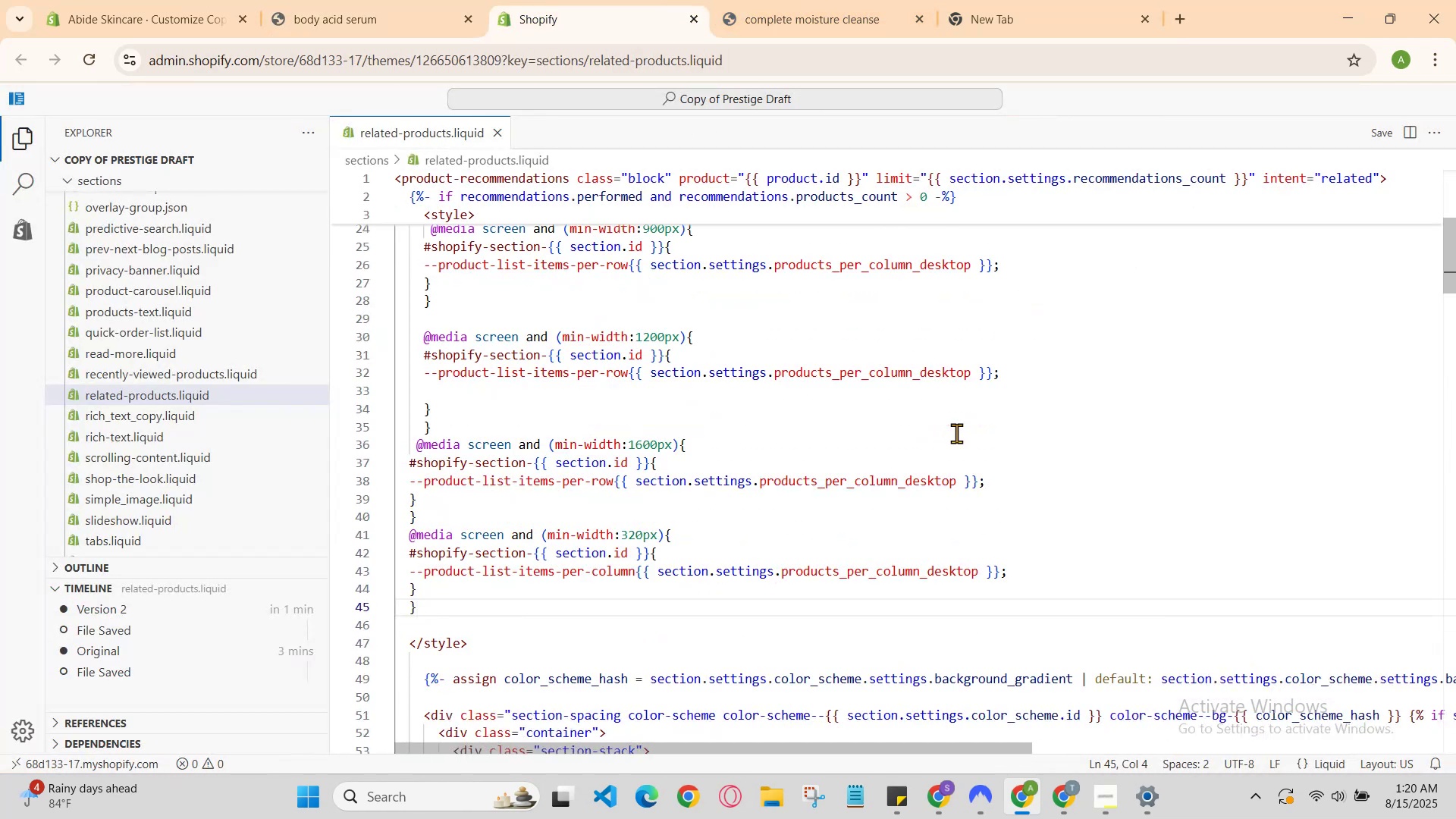 
scroll: coordinate [956, 433], scroll_direction: none, amount: 0.0
 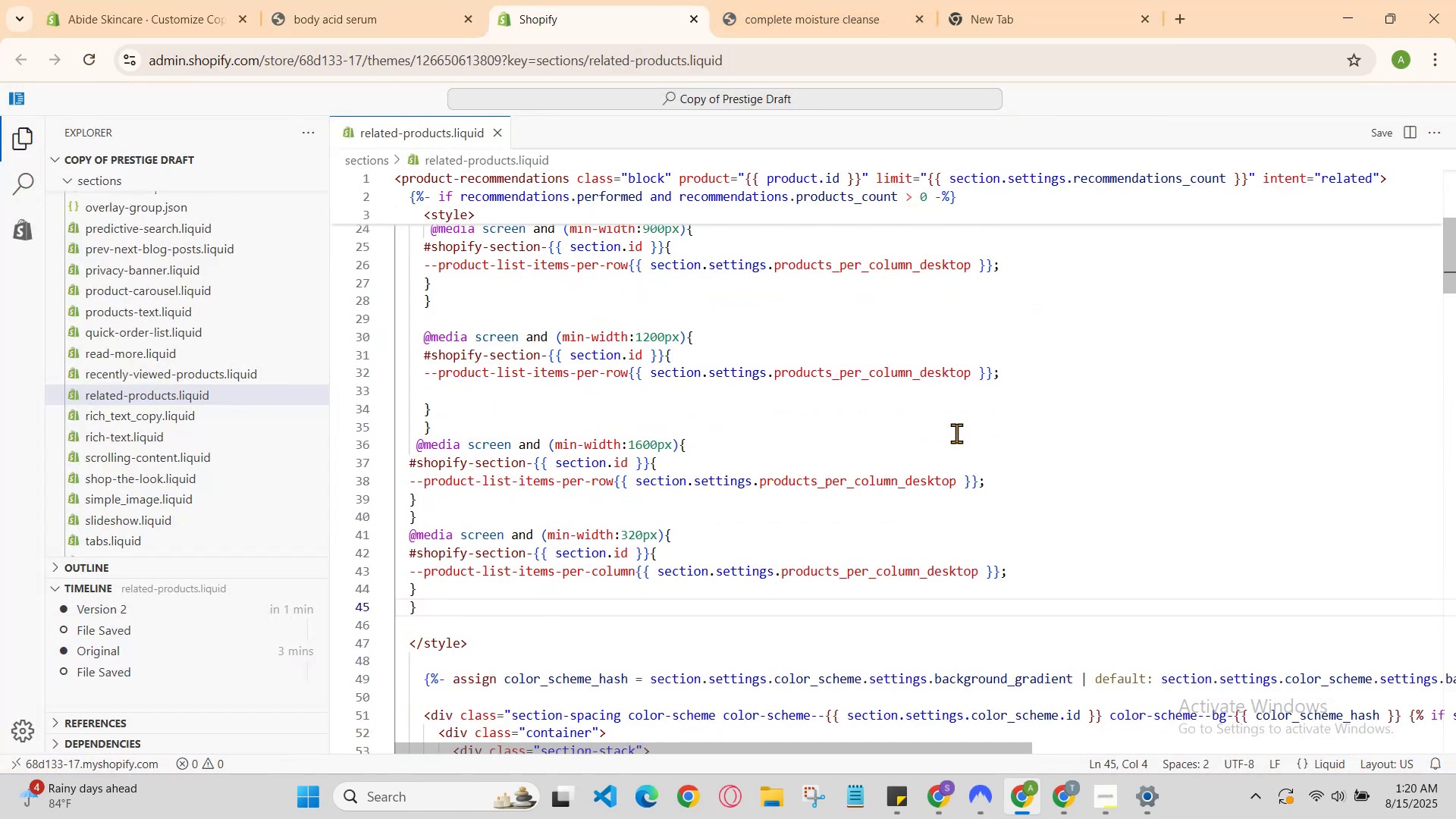 
scroll: coordinate [963, 431], scroll_direction: down, amount: 2.0
 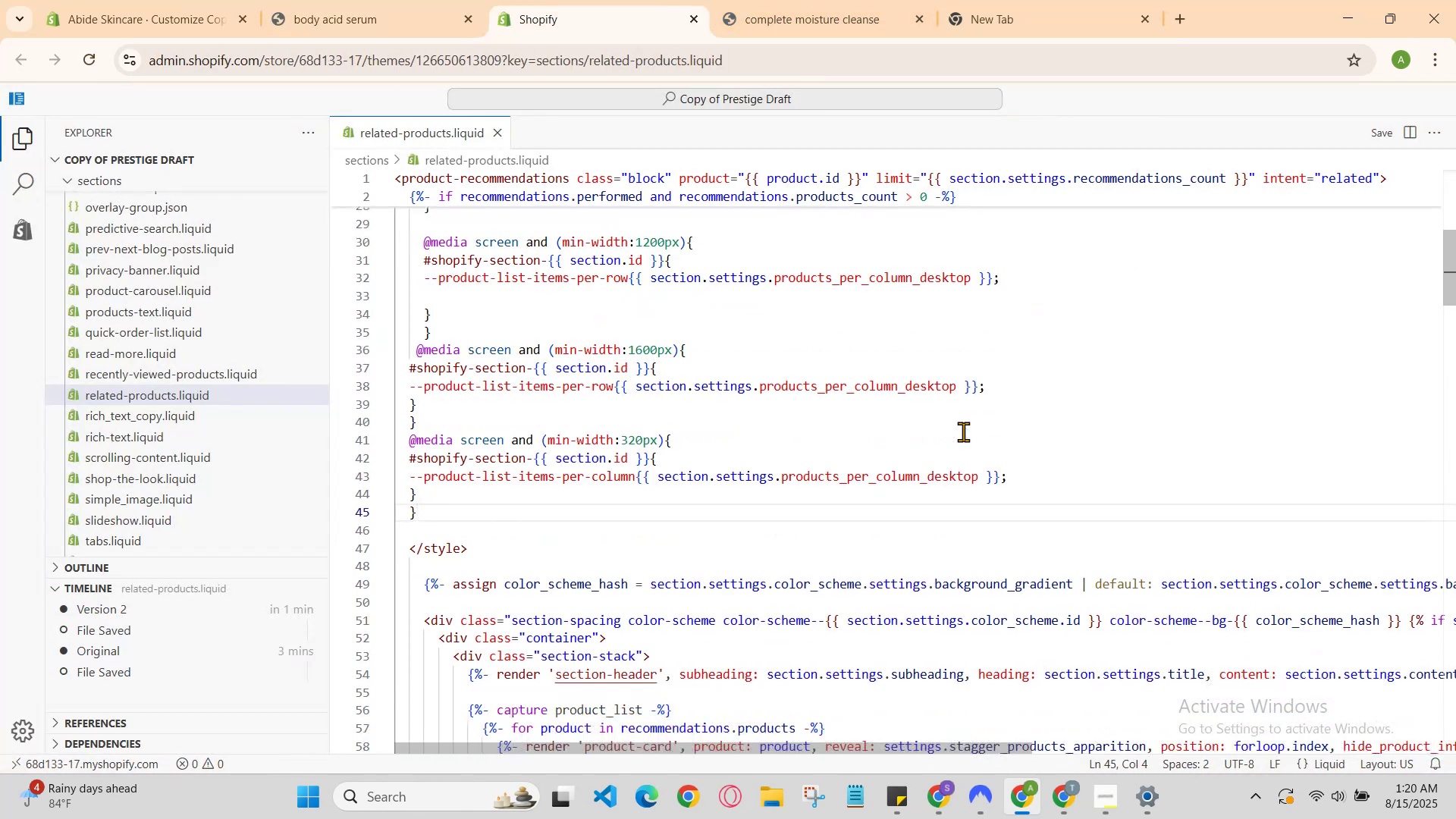 
scroll: coordinate [963, 431], scroll_direction: up, amount: 2.0
 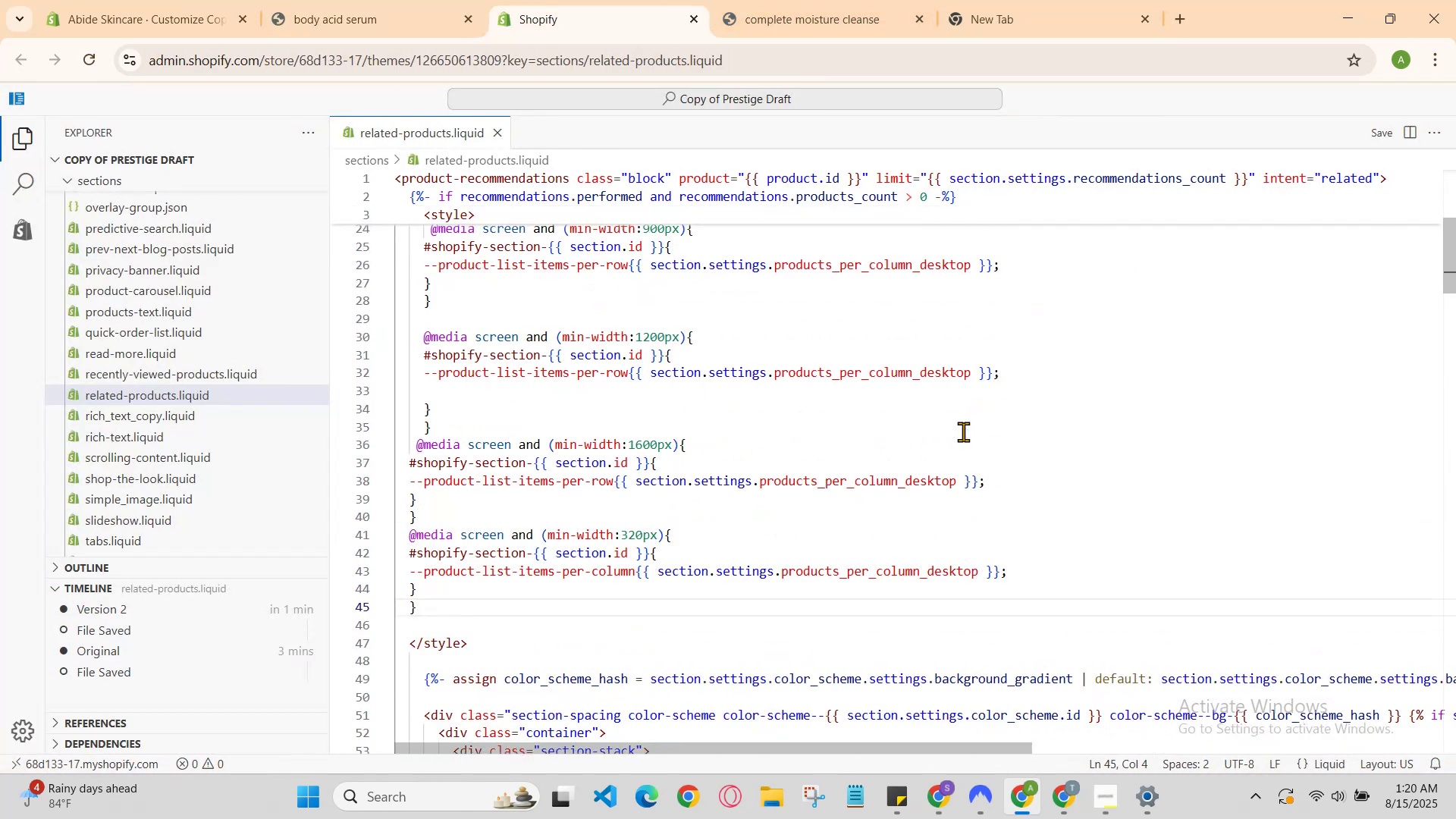 
scroll: coordinate [963, 431], scroll_direction: down, amount: 1.0
 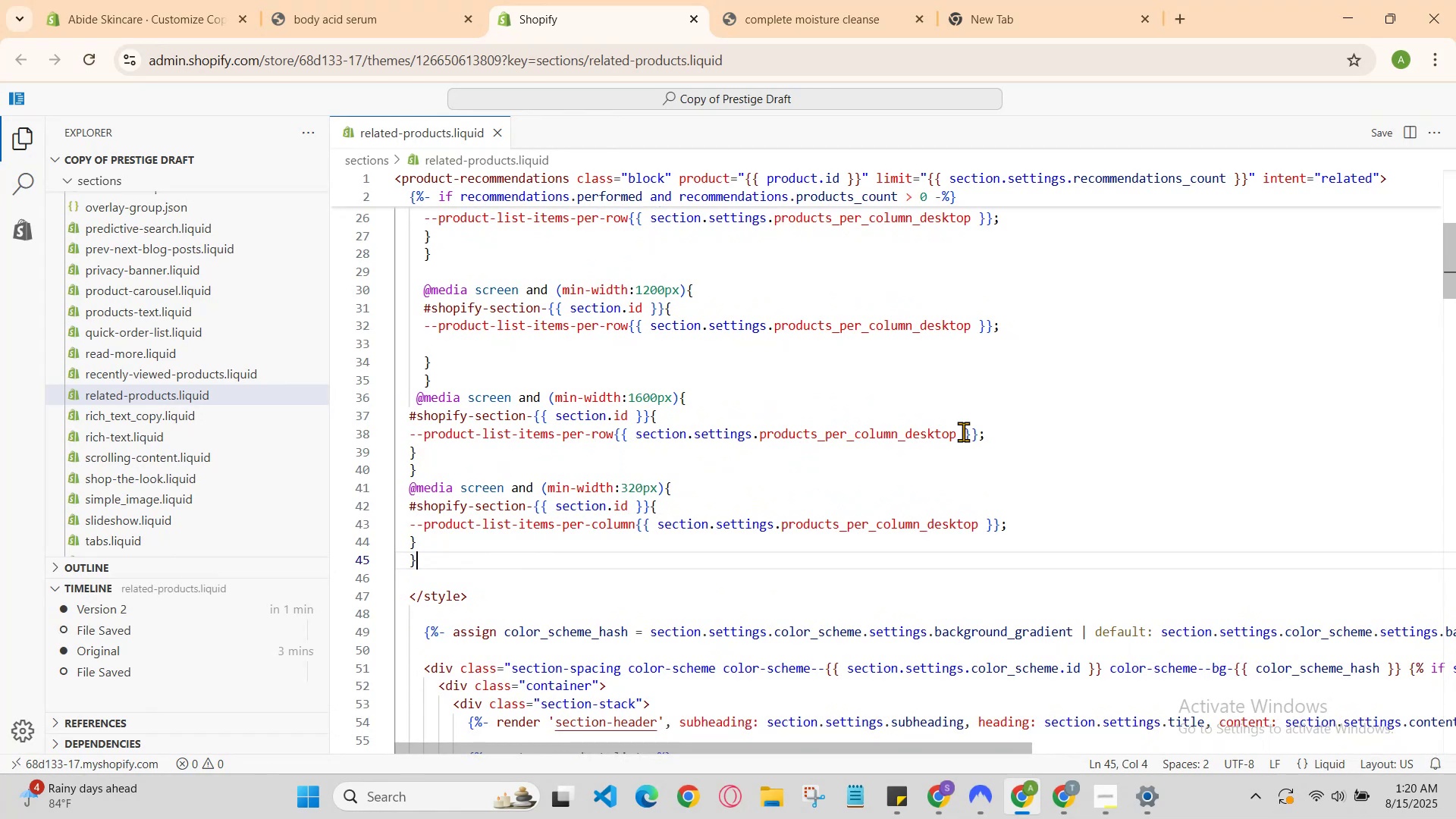 
scroll: coordinate [963, 431], scroll_direction: up, amount: 2.0
 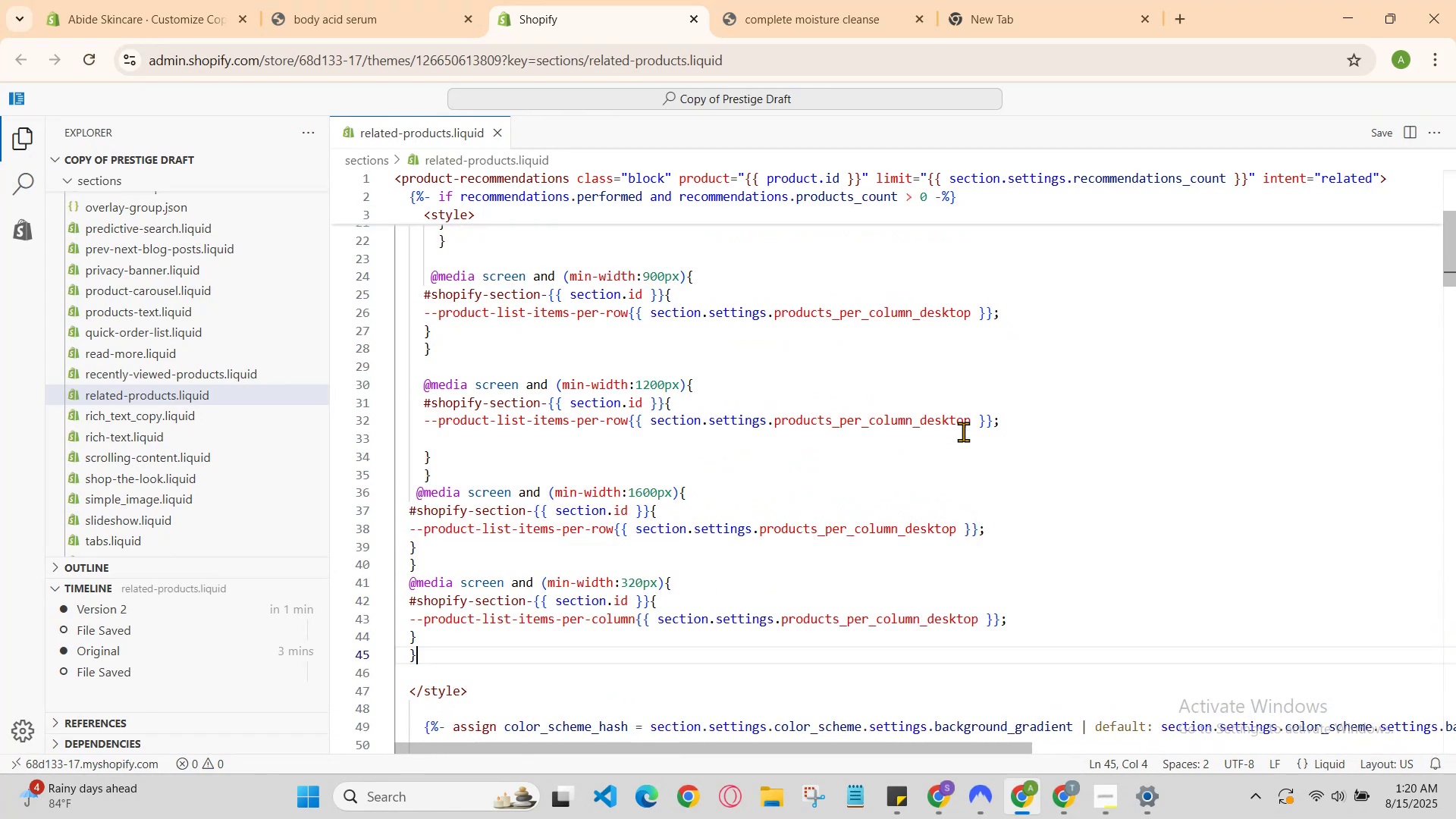 
scroll: coordinate [963, 431], scroll_direction: none, amount: 0.0
 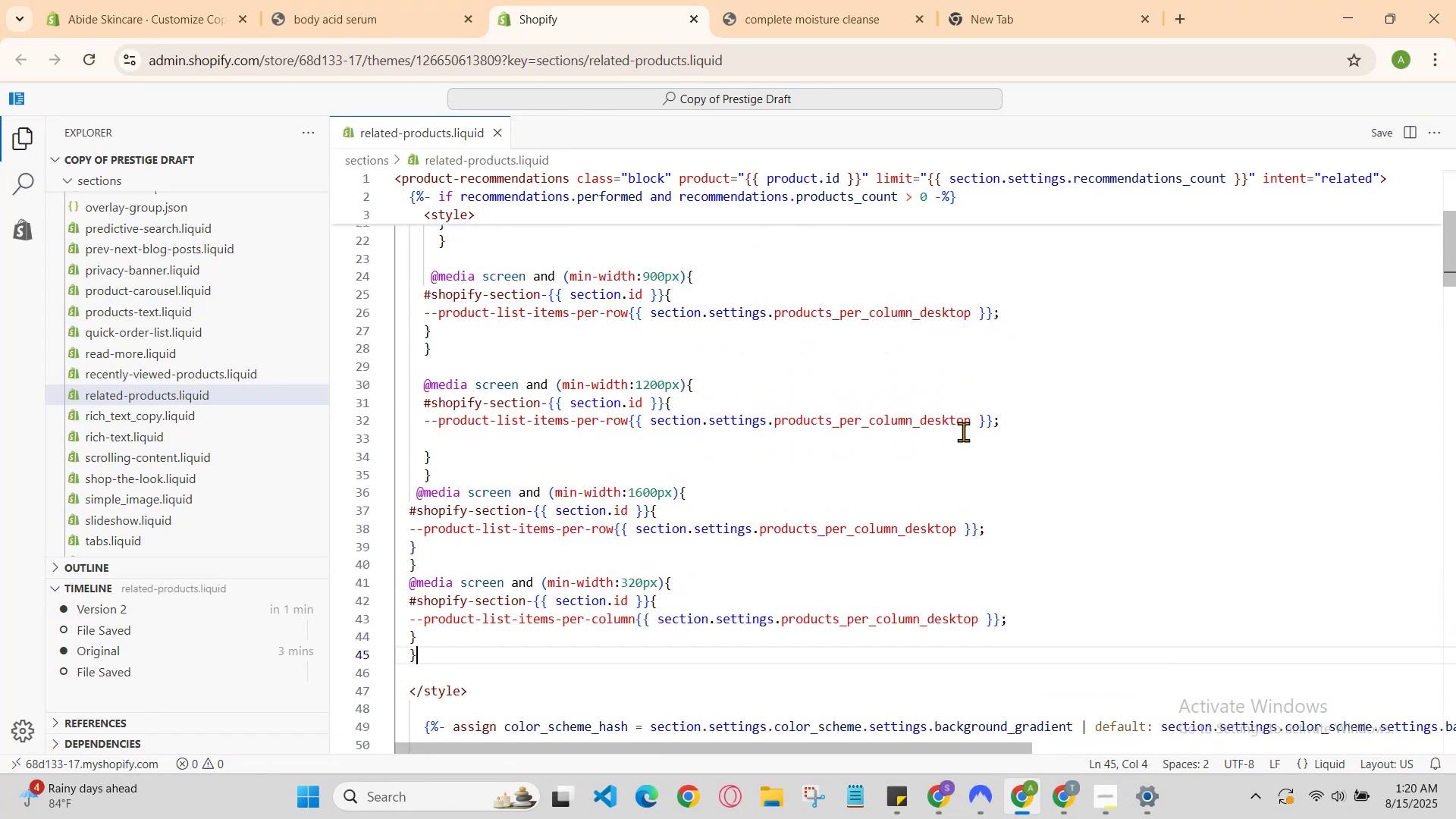 
scroll: coordinate [963, 431], scroll_direction: up, amount: 3.0
 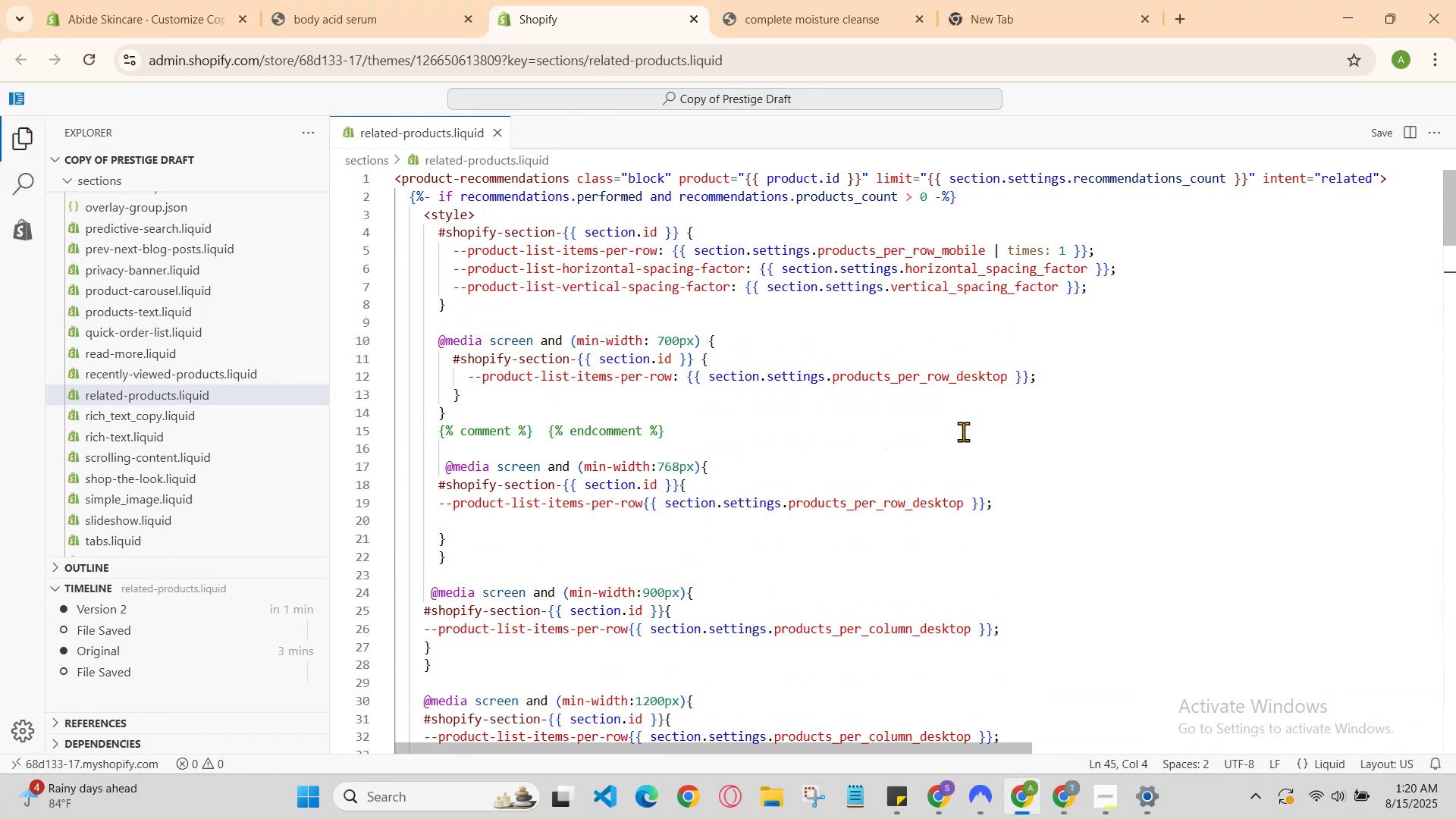 
scroll: coordinate [963, 431], scroll_direction: down, amount: 1.0
 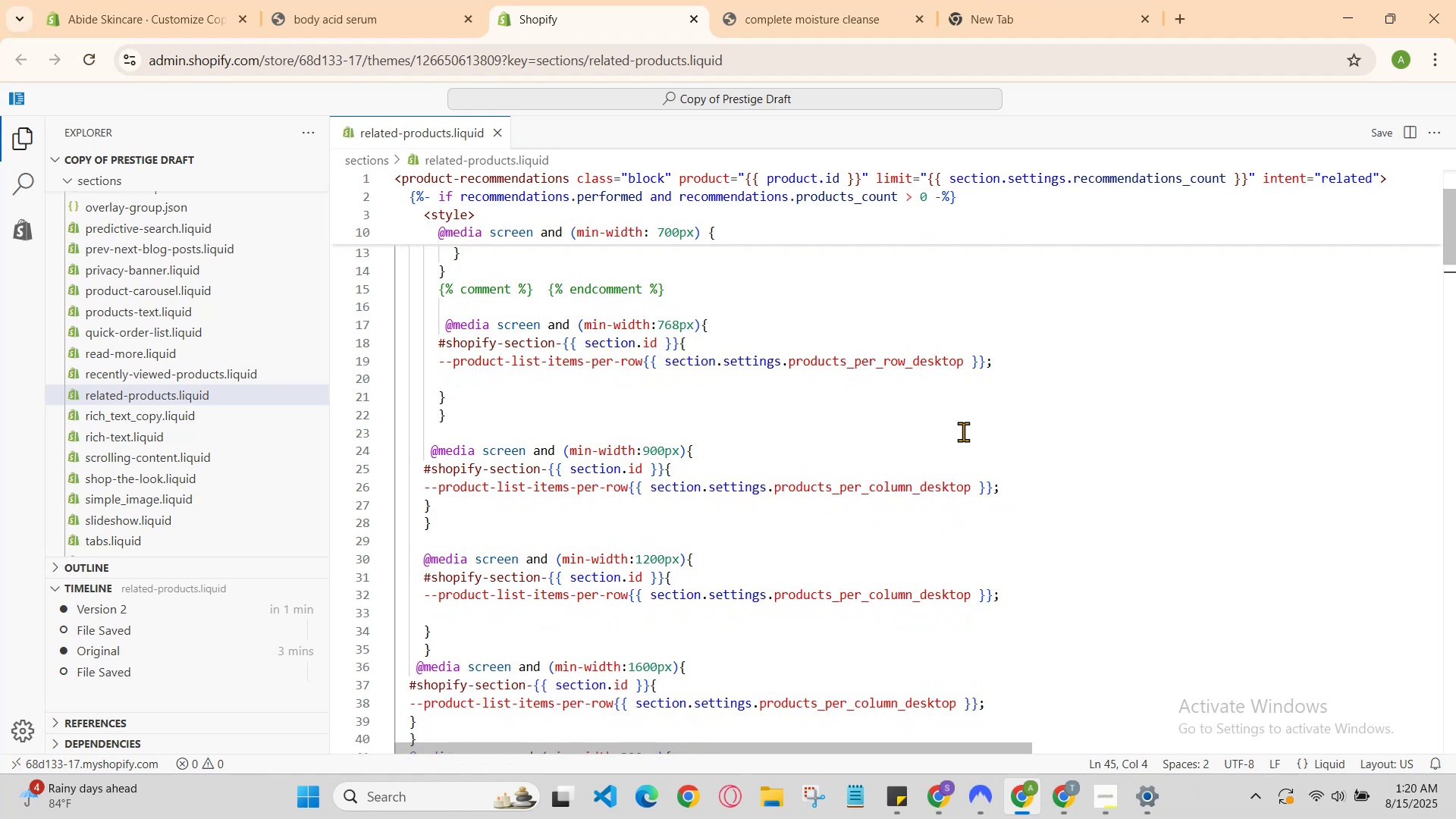 
scroll: coordinate [963, 431], scroll_direction: up, amount: 1.0
 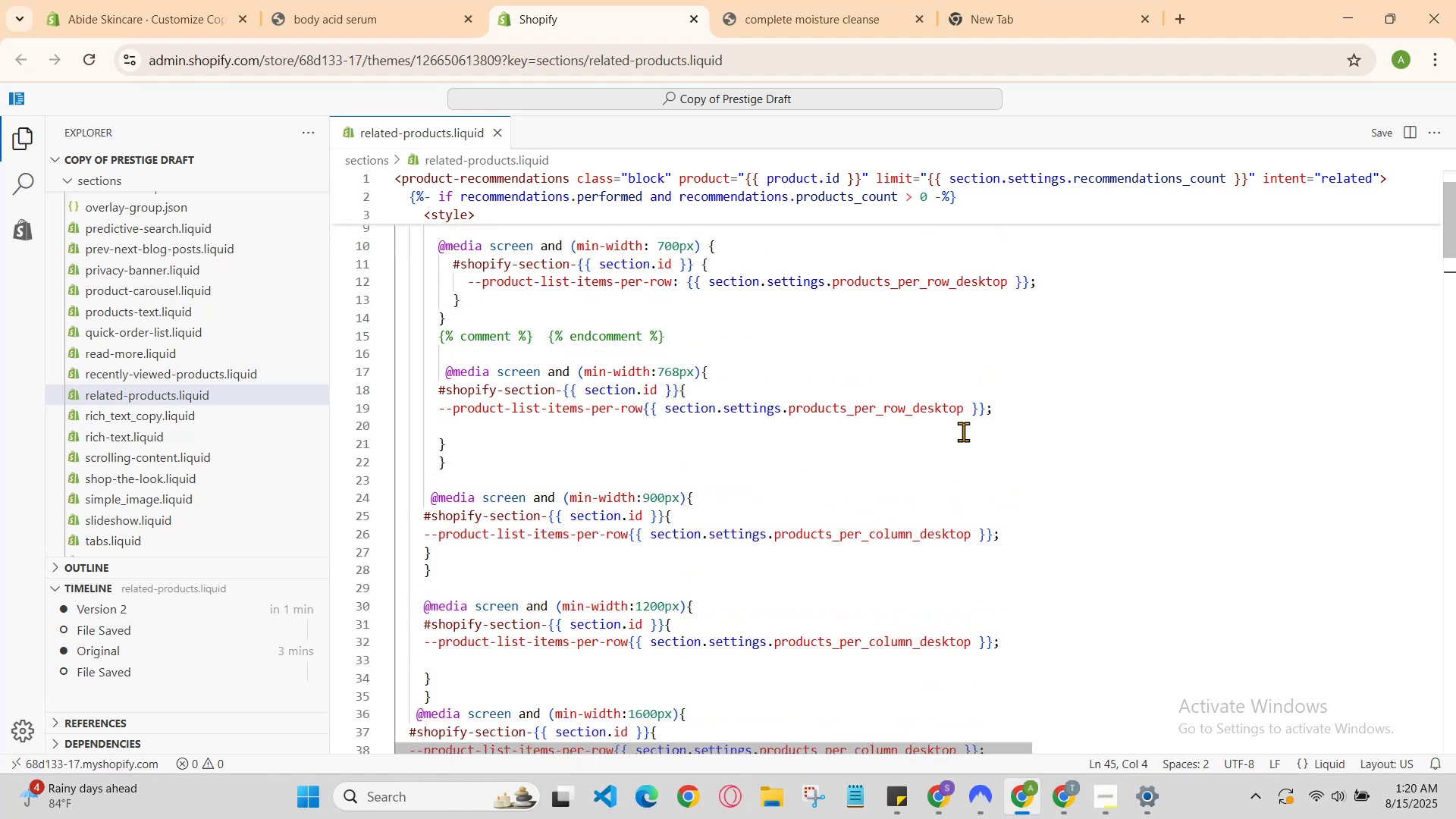 
scroll: coordinate [963, 431], scroll_direction: none, amount: 0.0
 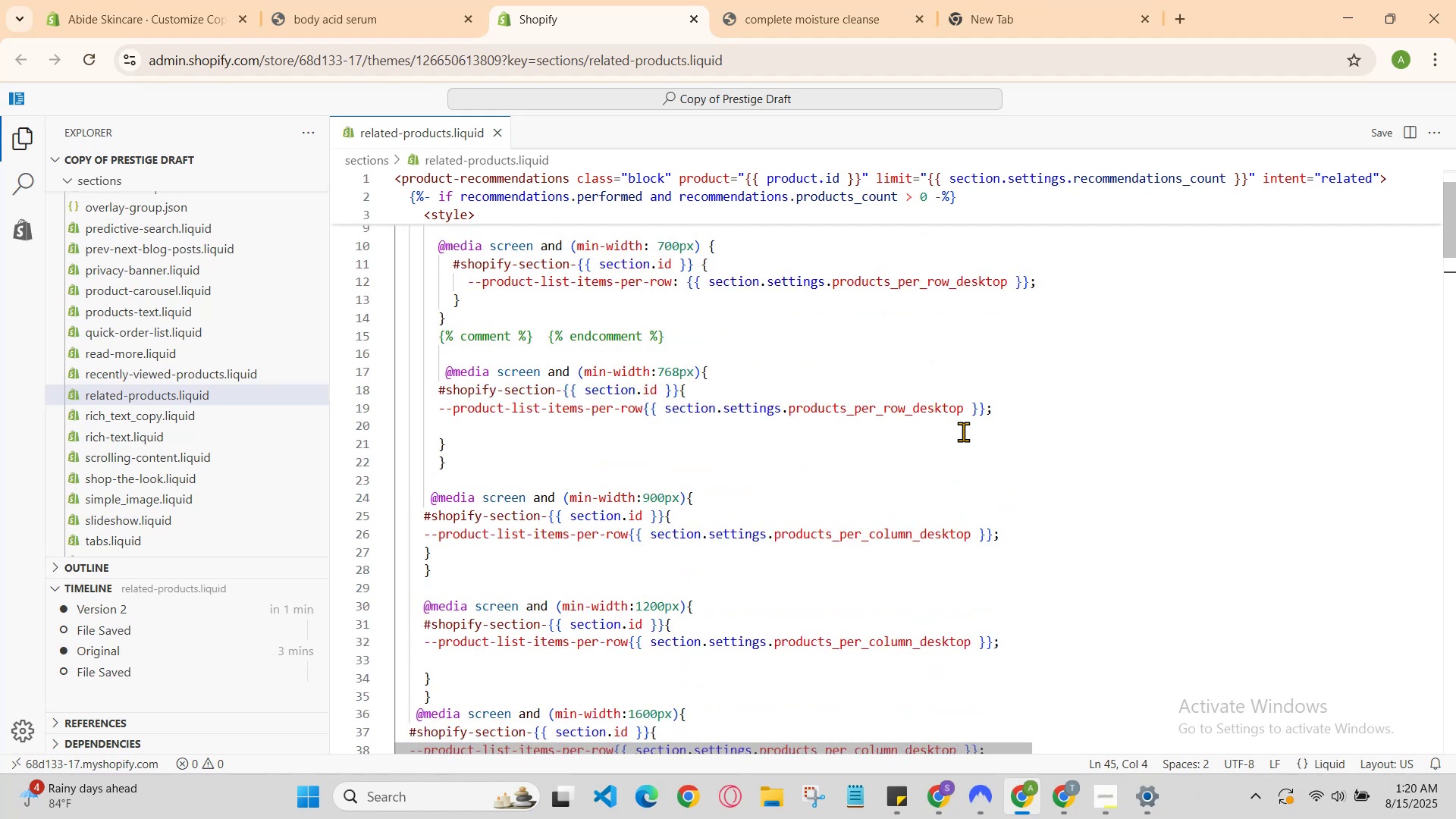 
scroll: coordinate [963, 431], scroll_direction: down, amount: 1.0
 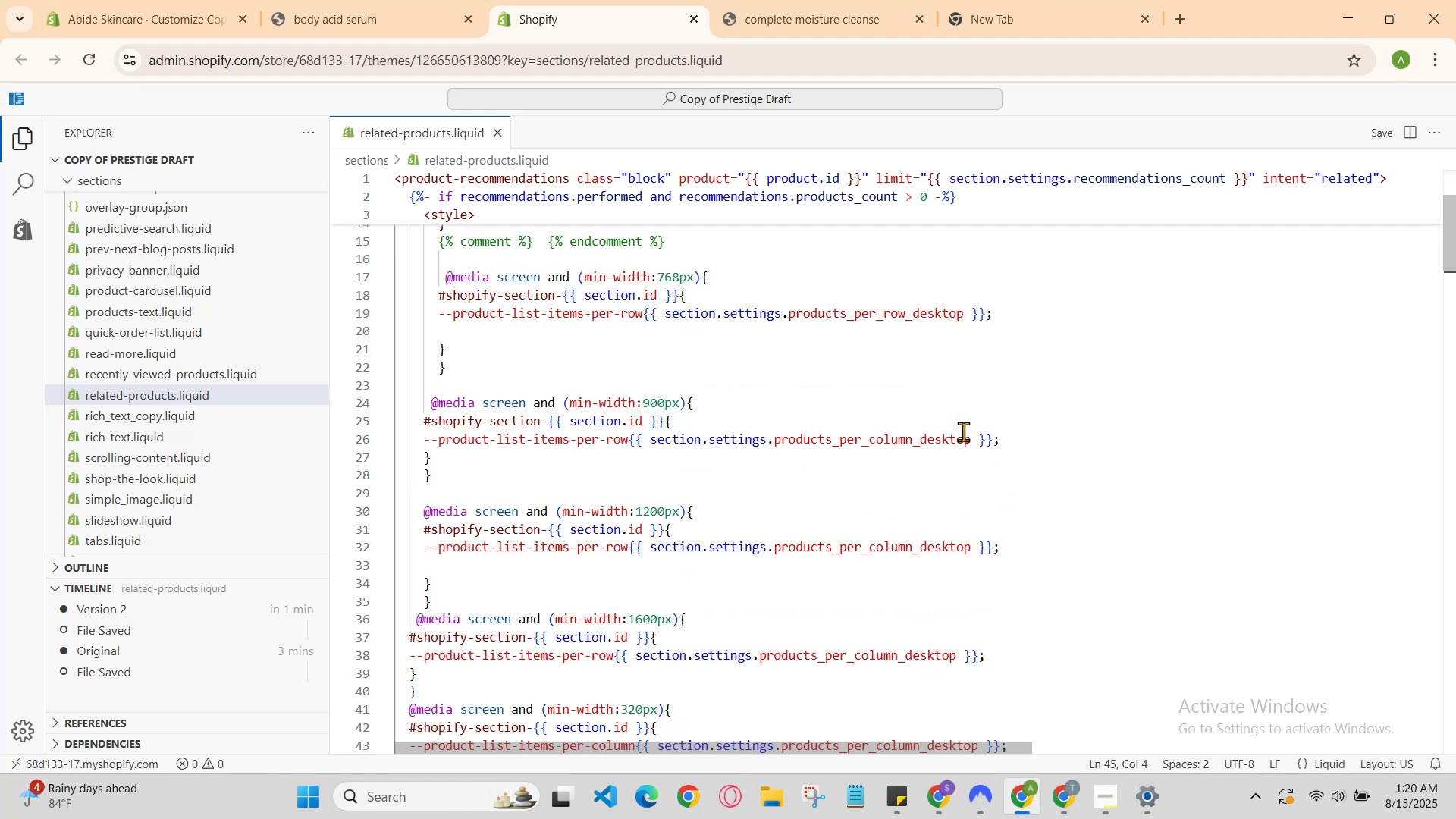 
scroll: coordinate [963, 431], scroll_direction: up, amount: 2.0
 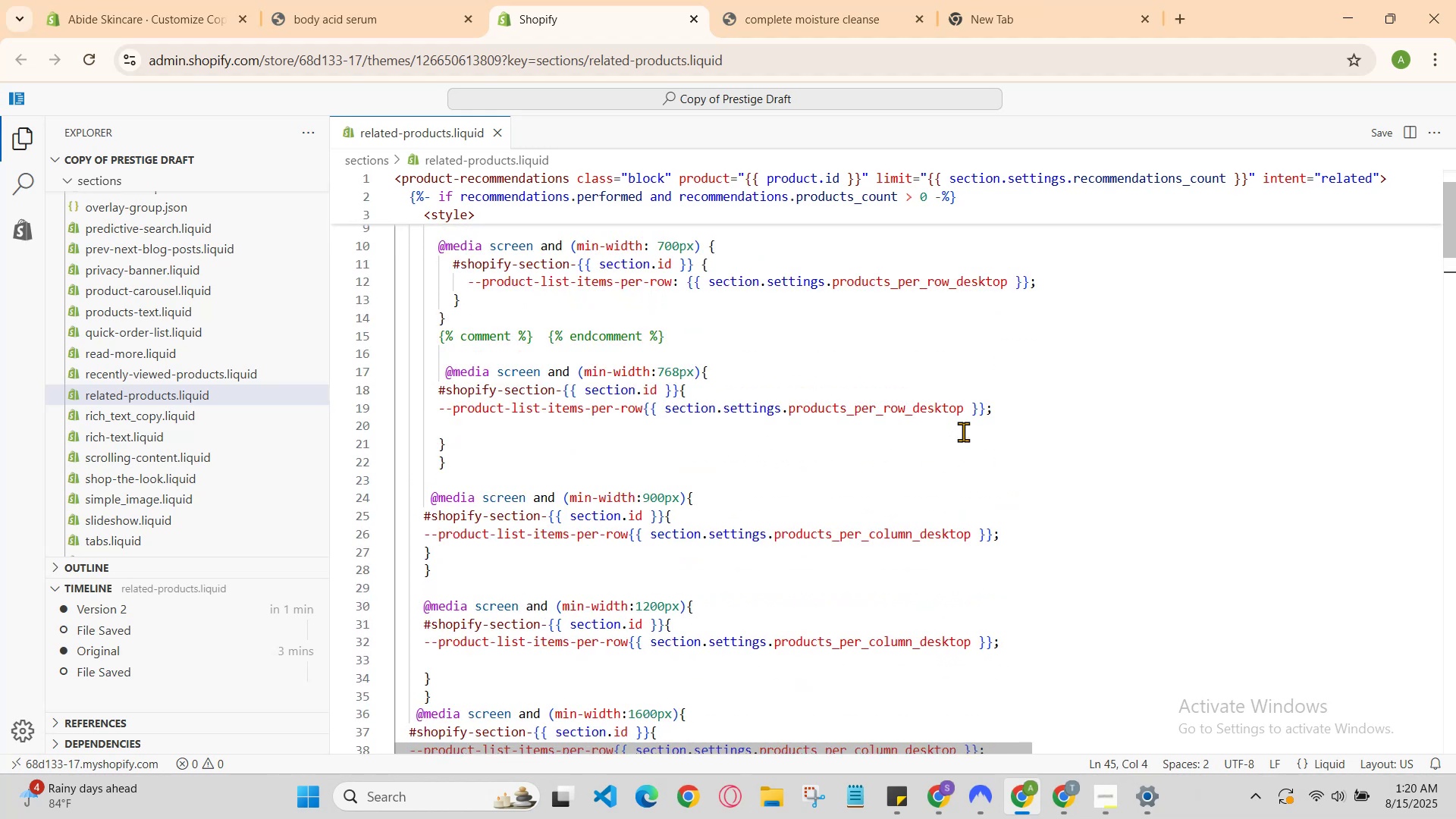 
scroll: coordinate [963, 431], scroll_direction: down, amount: 1.0
 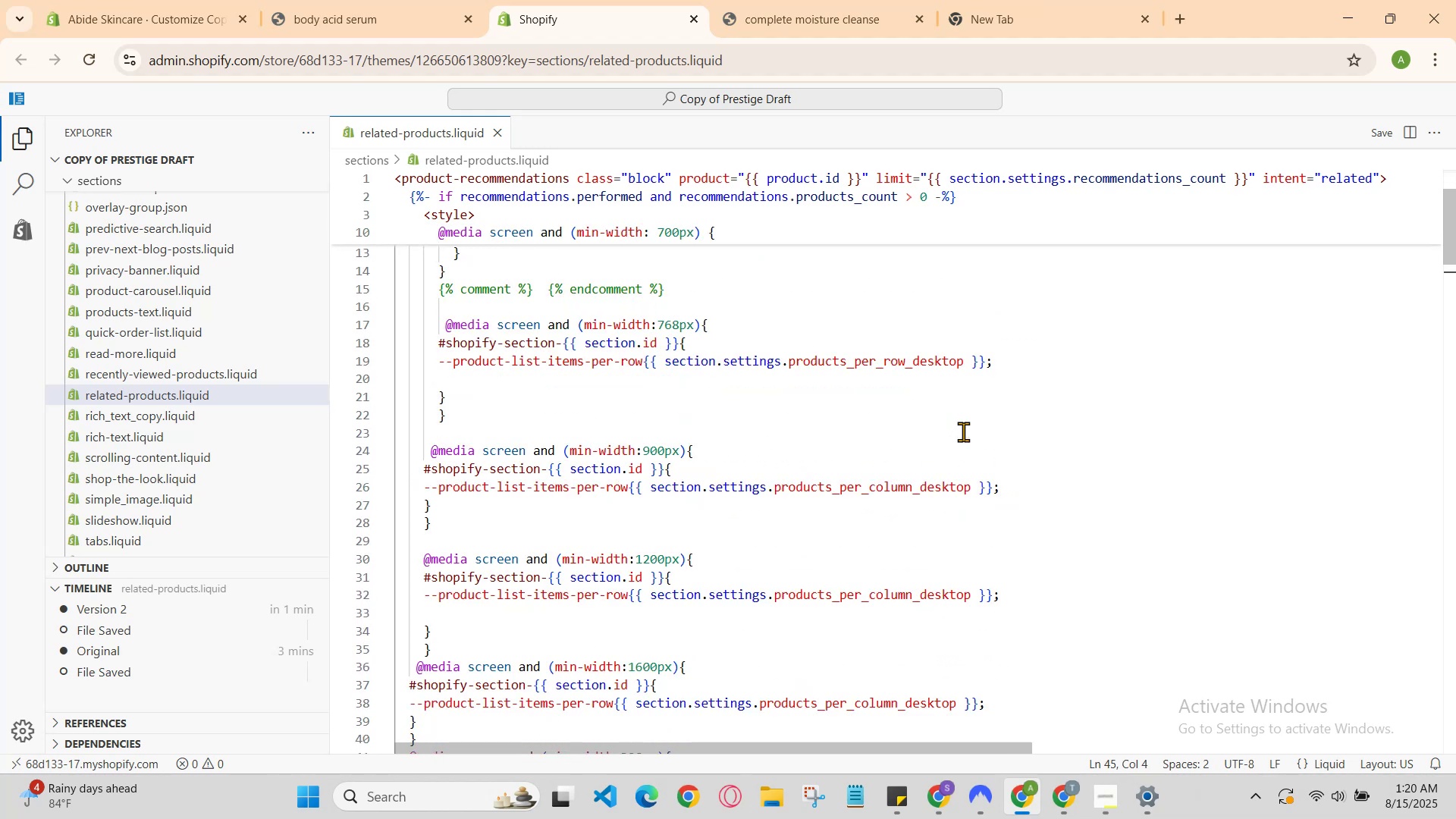 
scroll: coordinate [963, 431], scroll_direction: up, amount: 2.0
 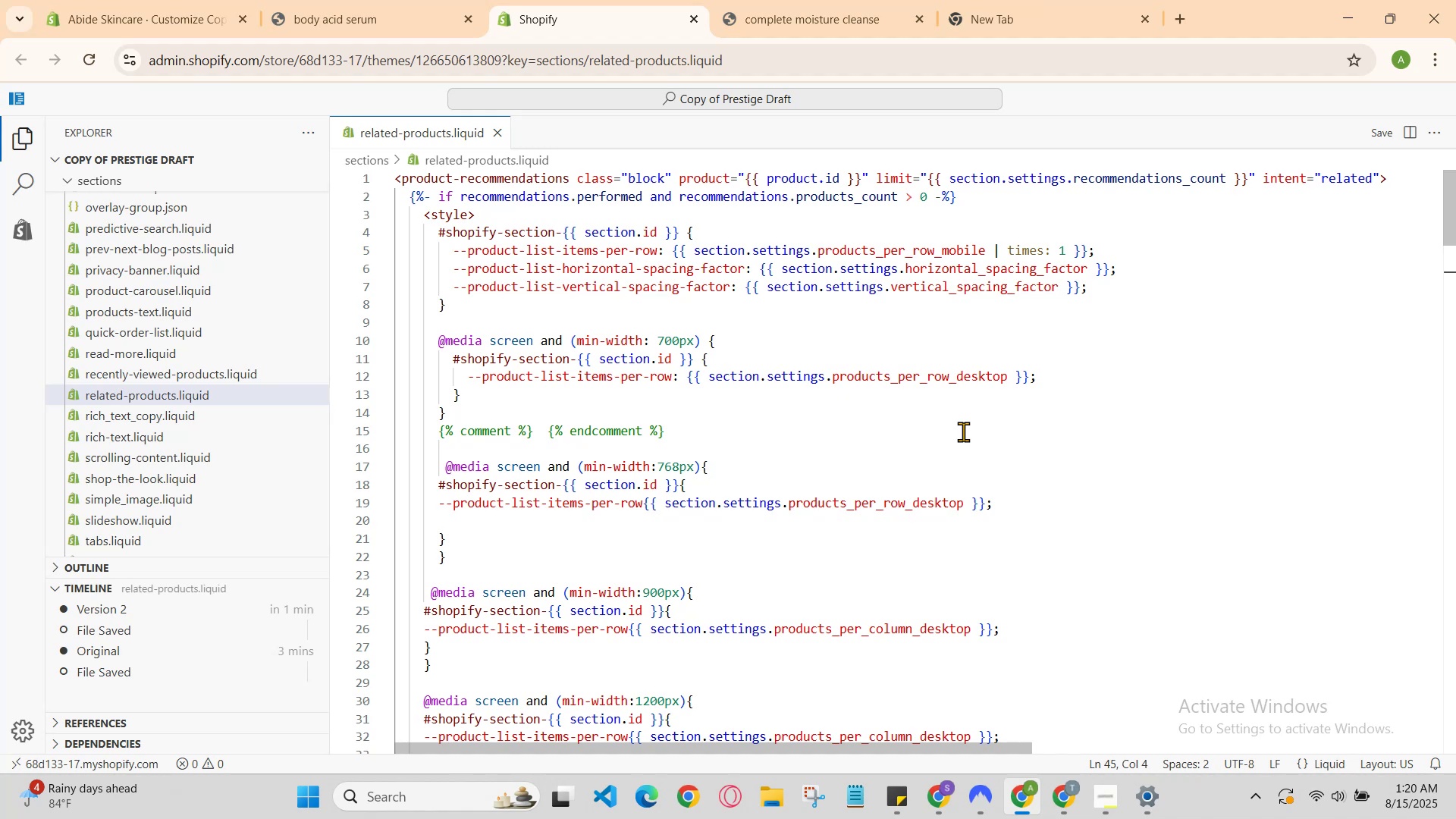 
scroll: coordinate [965, 430], scroll_direction: down, amount: 5.0
 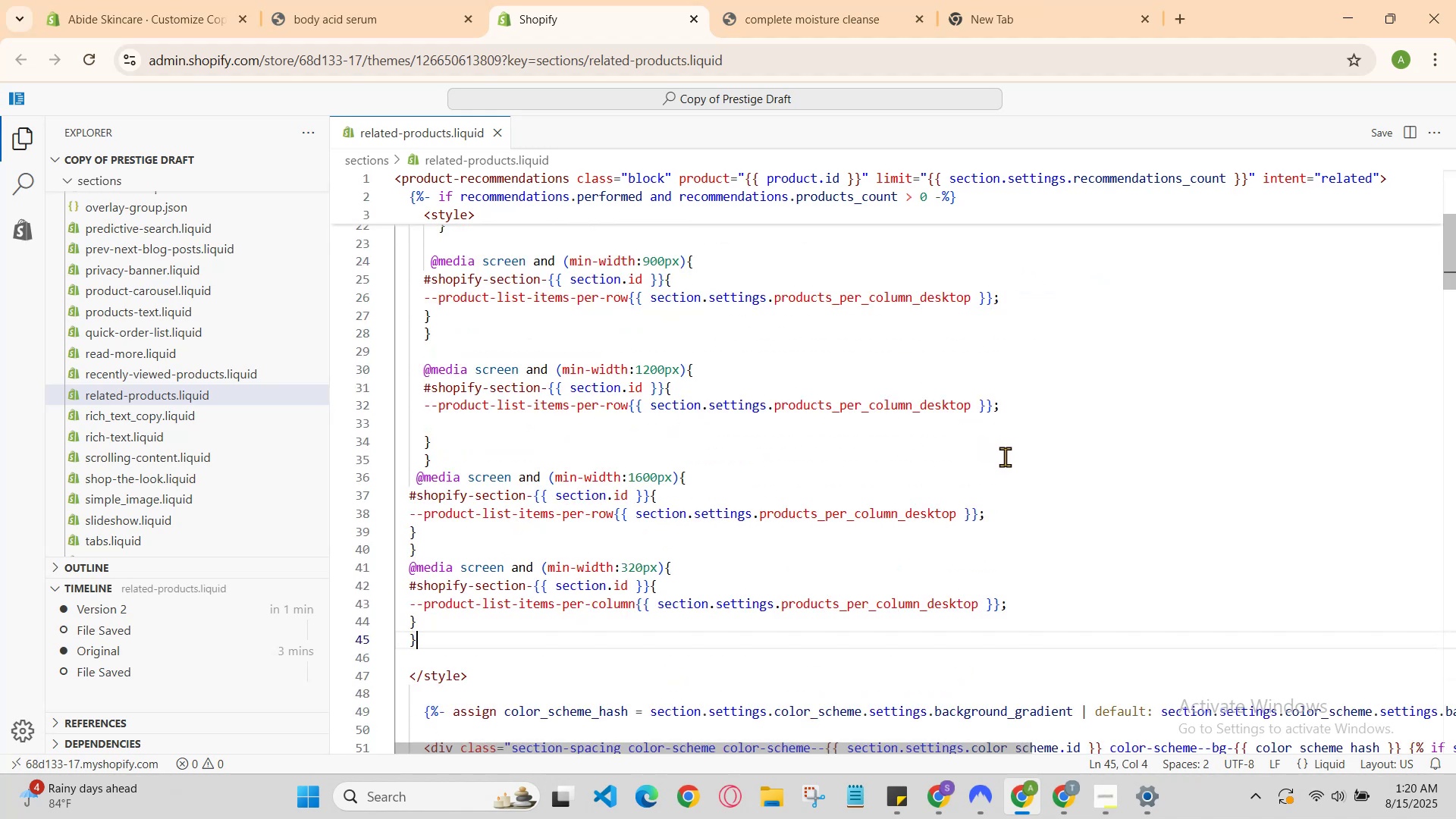 
scroll: coordinate [1032, 509], scroll_direction: none, amount: 0.0
 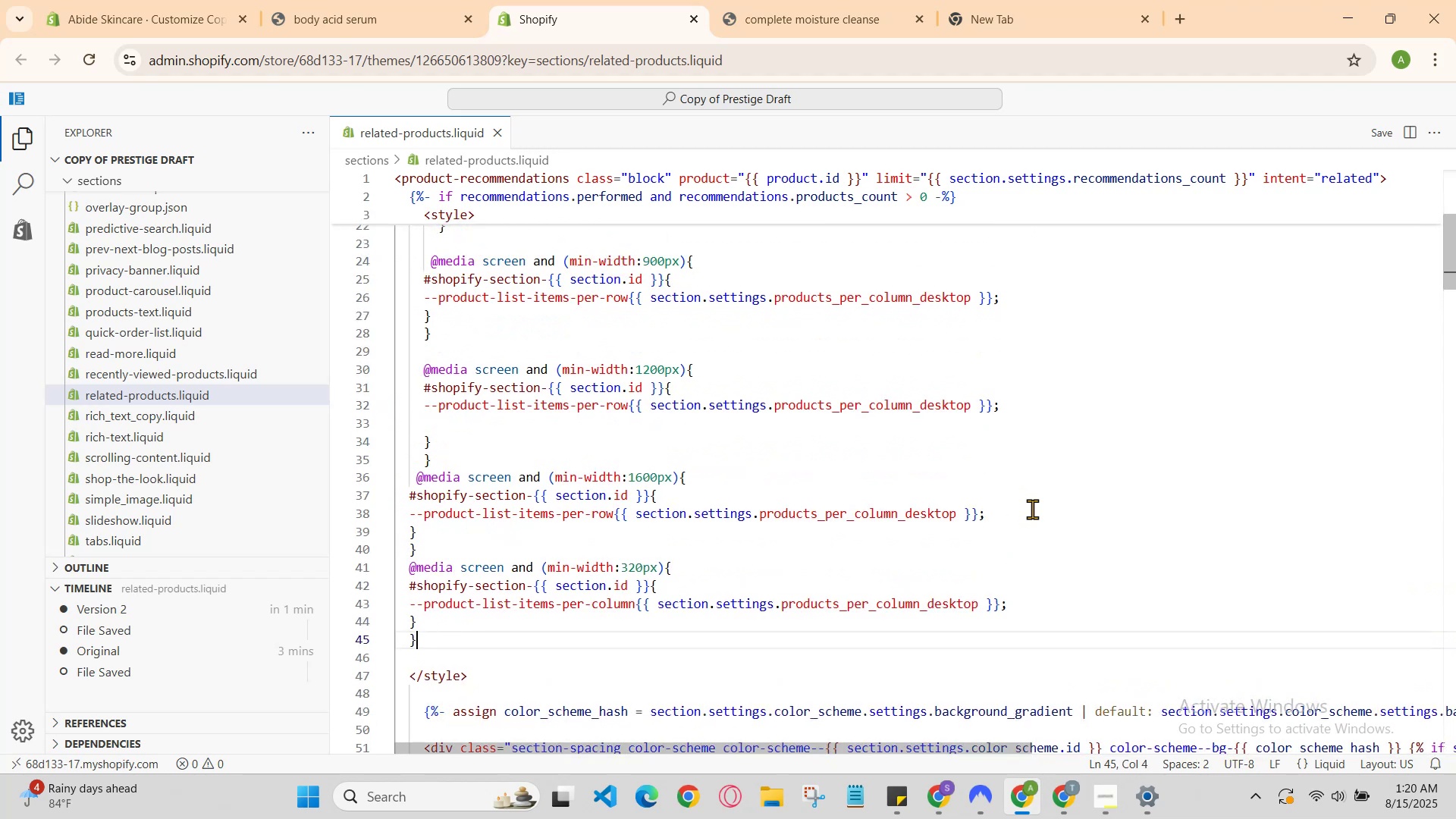 
scroll: coordinate [1032, 509], scroll_direction: down, amount: 2.0
 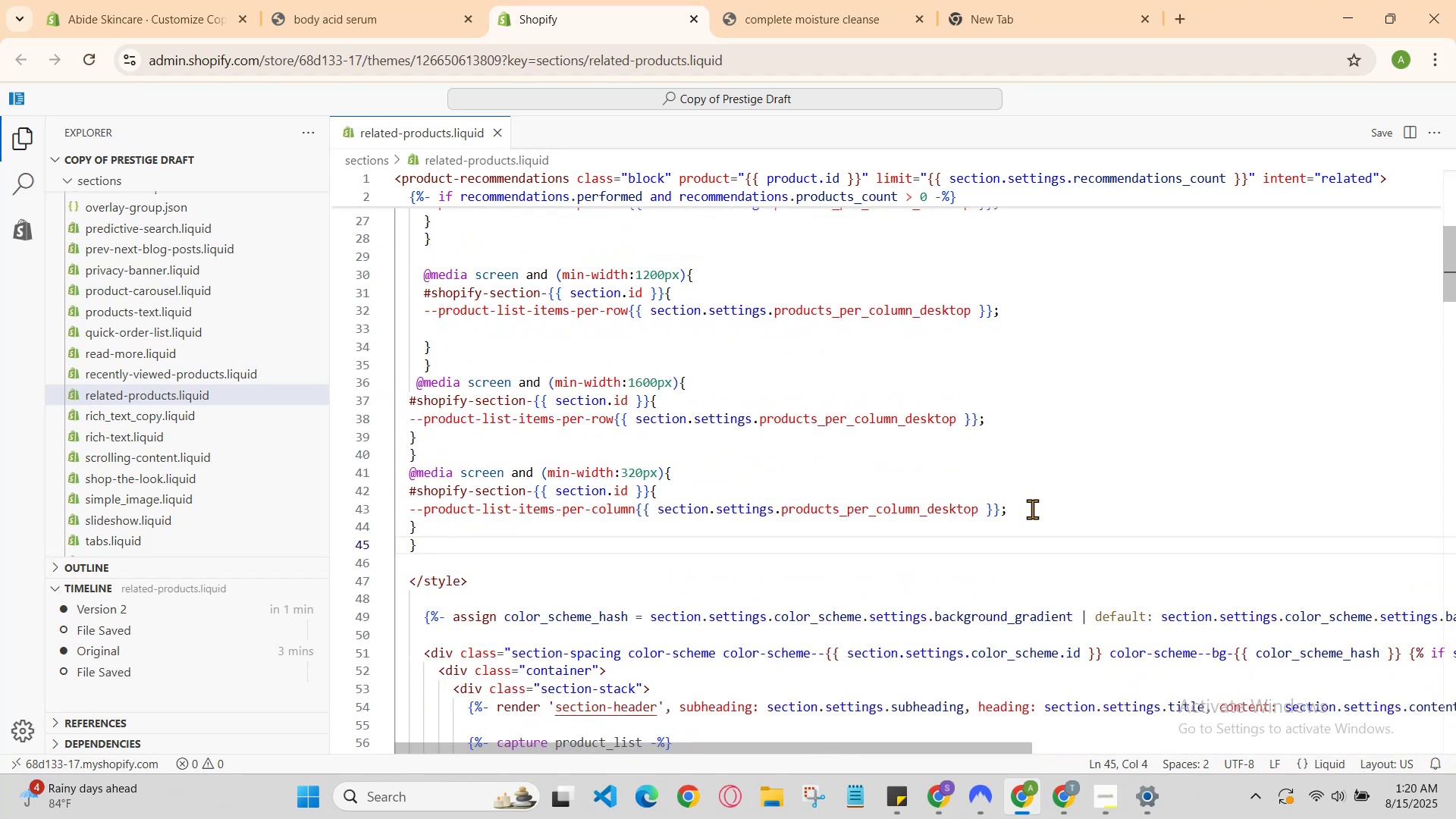 
scroll: coordinate [1065, 507], scroll_direction: up, amount: 3.0
 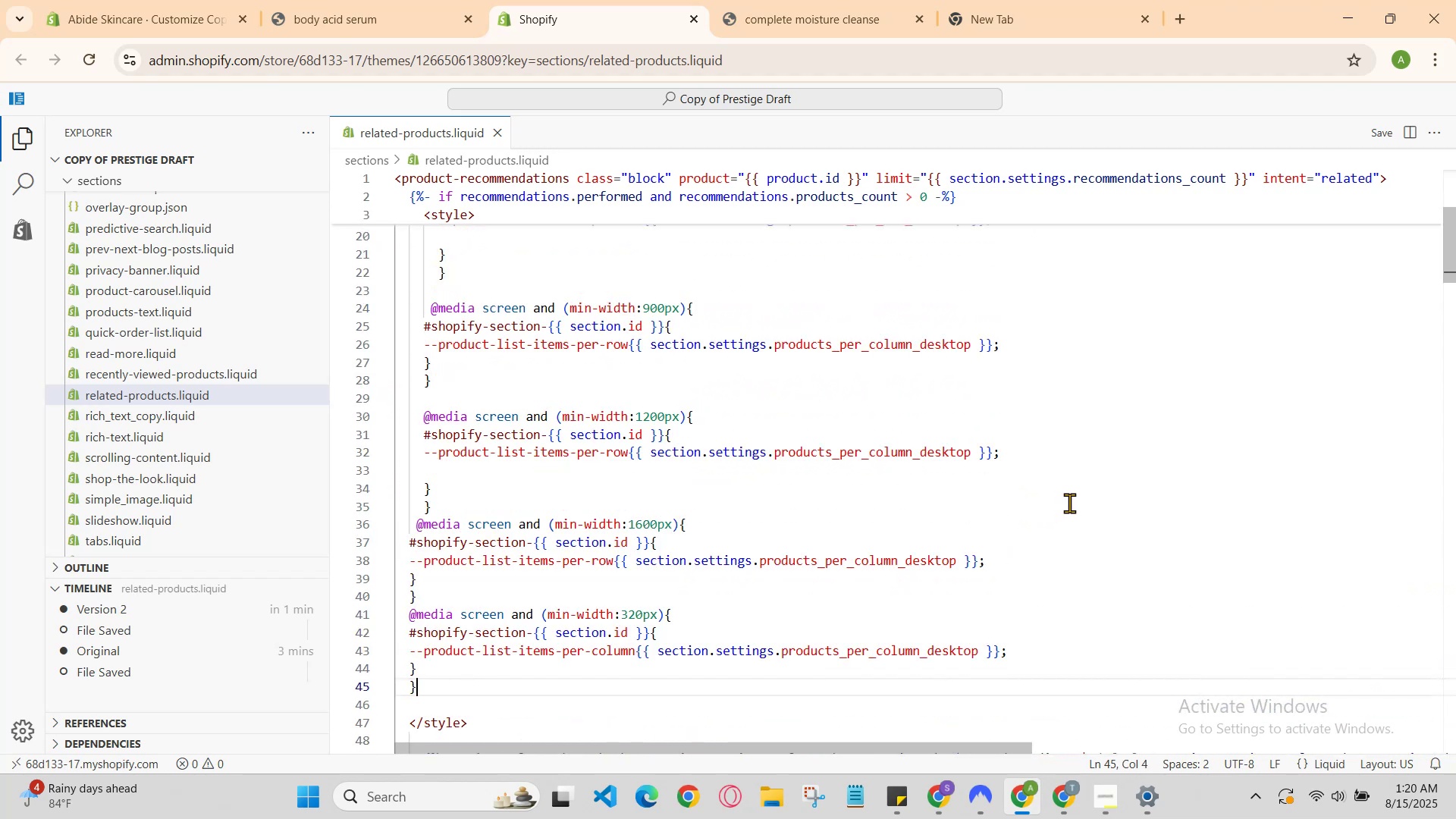 
scroll: coordinate [1085, 494], scroll_direction: down, amount: 2.0
 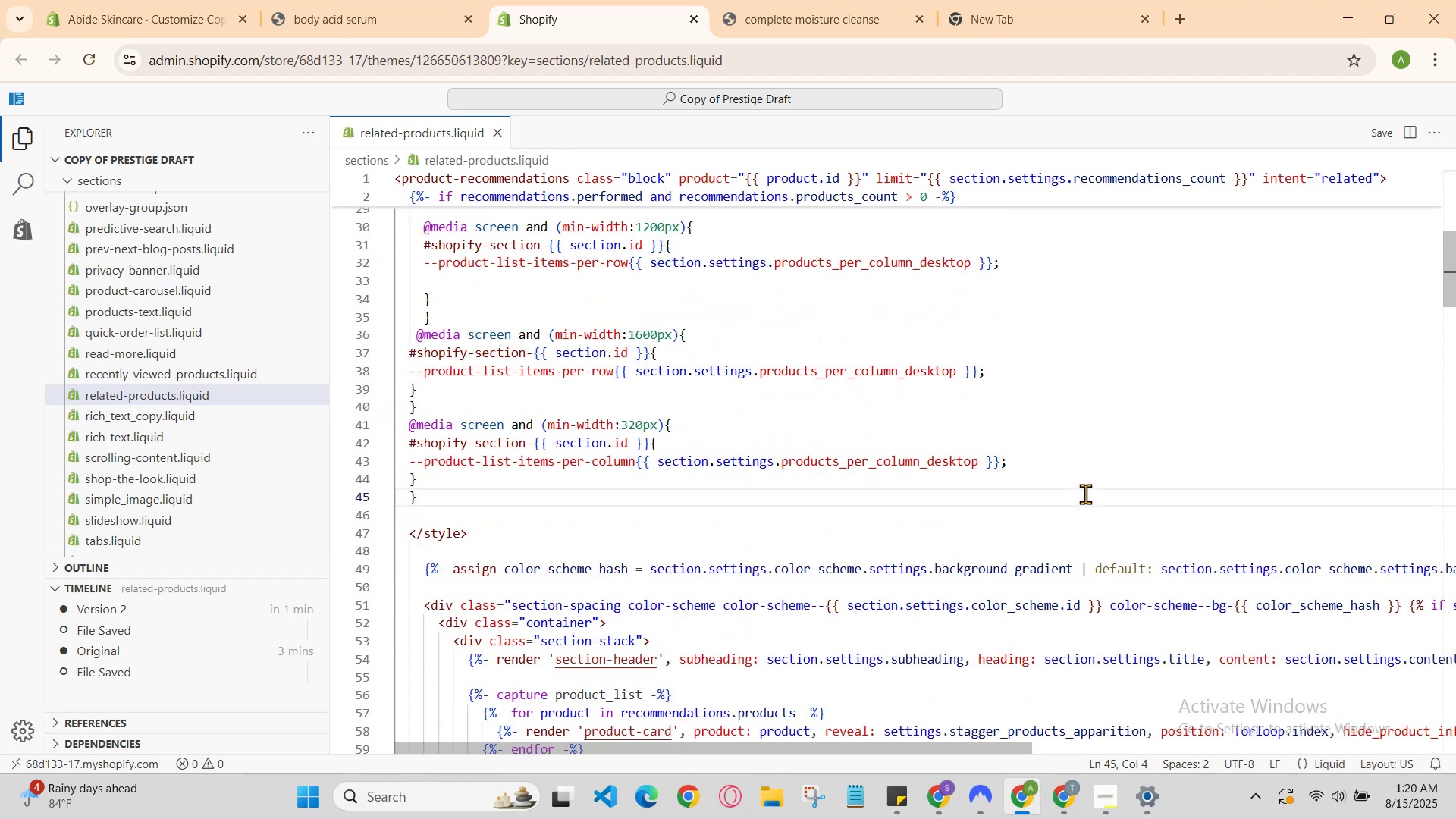 
scroll: coordinate [1085, 494], scroll_direction: none, amount: 0.0
 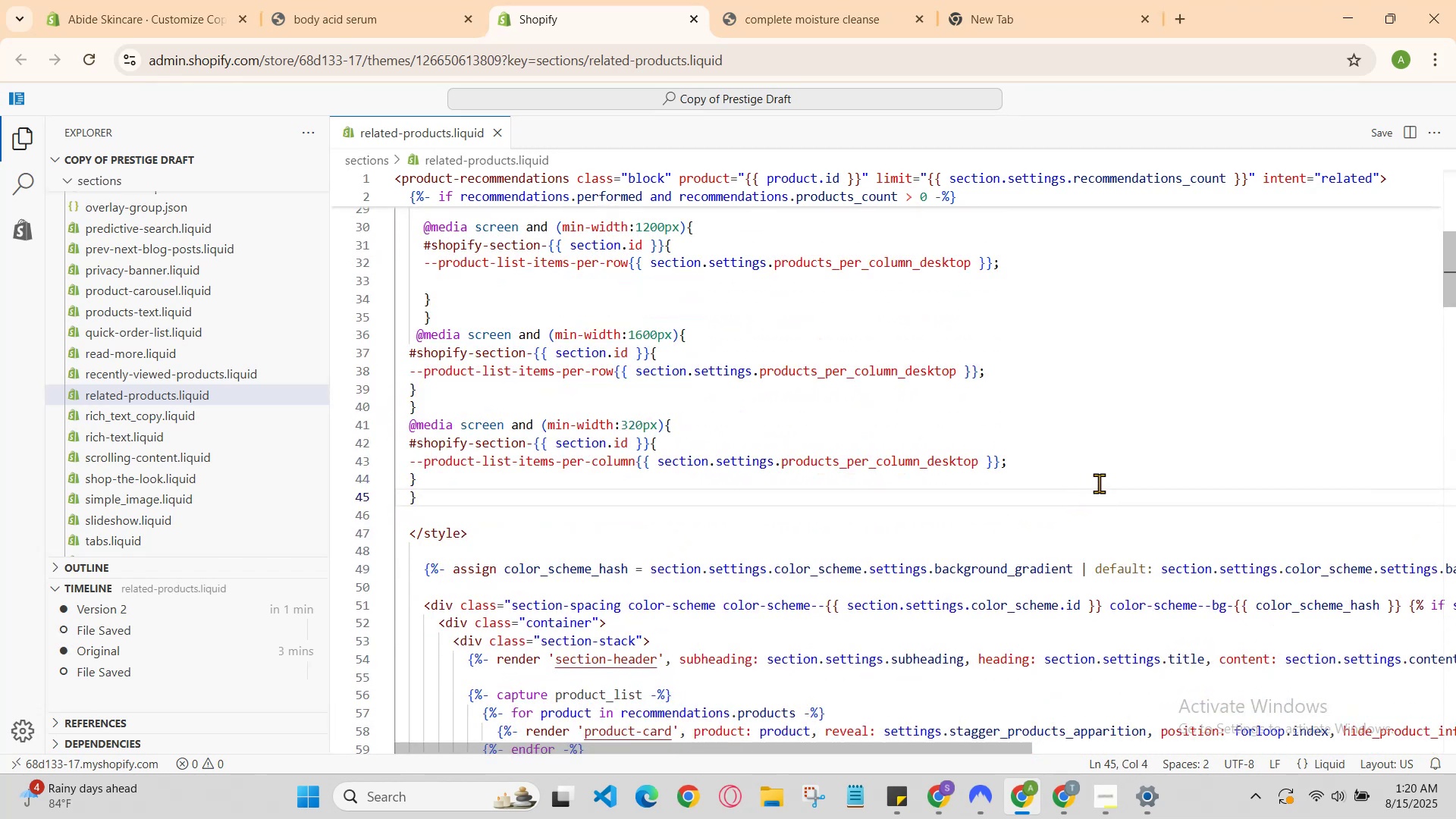 
scroll: coordinate [1103, 494], scroll_direction: down, amount: 2.0
 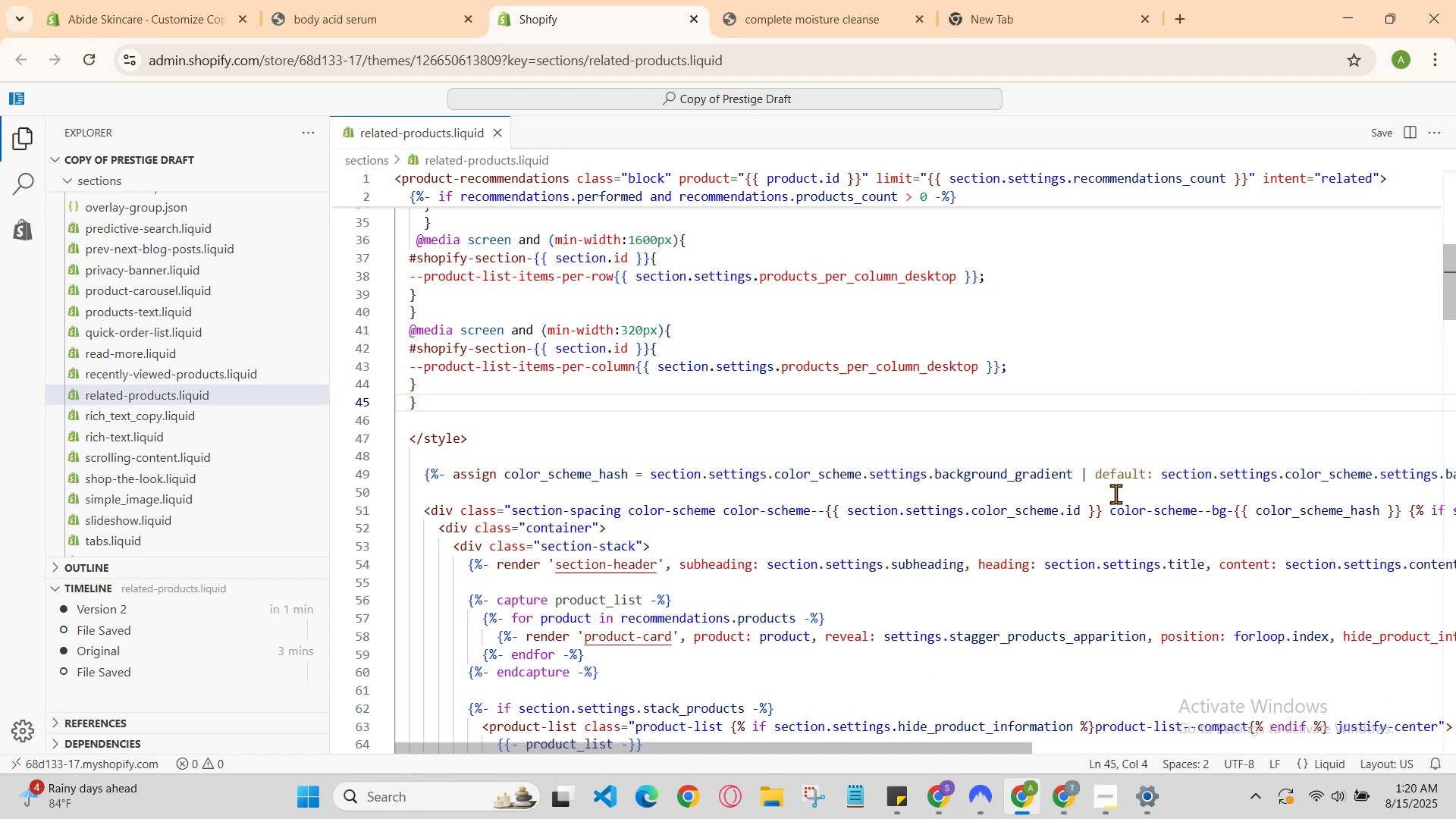 
scroll: coordinate [1118, 492], scroll_direction: up, amount: 3.0
 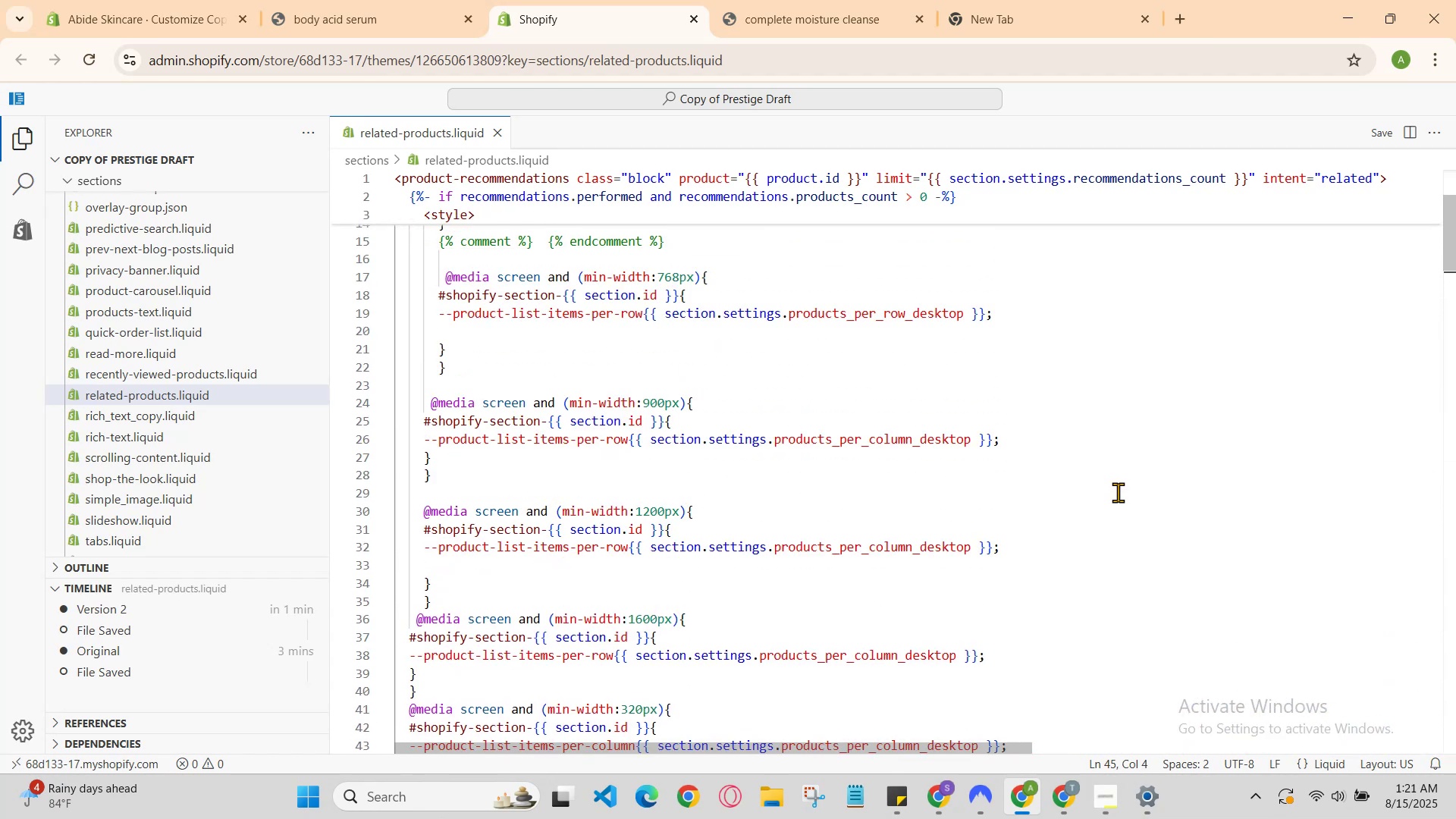 
scroll: coordinate [1118, 492], scroll_direction: down, amount: 3.0
 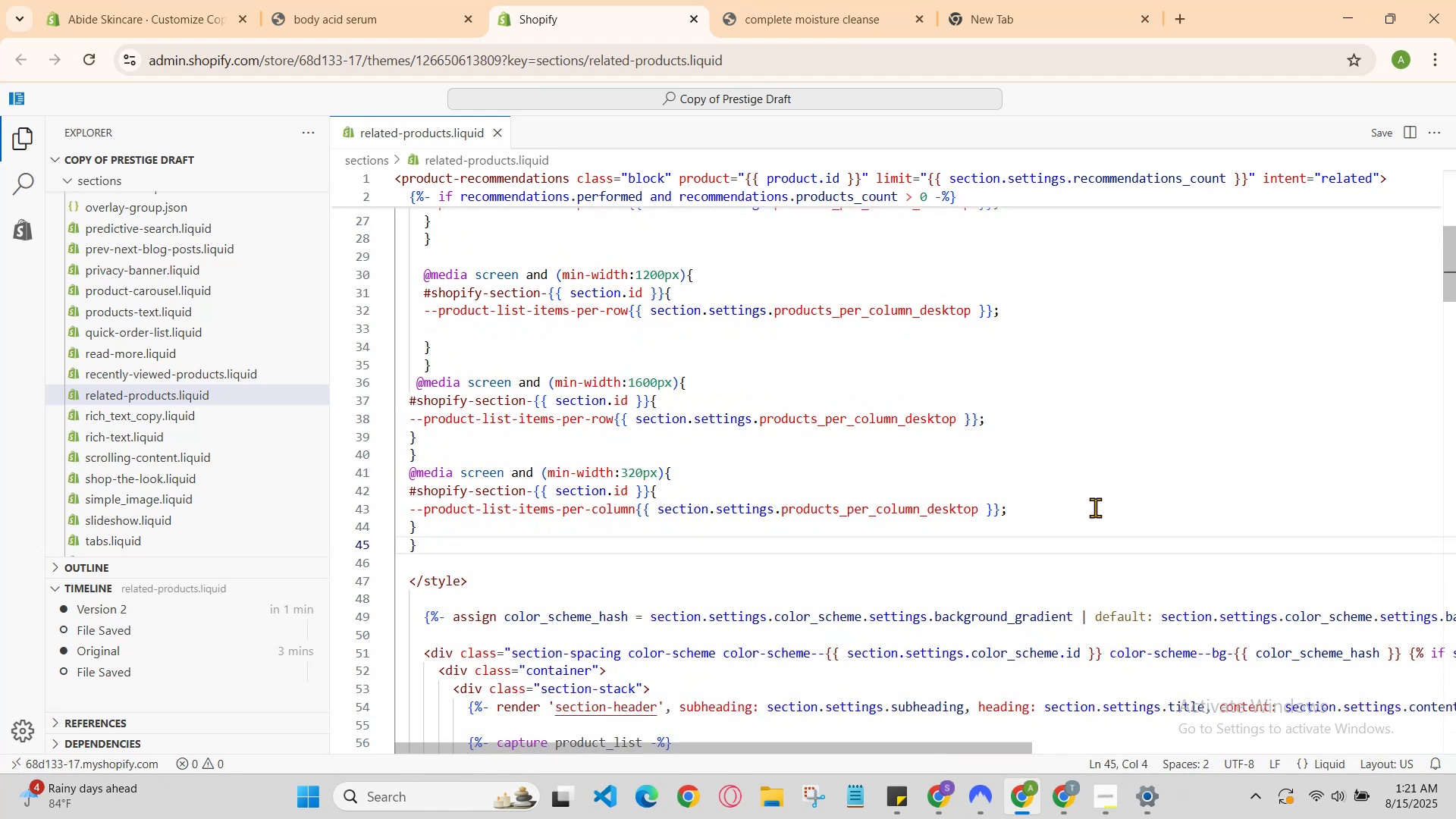 
double_click([916, 535])
 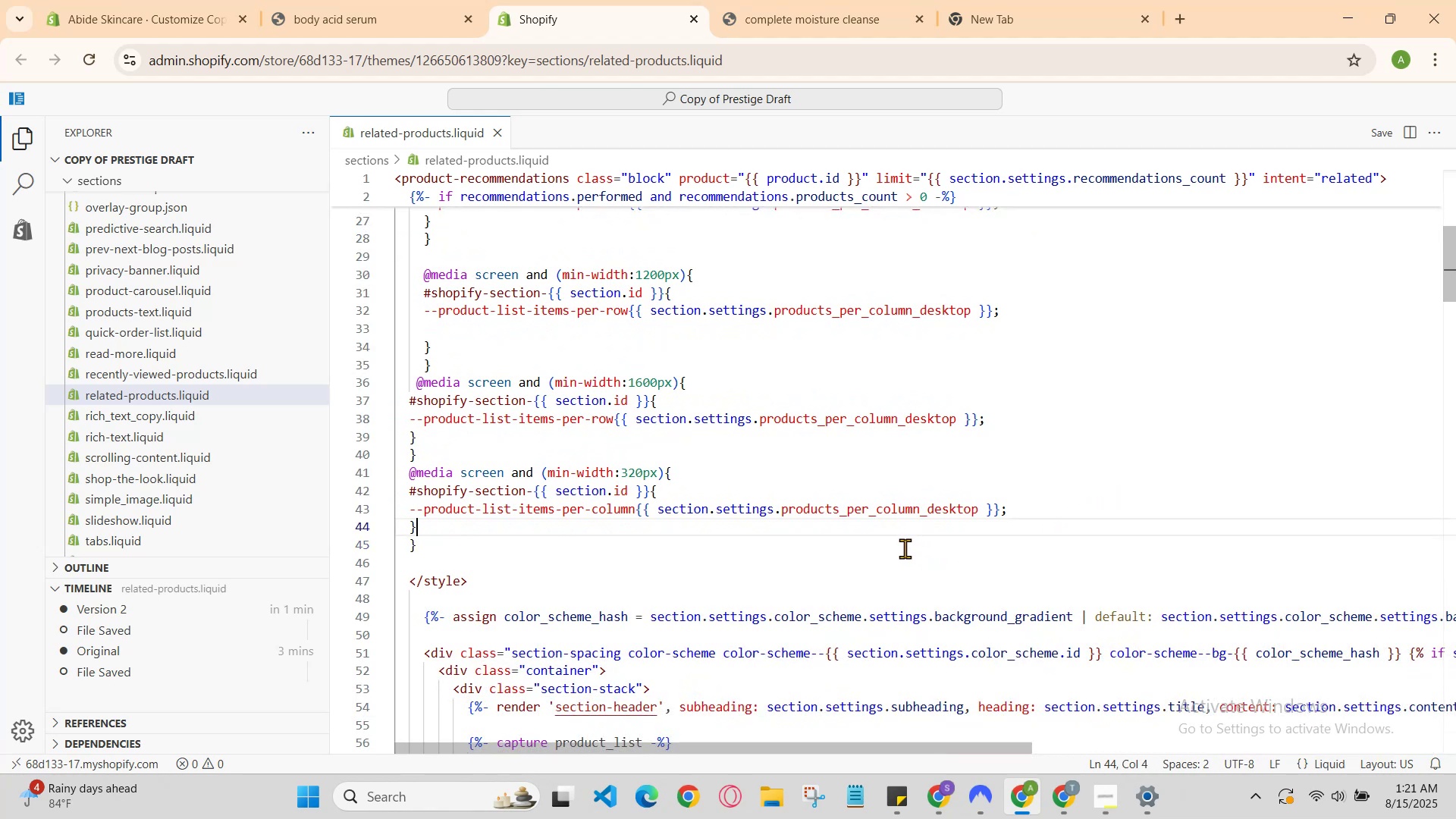 
left_click([898, 556])
 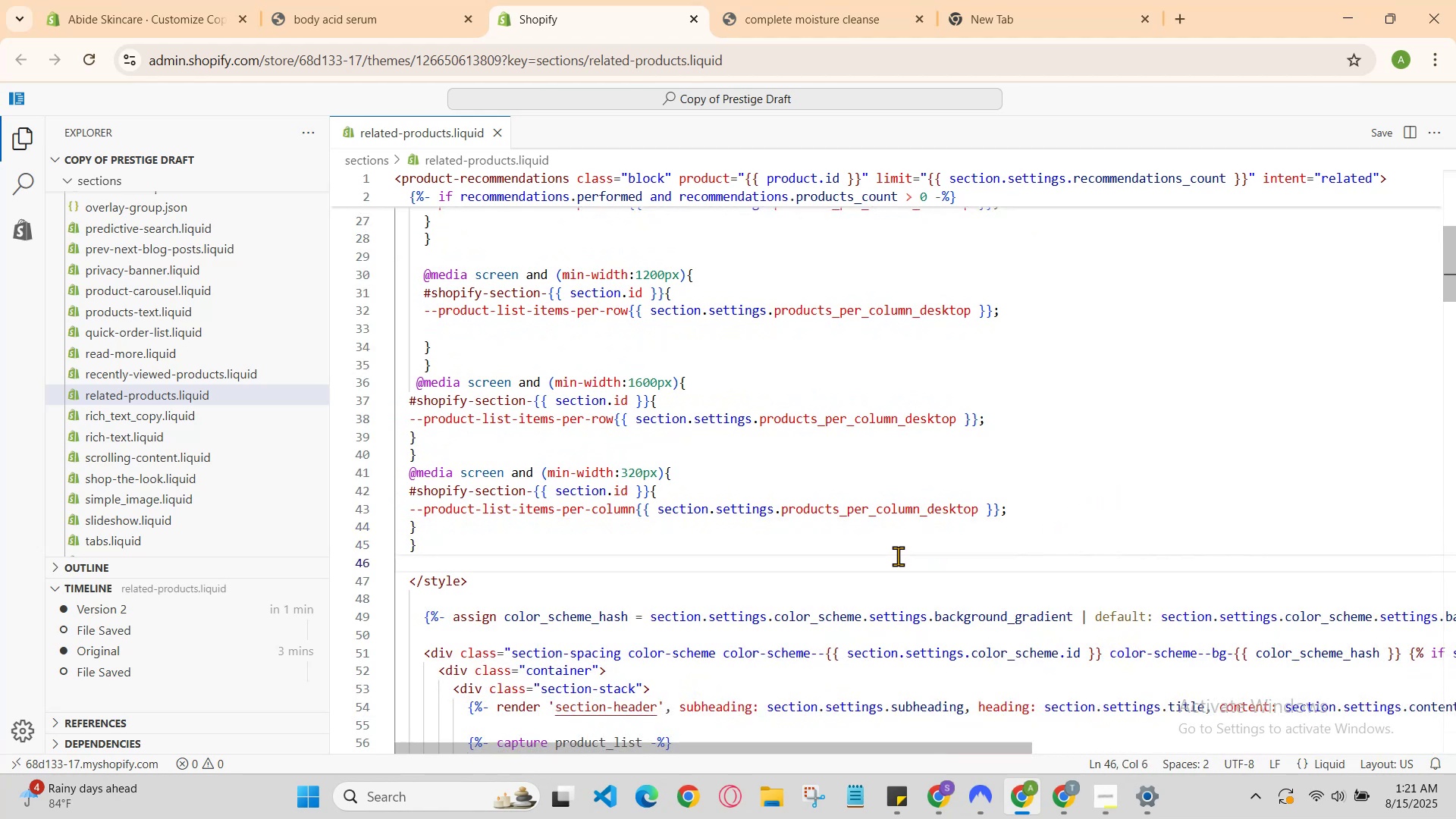 
left_click([898, 556])
 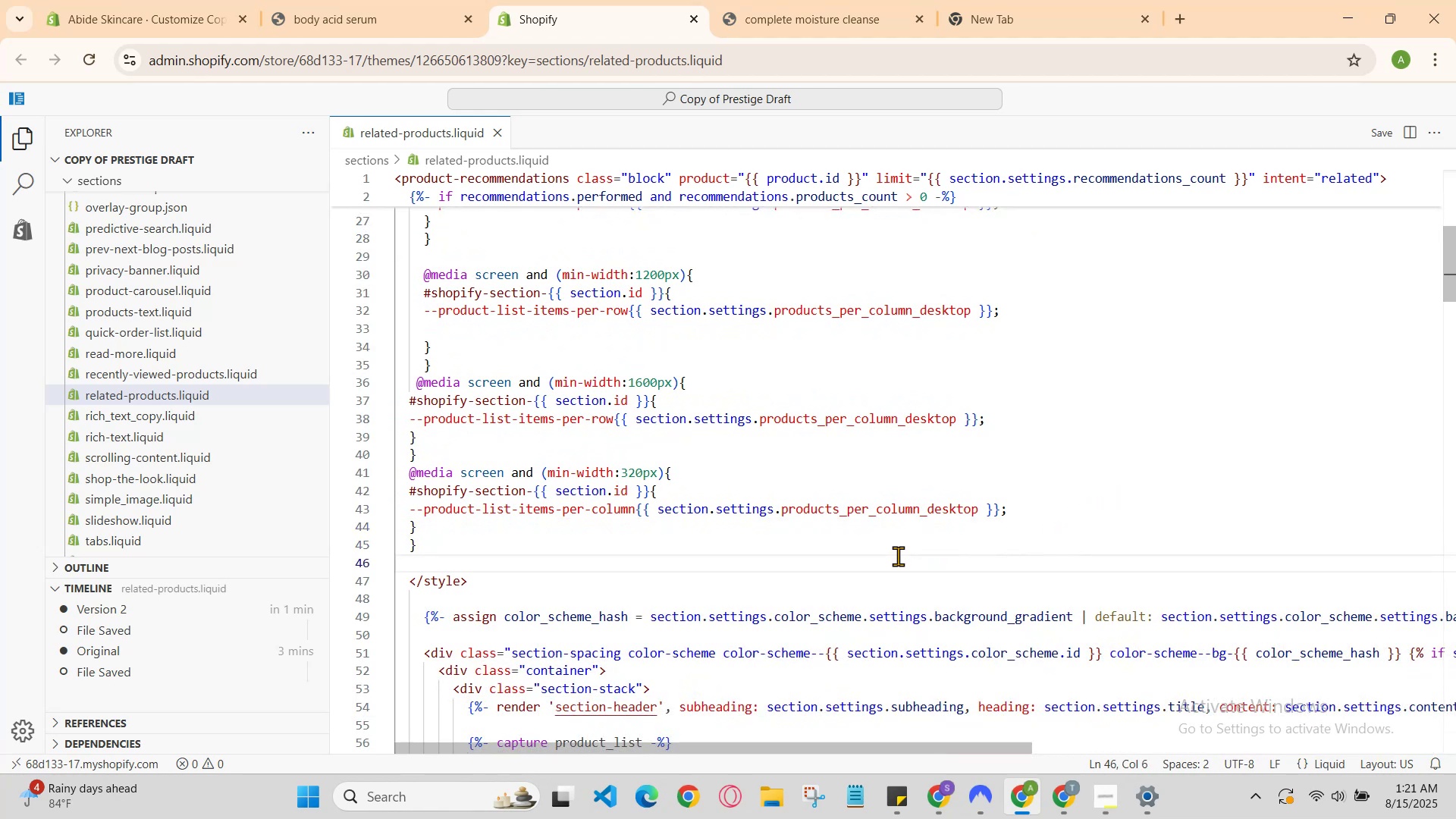 
key(Backspace)
key(Backspace)
type(@media)
 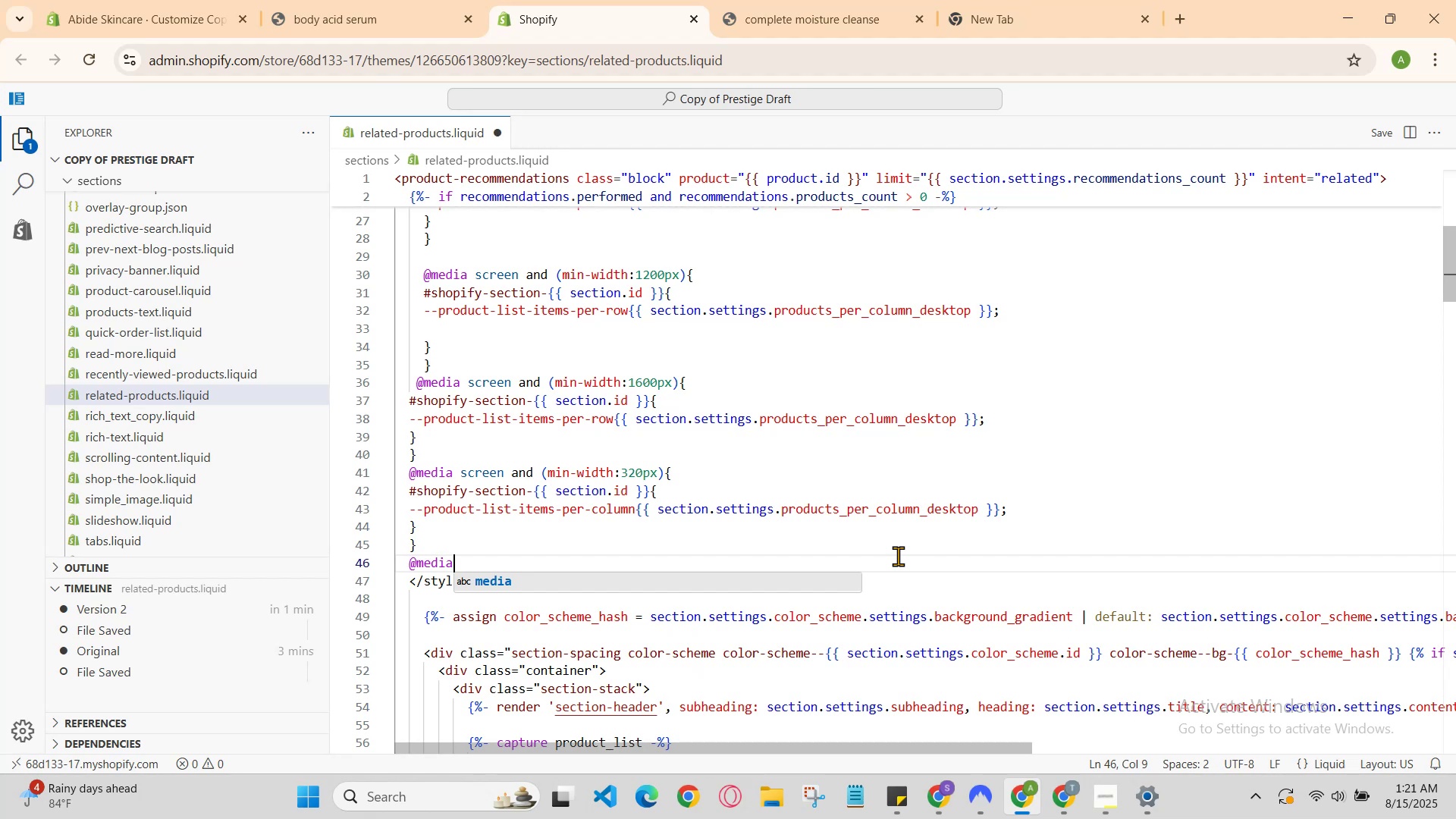 
key(Enter)
 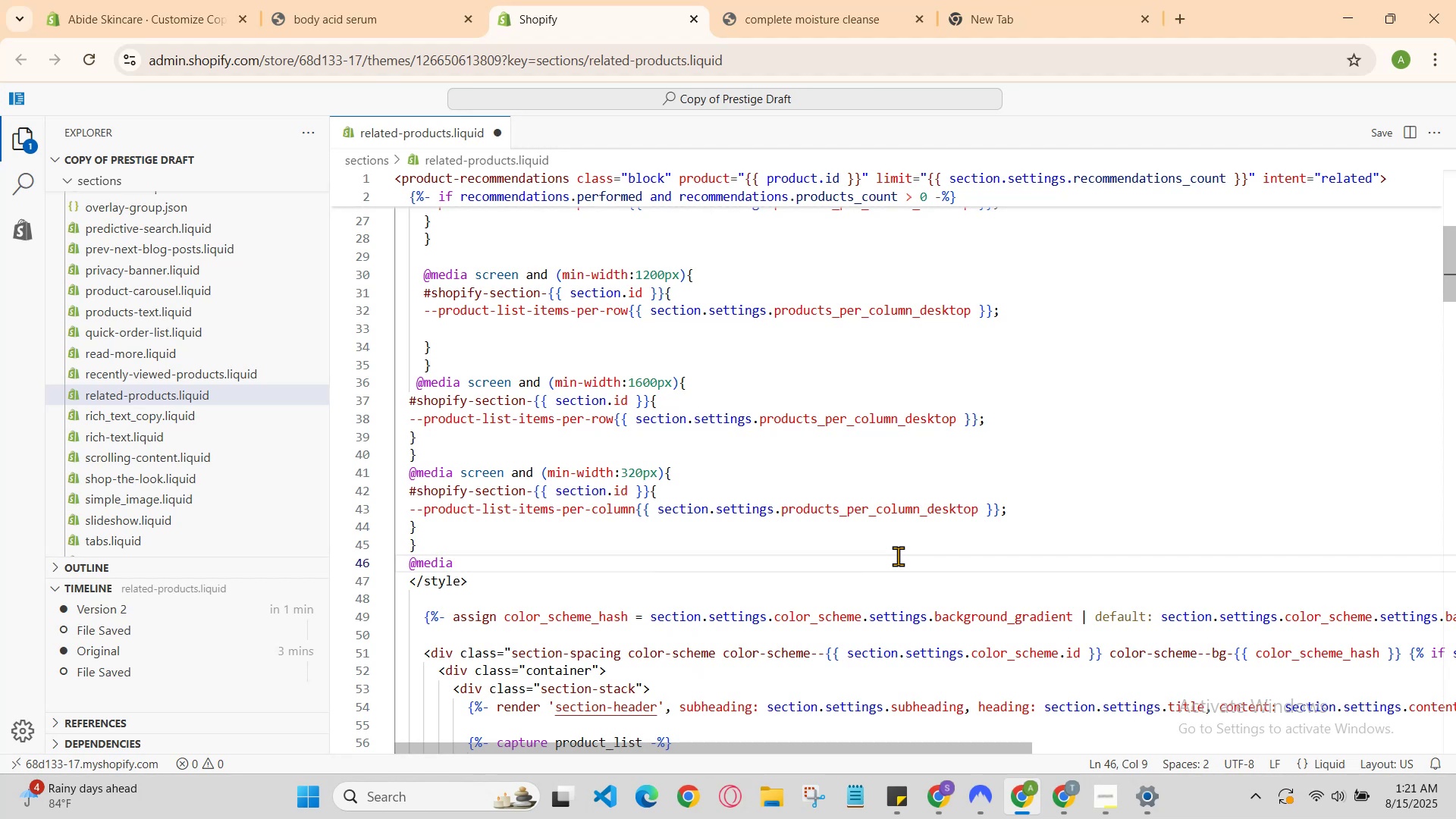 
type( a)
key(Backspace)
type(seree)
key(Backspace)
key(Backspace)
key(Backspace)
type(x)
key(Backspace)
type(ce)
key(Backspace)
type(reen and 9)
key(Backspace)
key(Backspace)
key(Backspace)
key(Backspace)
key(Backspace)
key(Backspace)
key(Backspace)
type((min-width:32)
key(Backspace)
key(Backspace)
type(650px)
 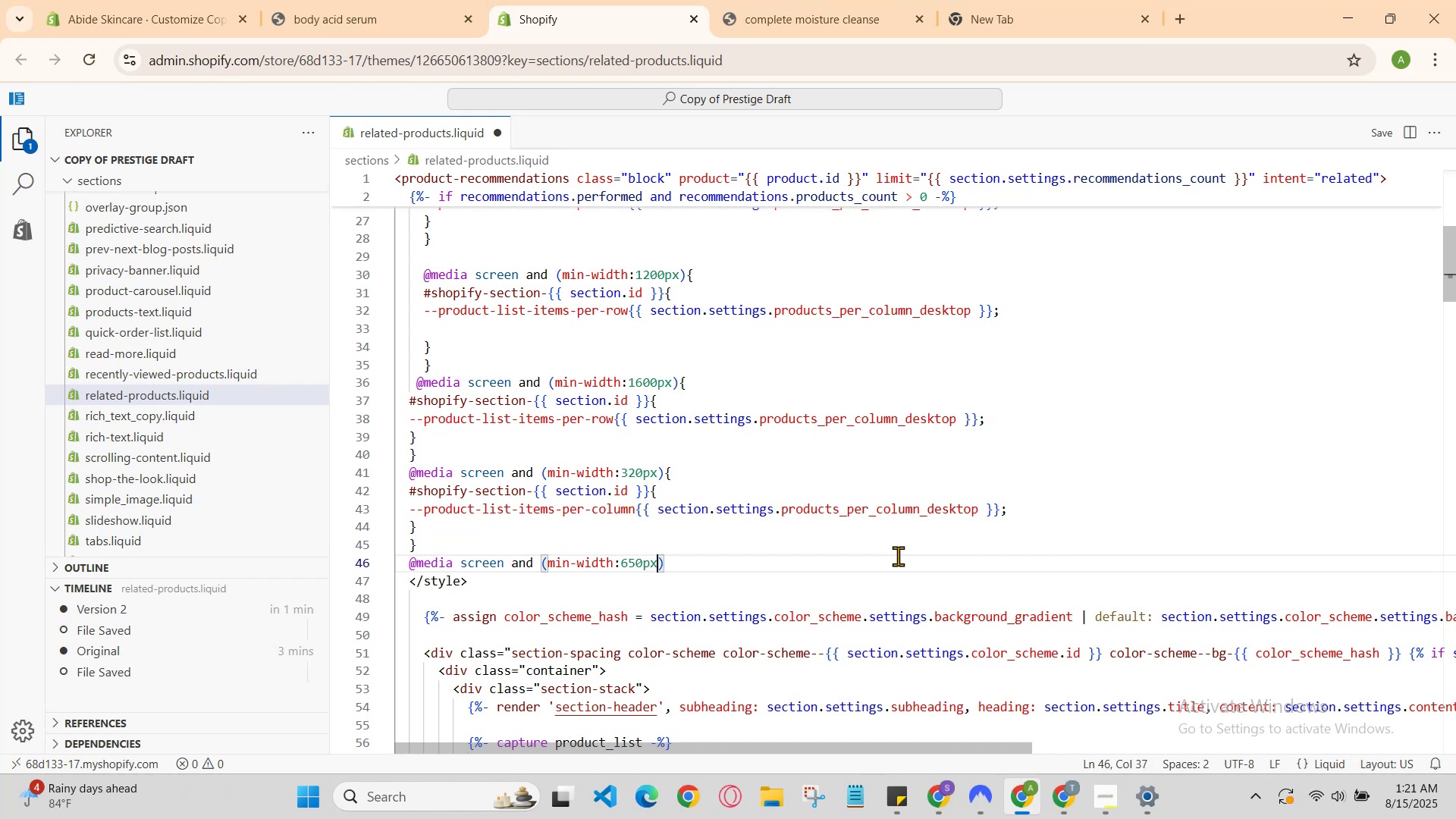 
hold_key(key=Backslash, duration=0.93)
 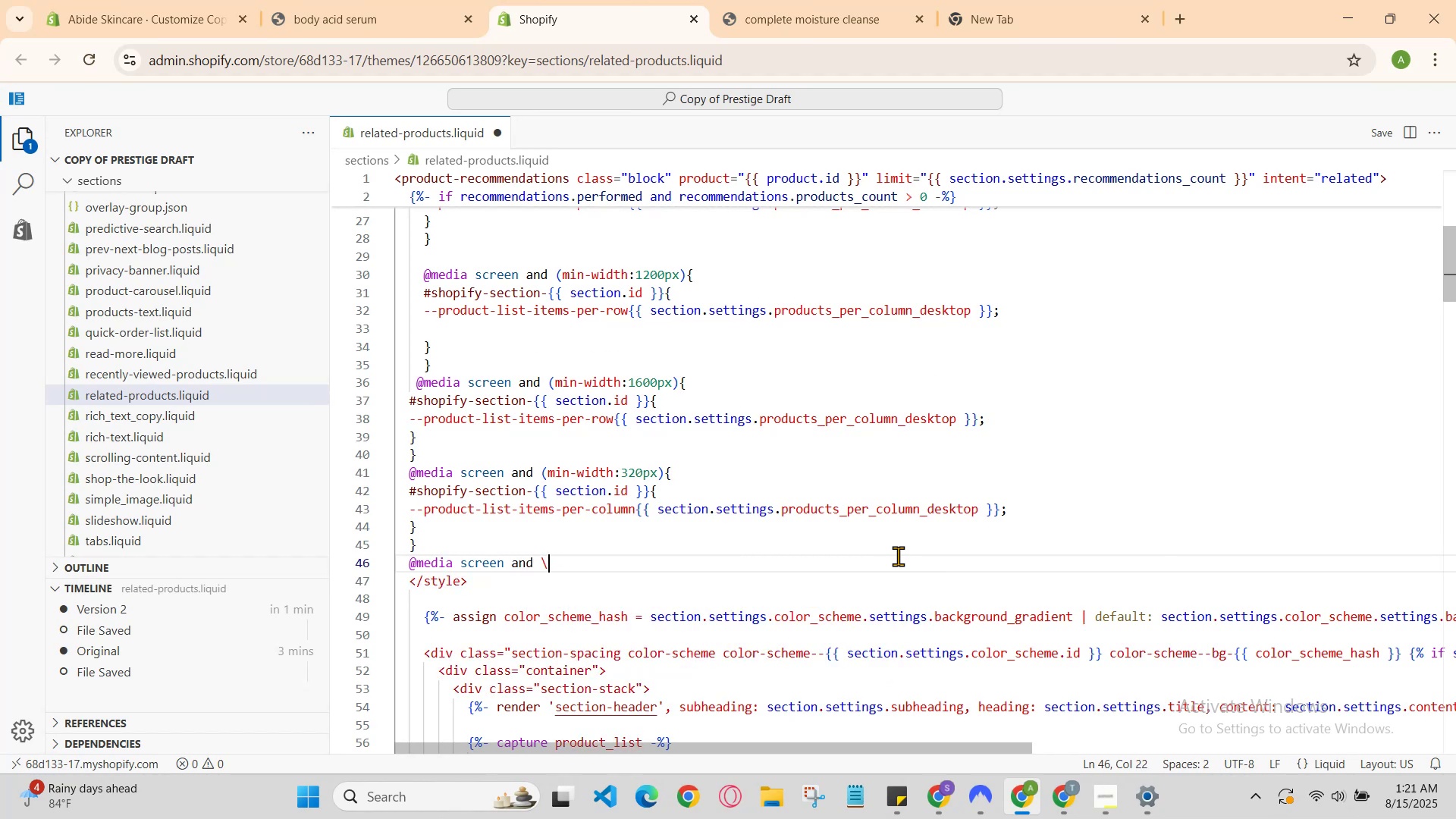 
key(ArrowRight)
 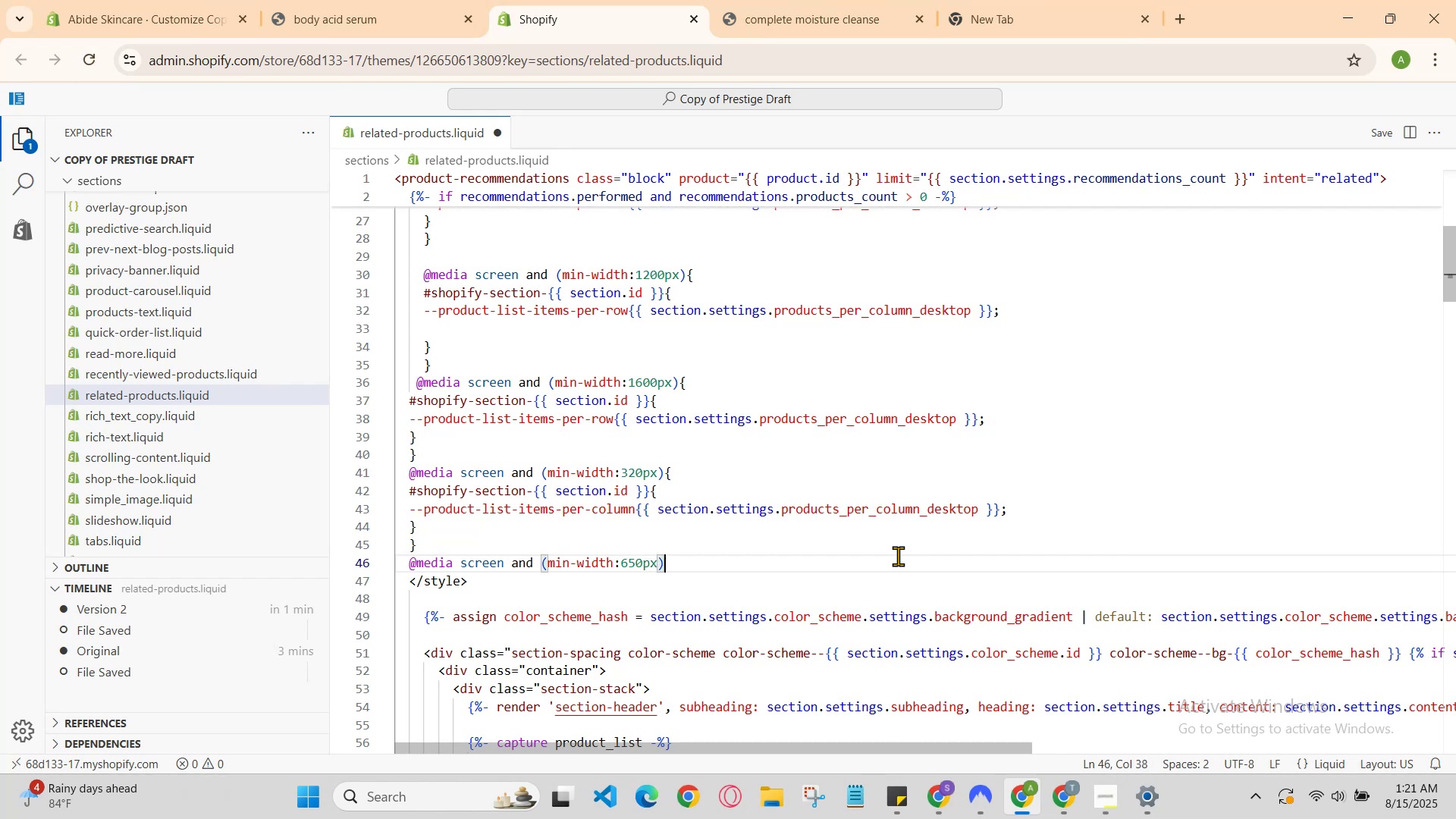 
key(Shift+BracketLeft)
 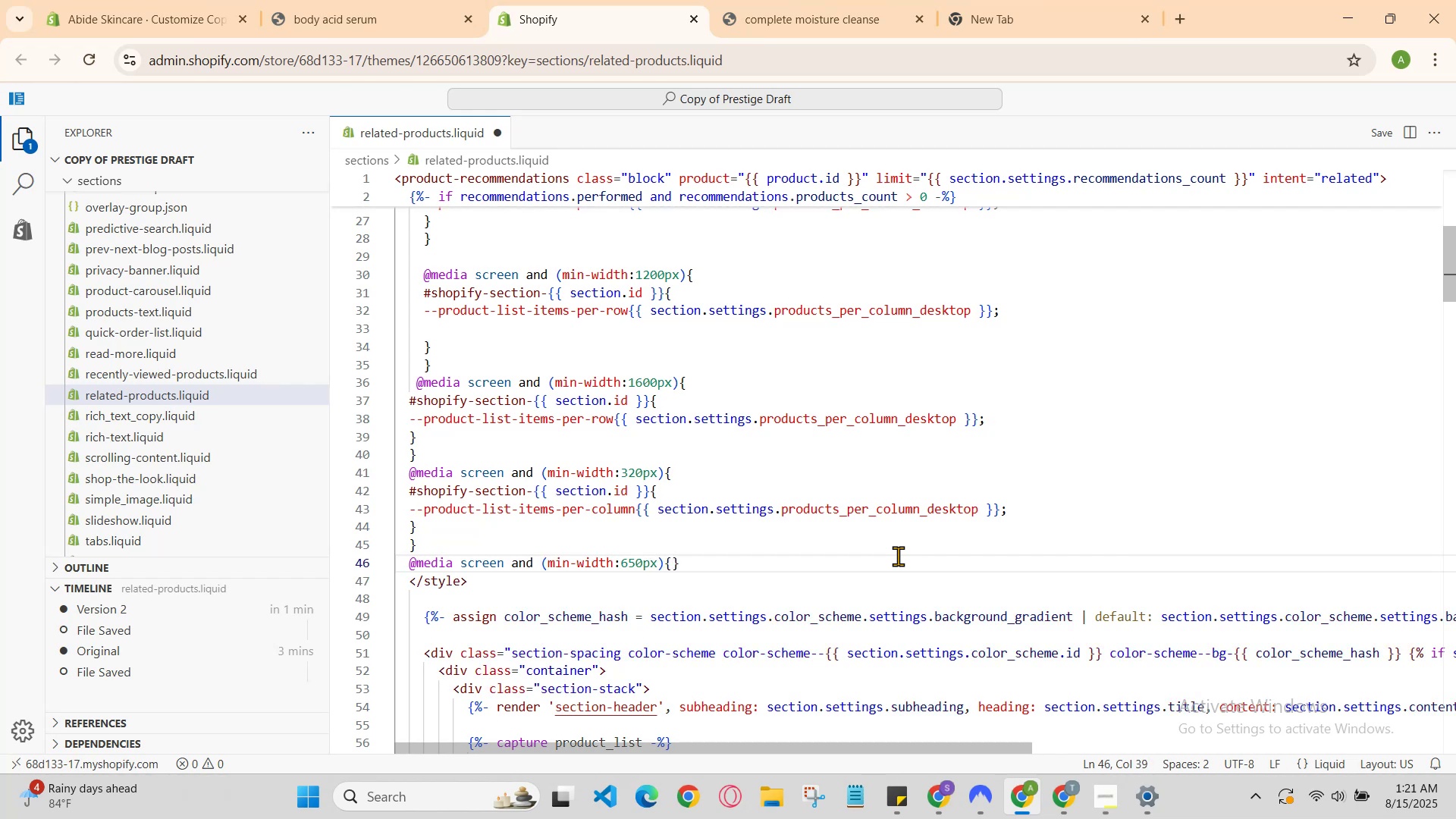 
key(Enter)
 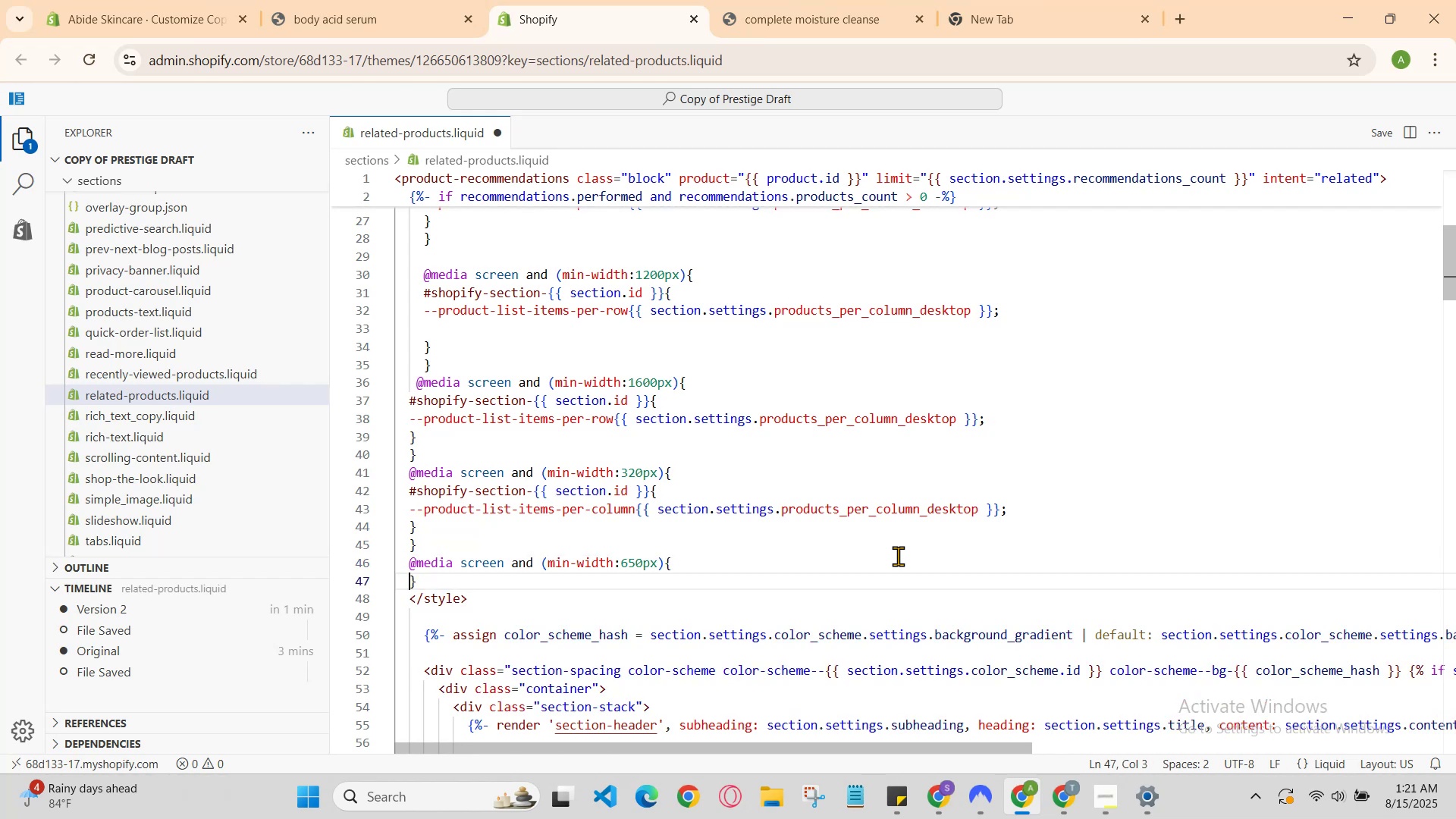 
key(Enter)
 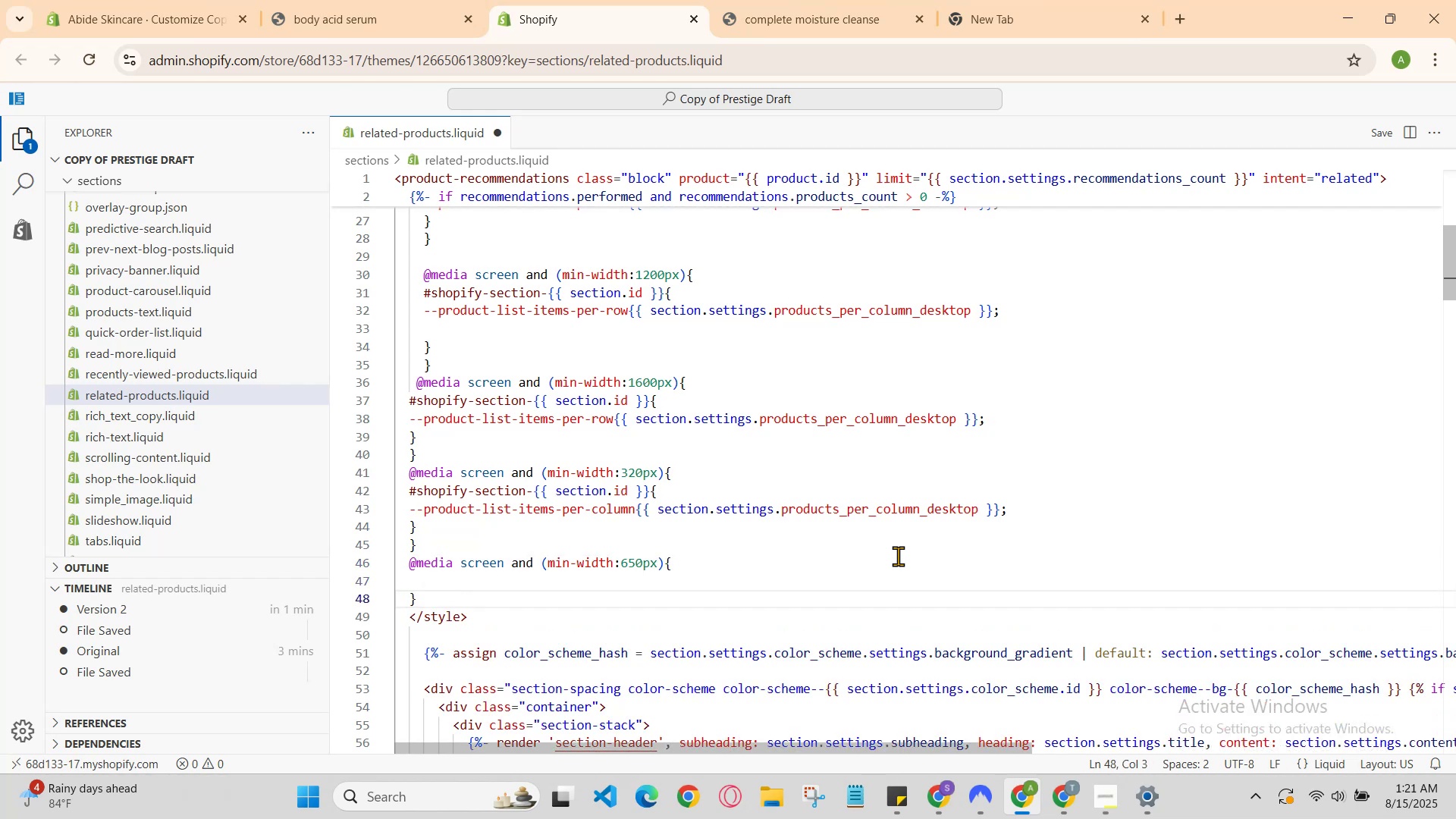 
key(ArrowUp)
 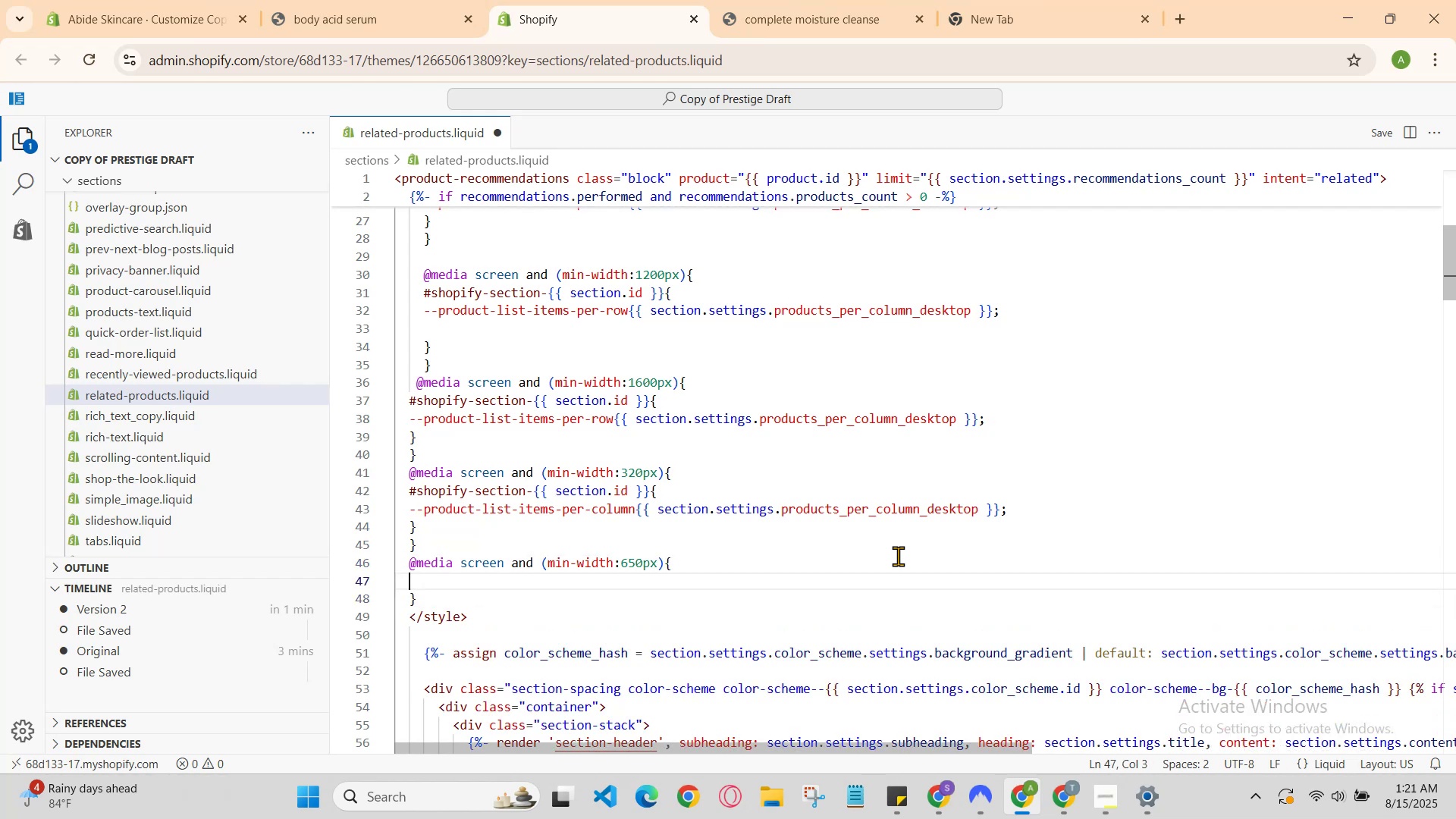 
type(#shop)
 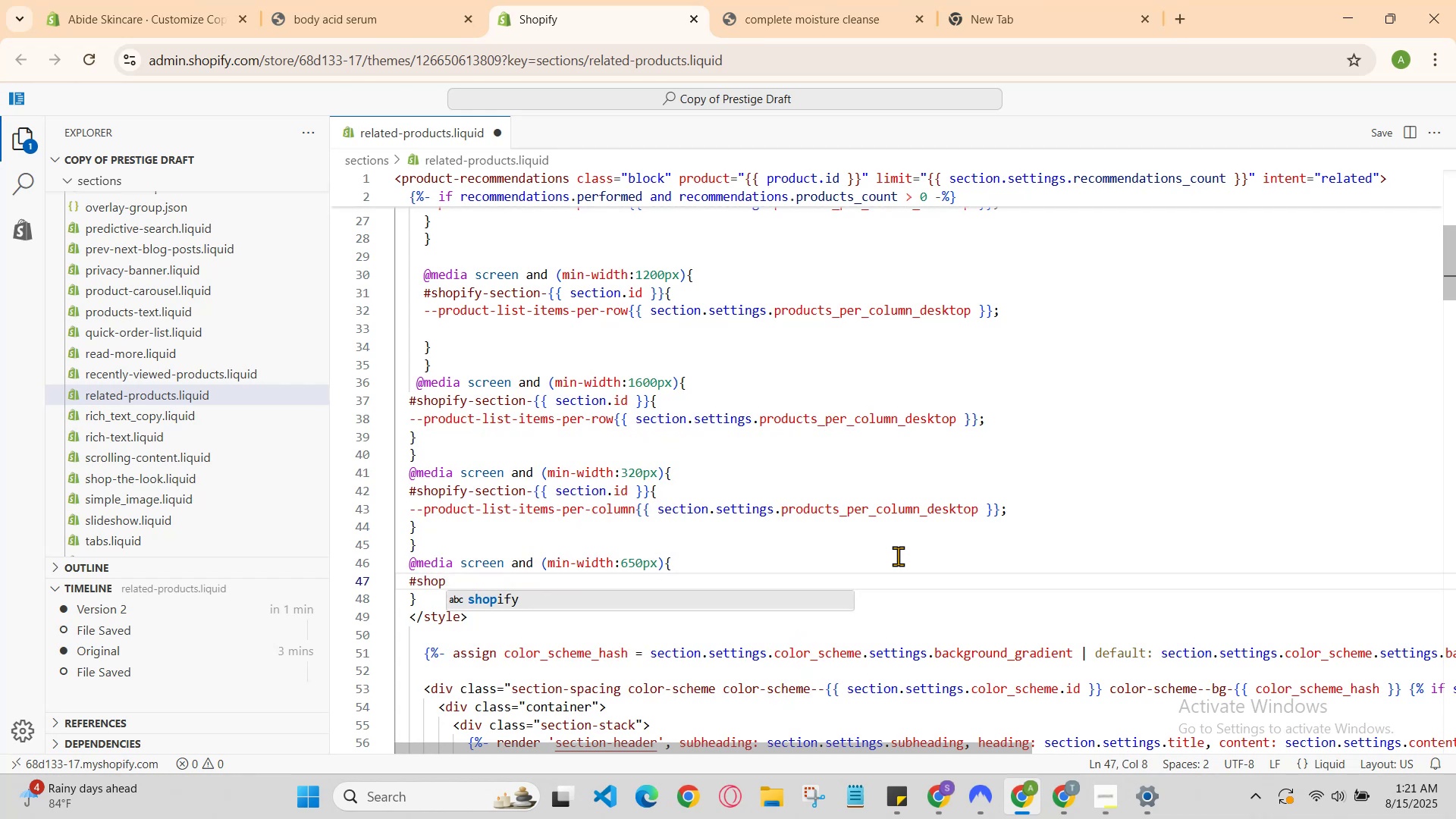 
key(Enter)
 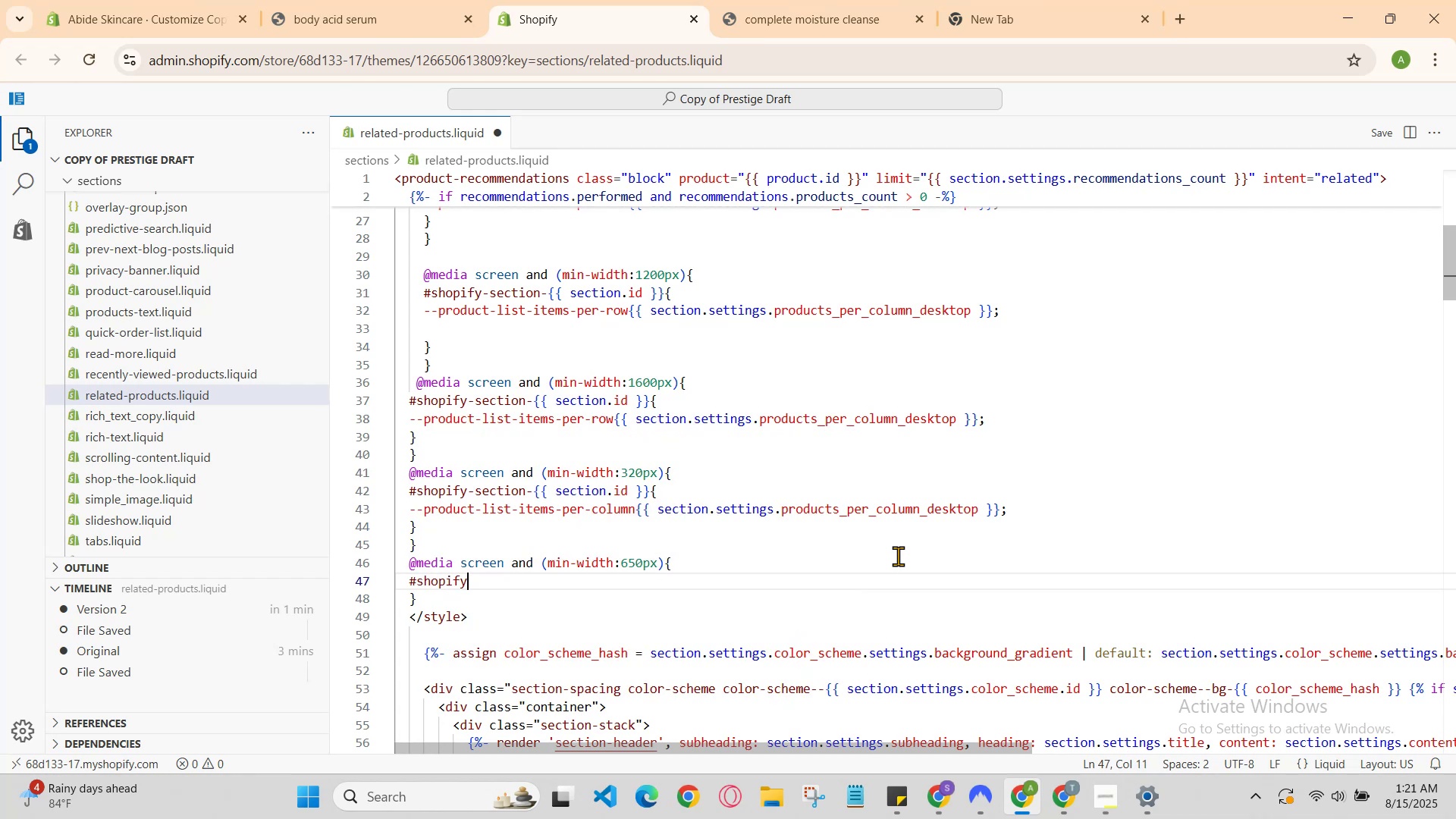 
type(-se)
 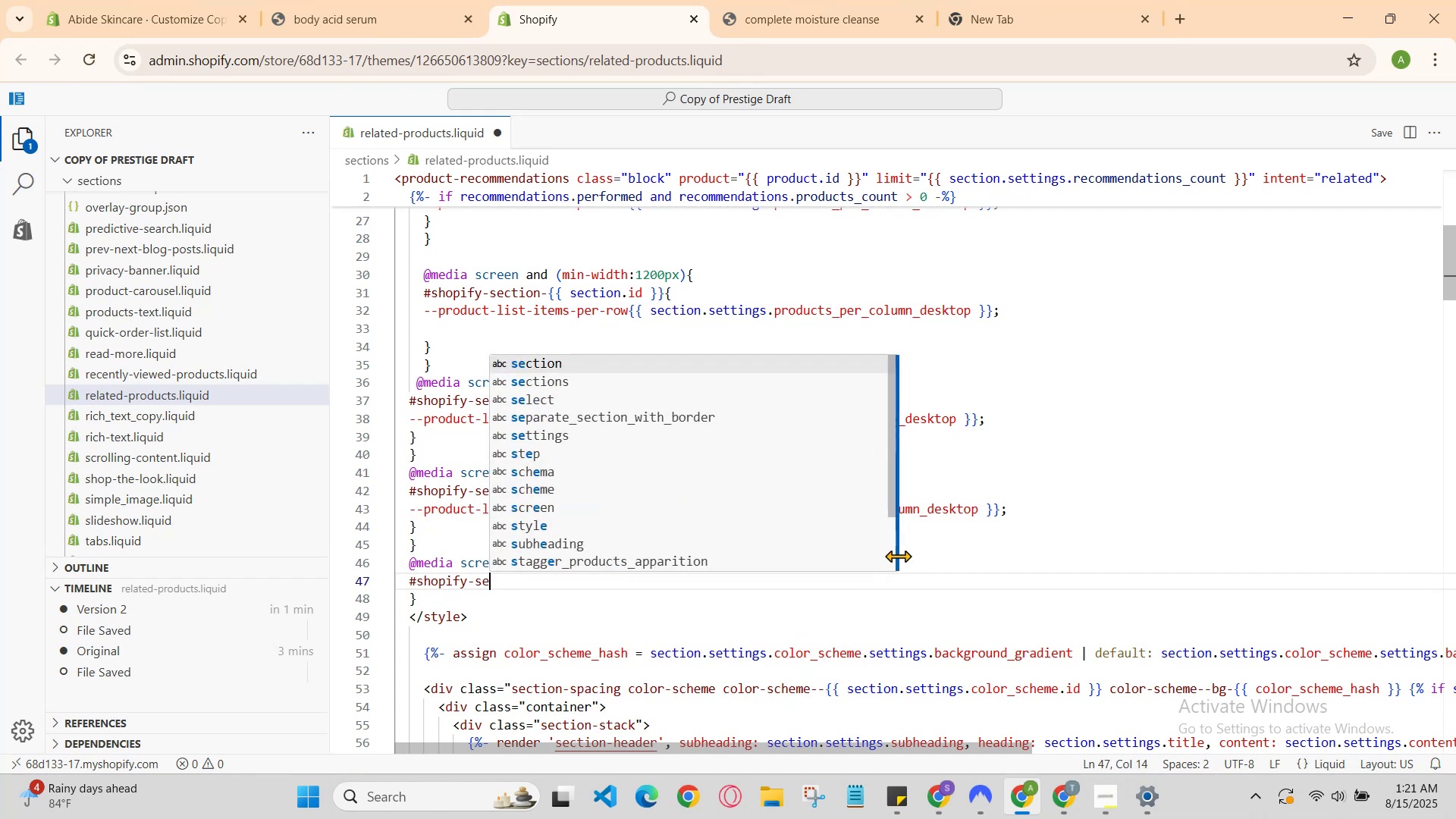 
key(Enter)
 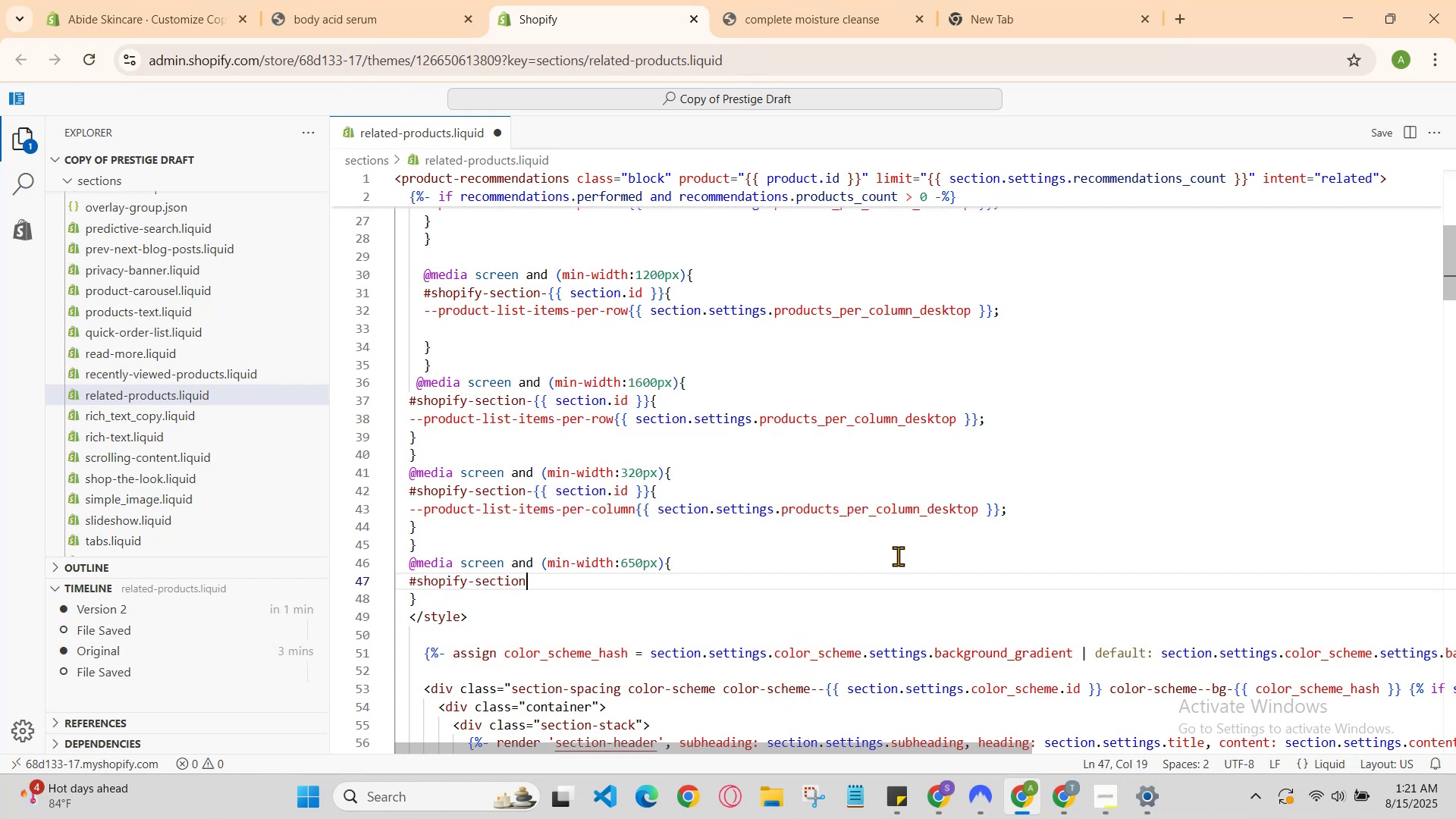 
type(-{{se)
 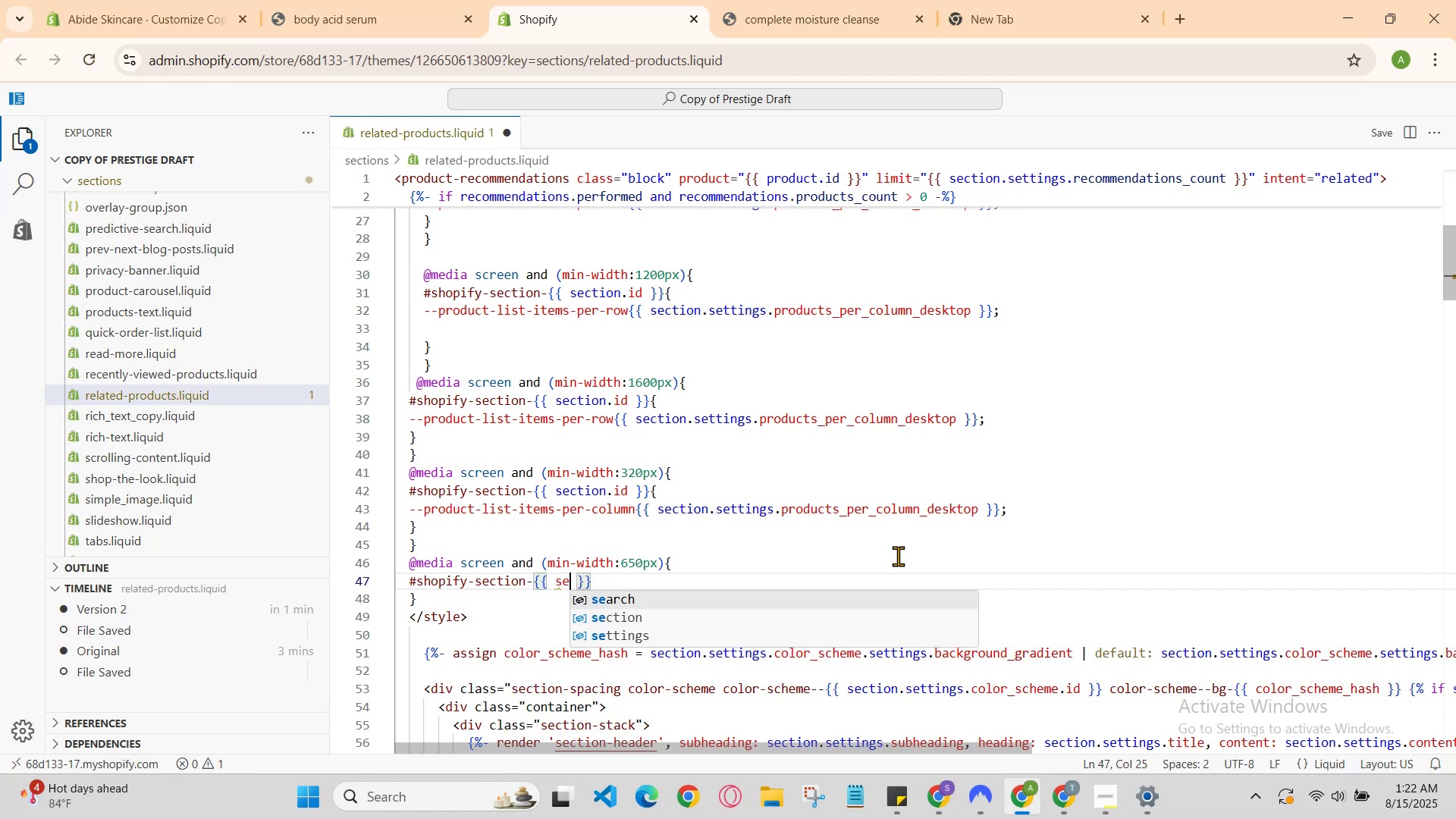 
key(ArrowDown)
 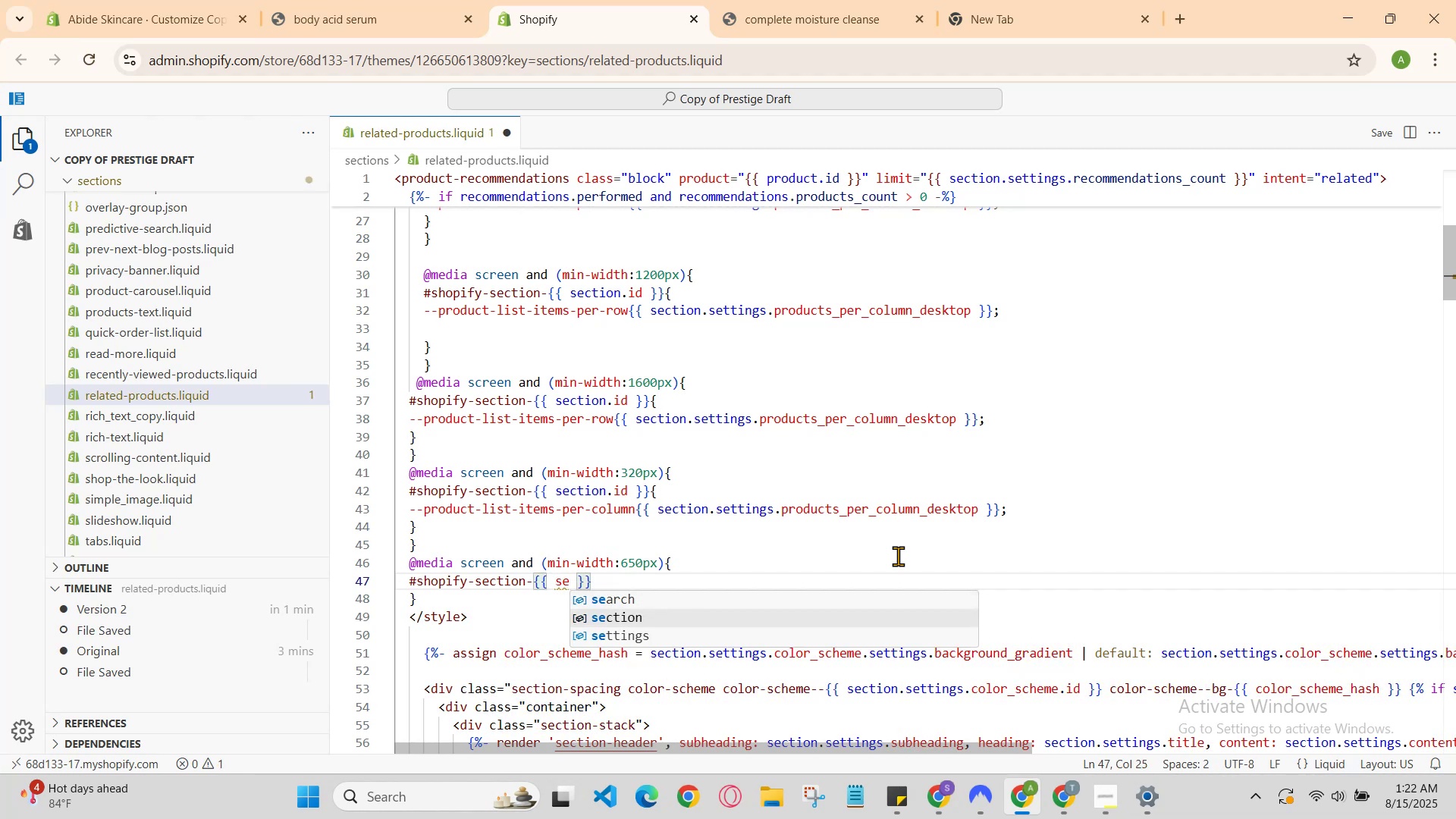 
key(Enter)
 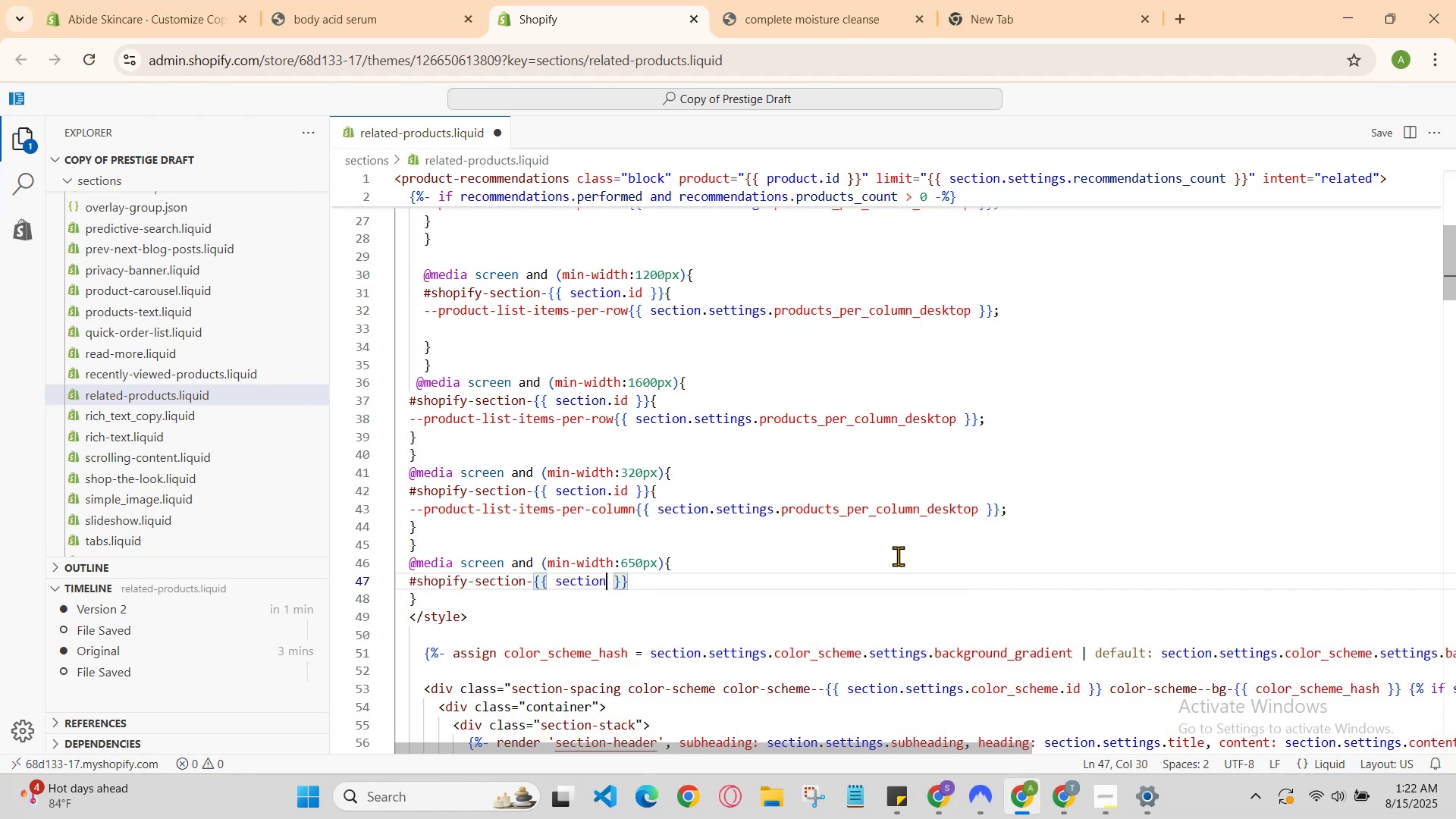 
type(.id)
 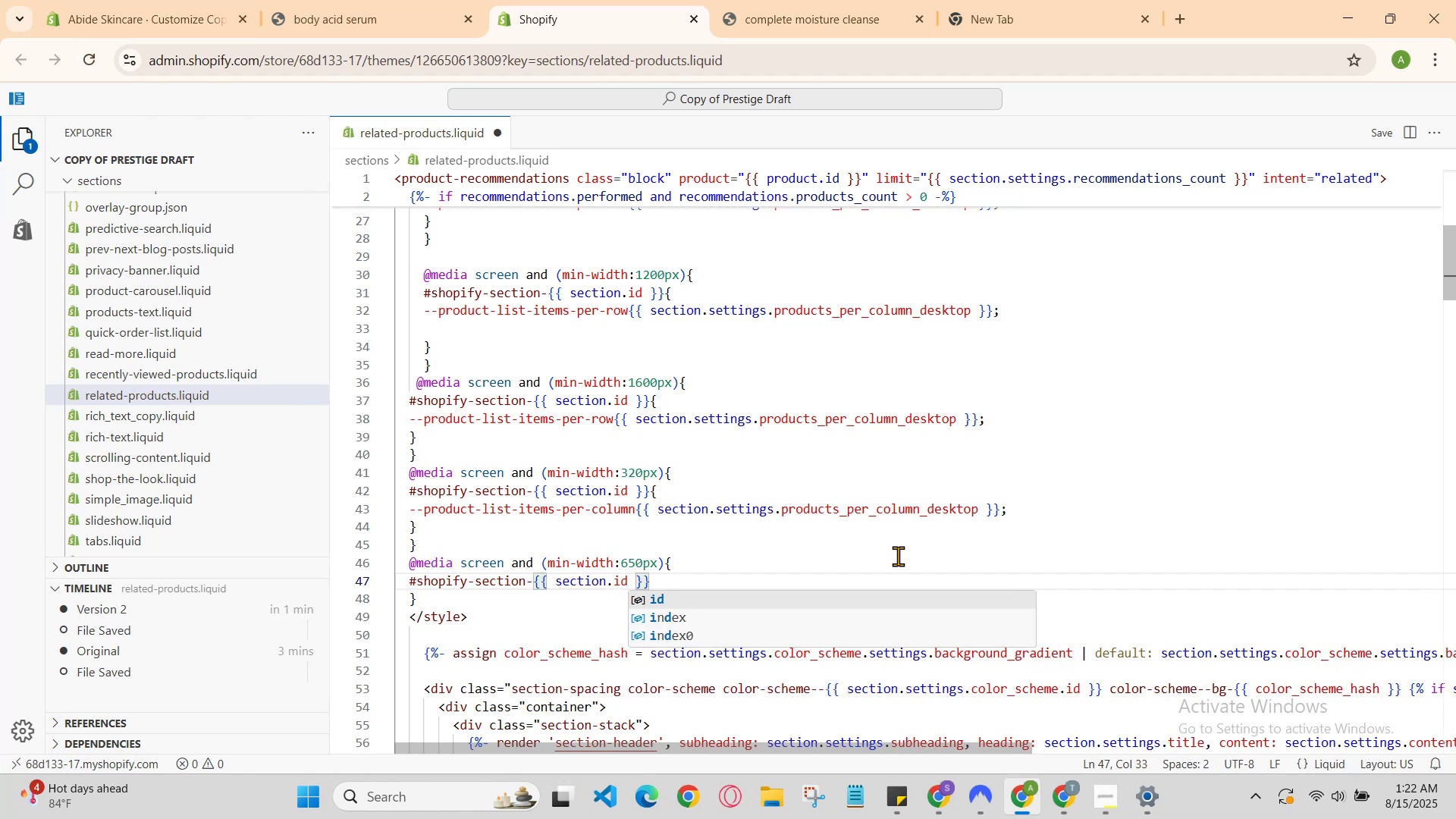 
key(ArrowRight)
 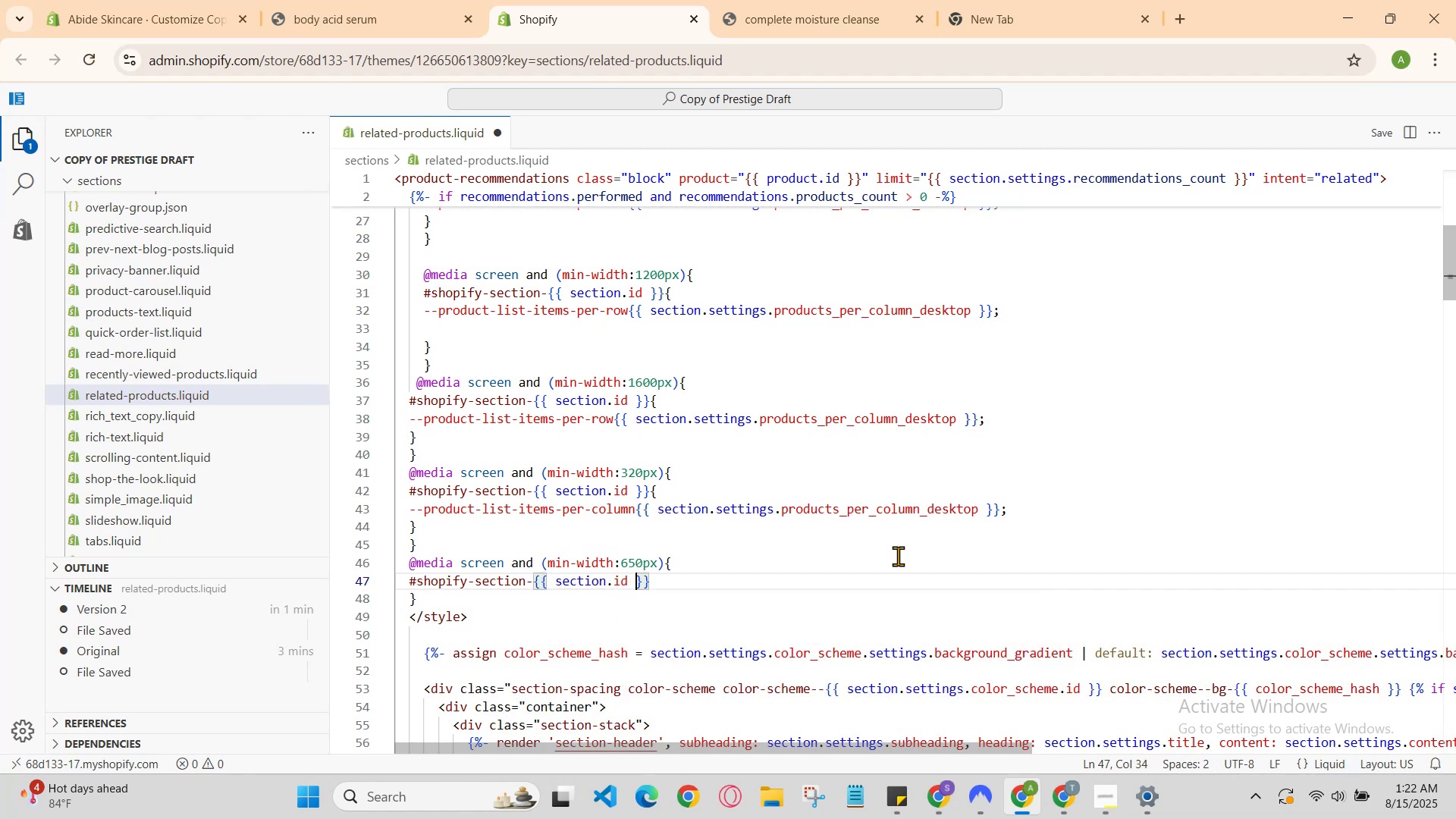 
key(ArrowRight)
 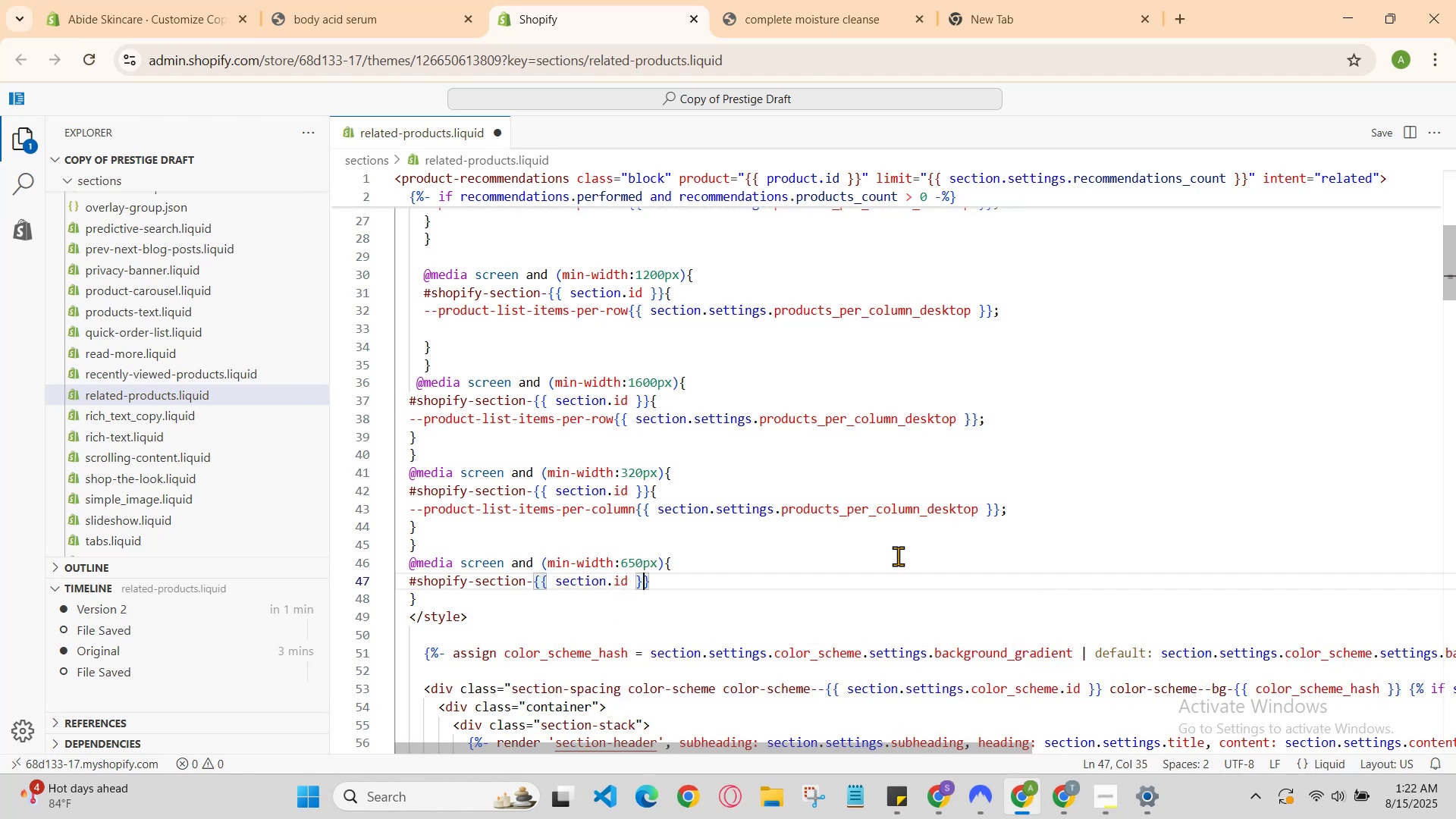 
key(ArrowRight)
 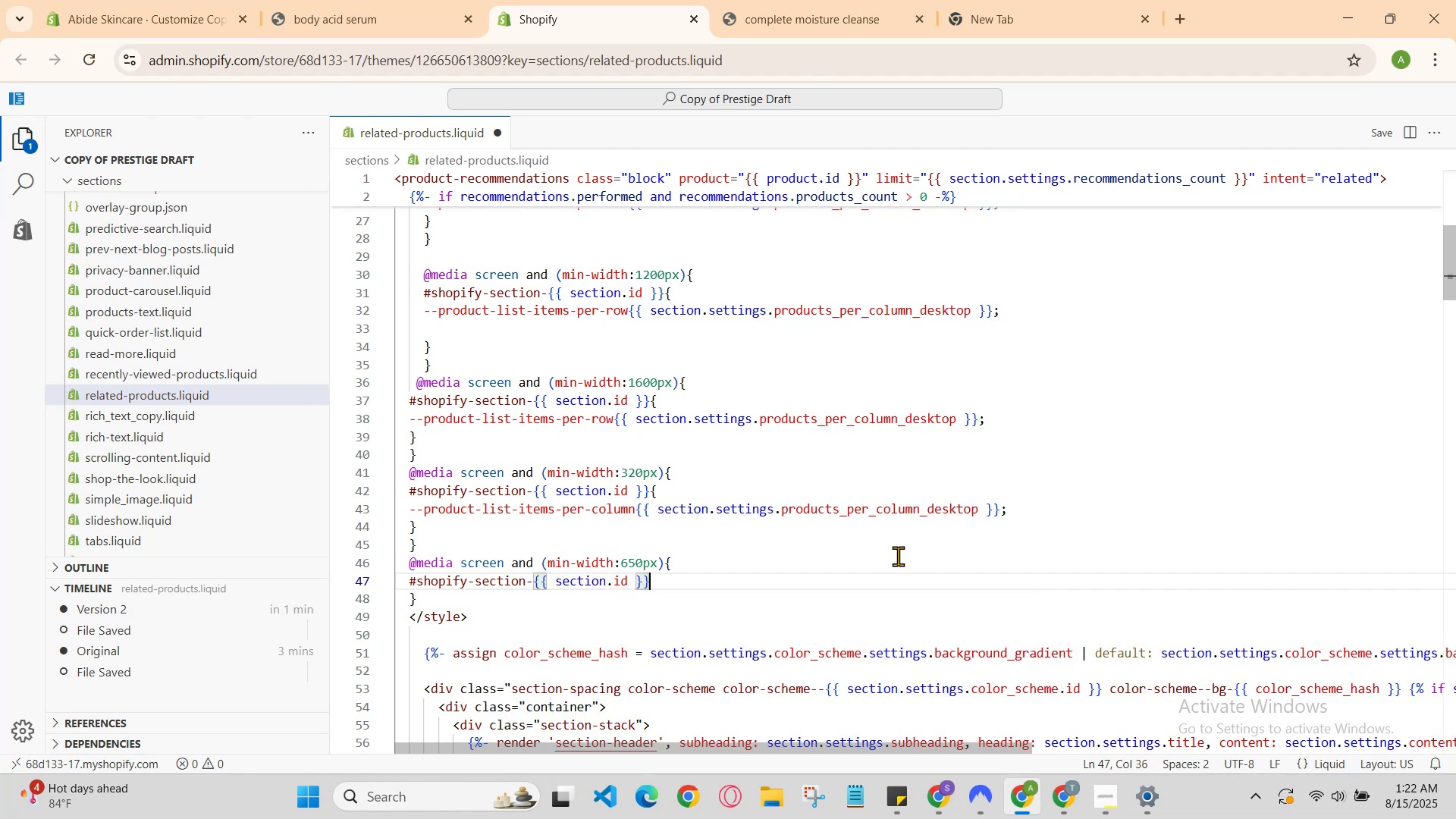 
key(Shift+ShiftRight)
 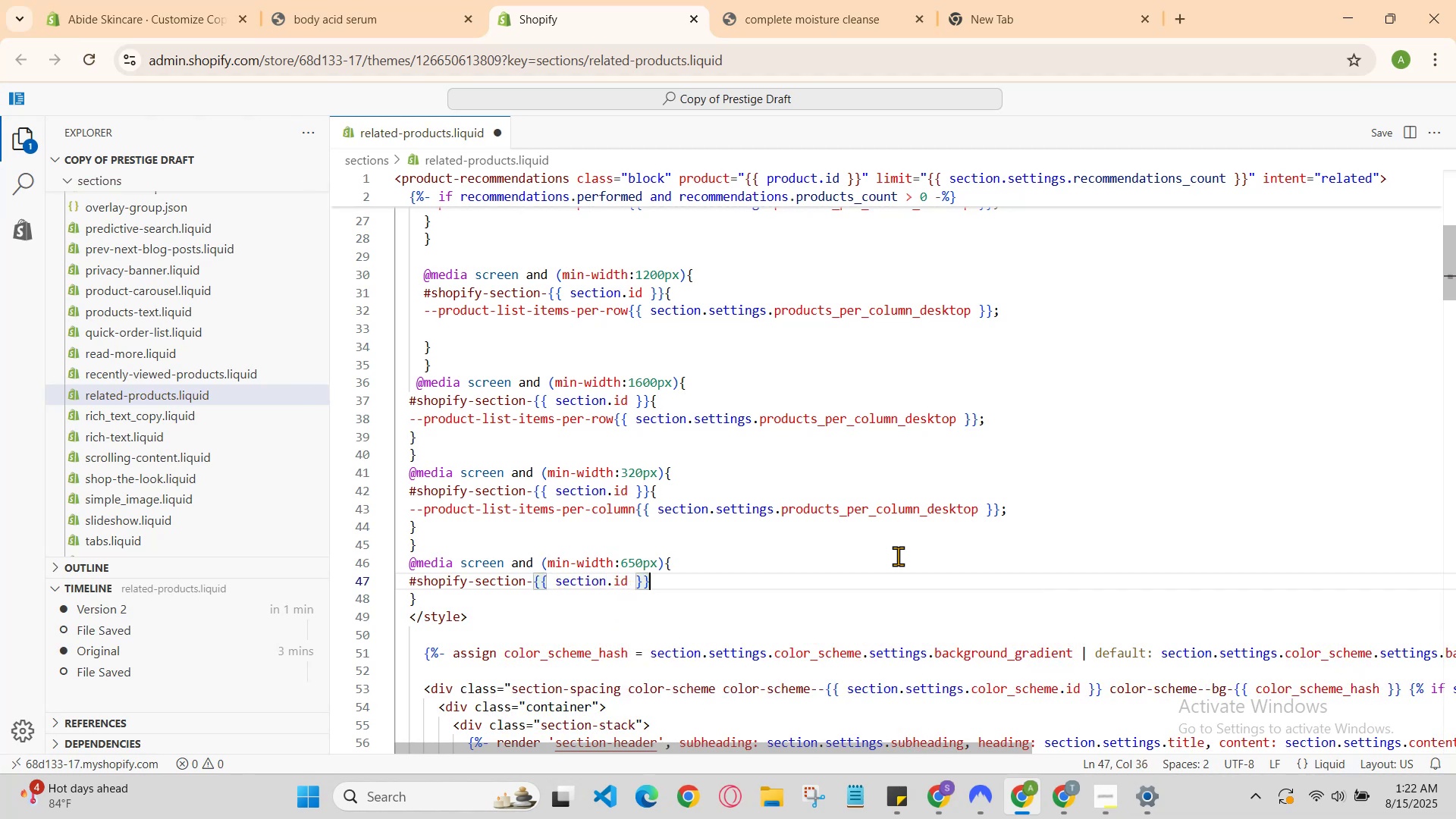 
key(Shift+BracketLeft)
 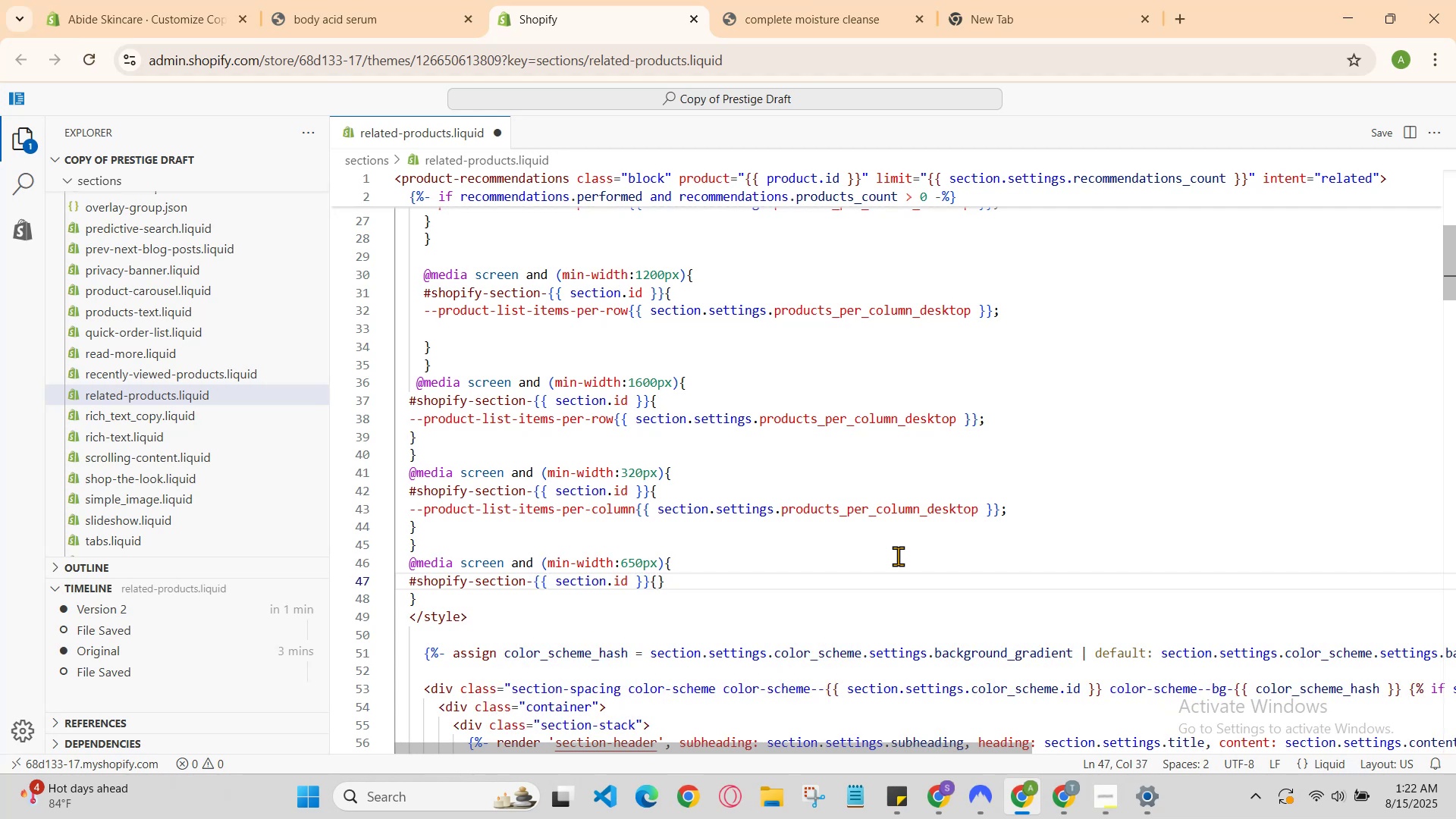 
key(Enter)
 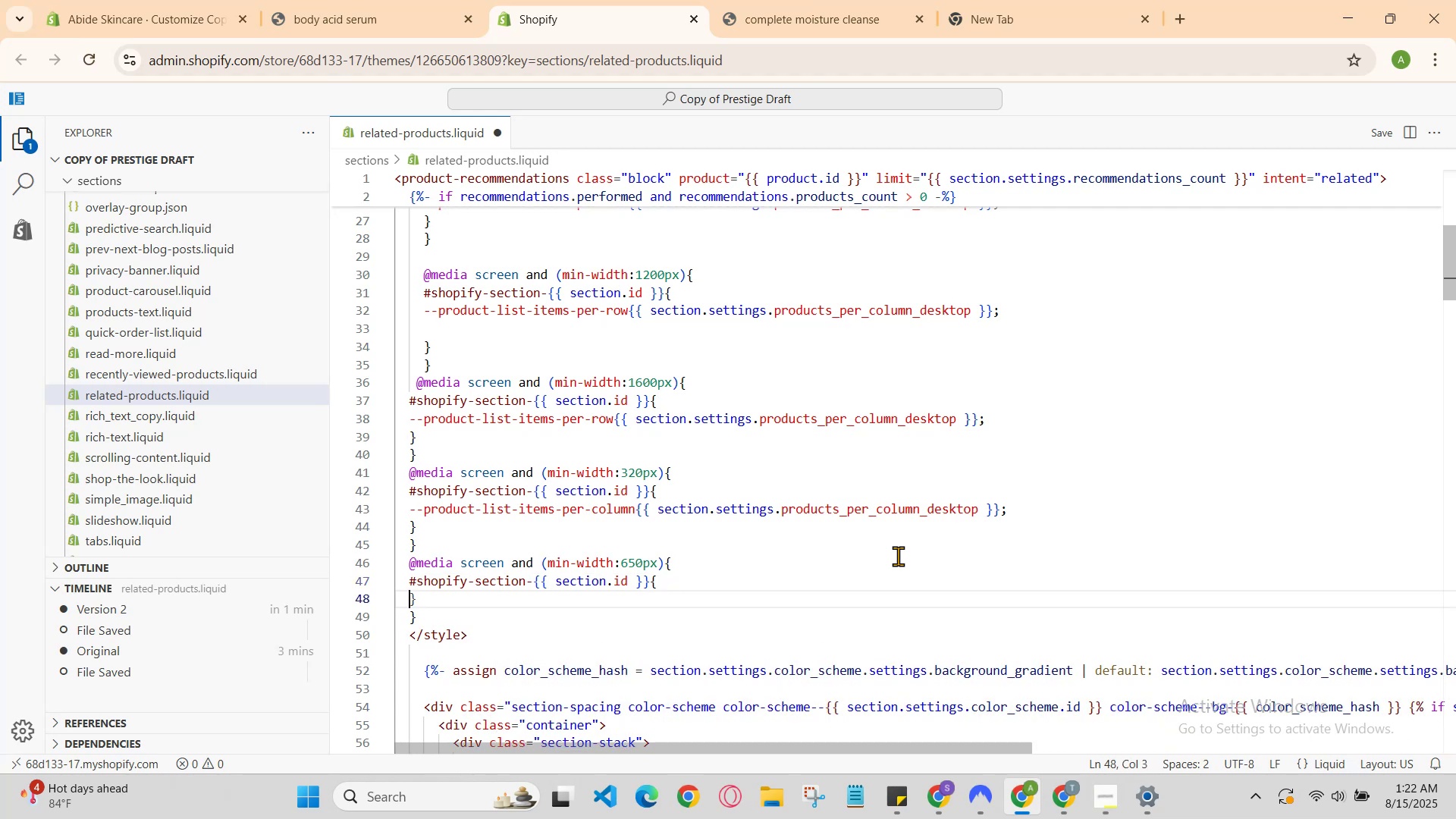 
key(Enter)
 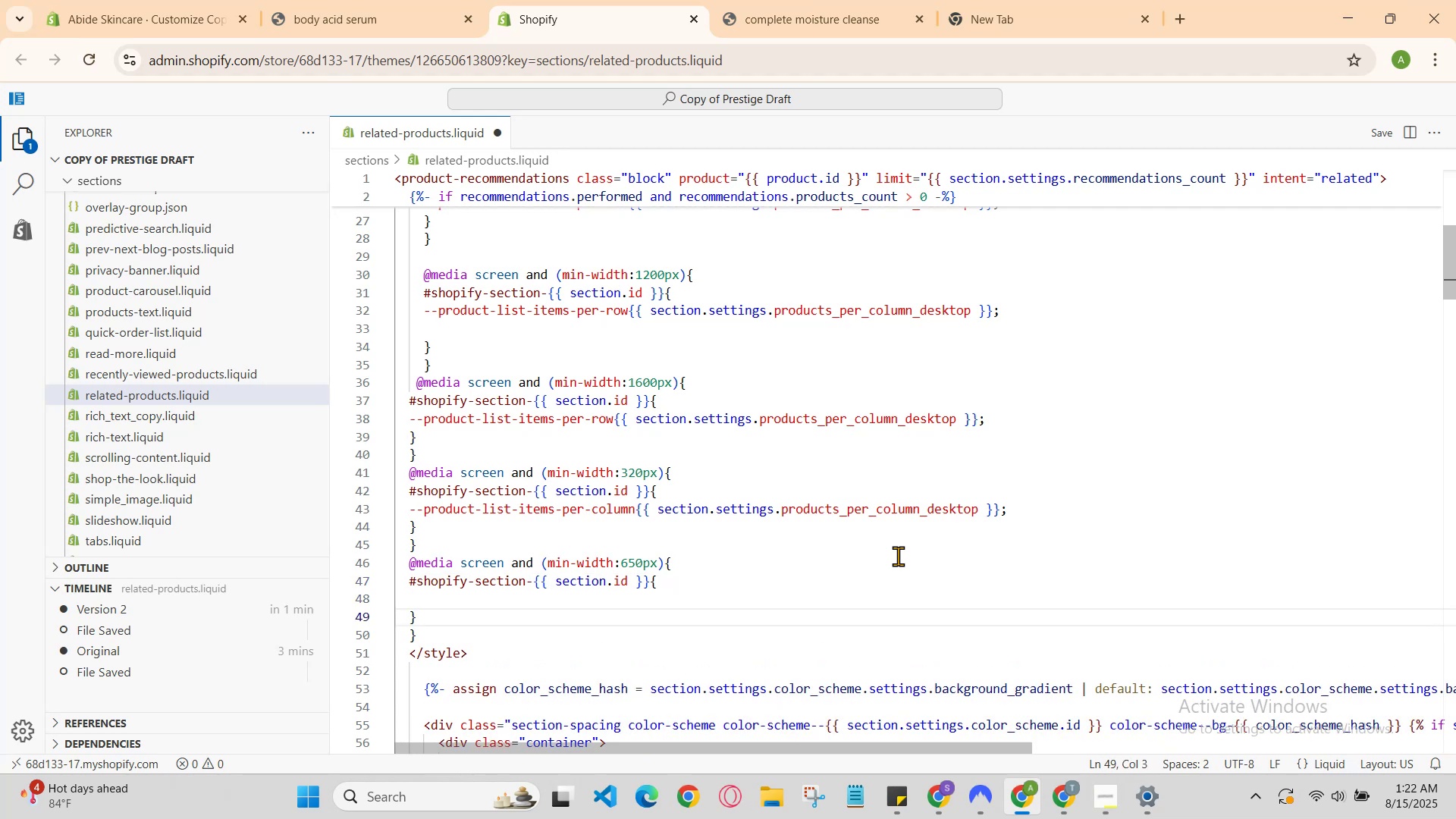 
key(ArrowUp)
 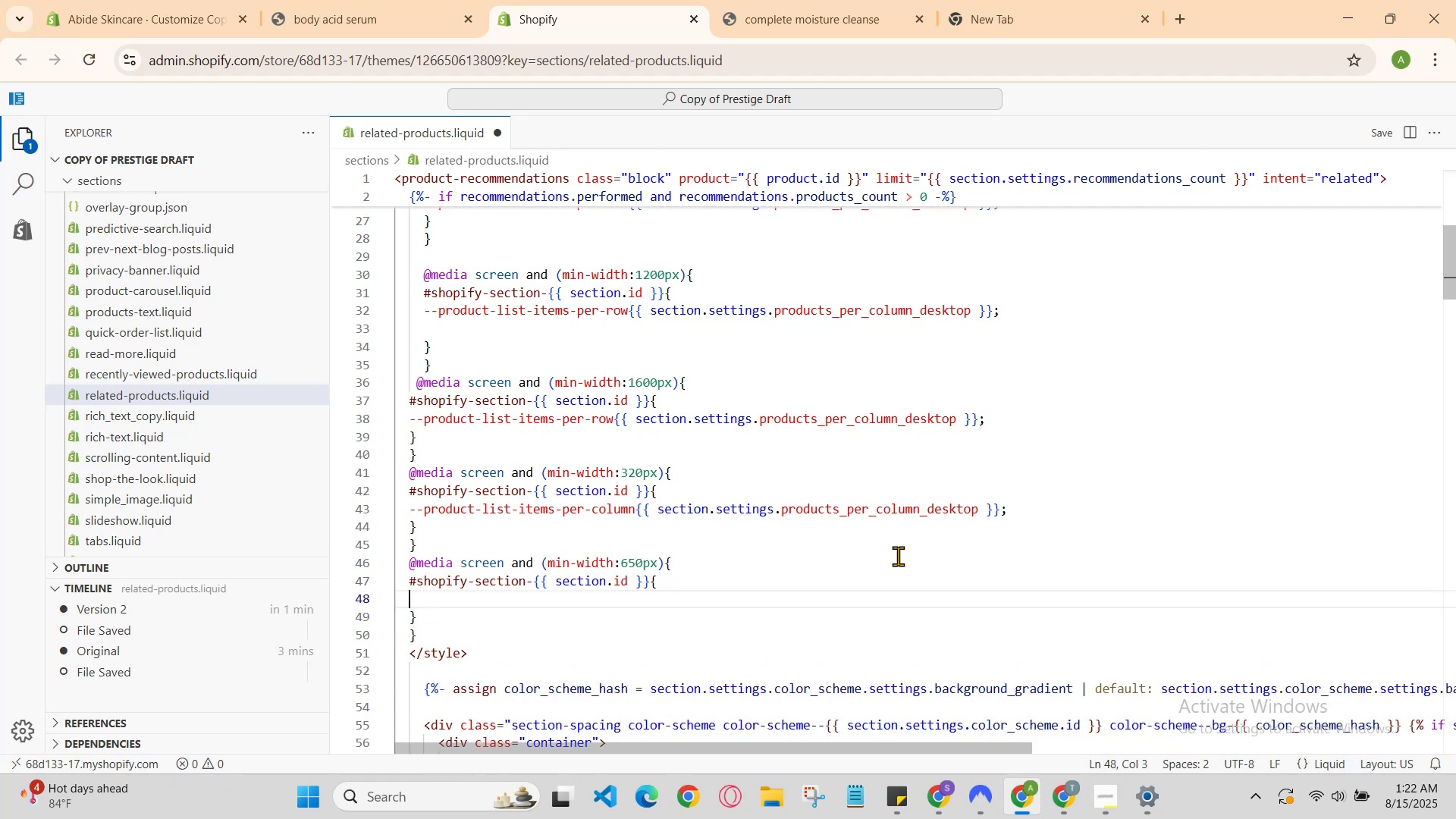 
type(--pr)
 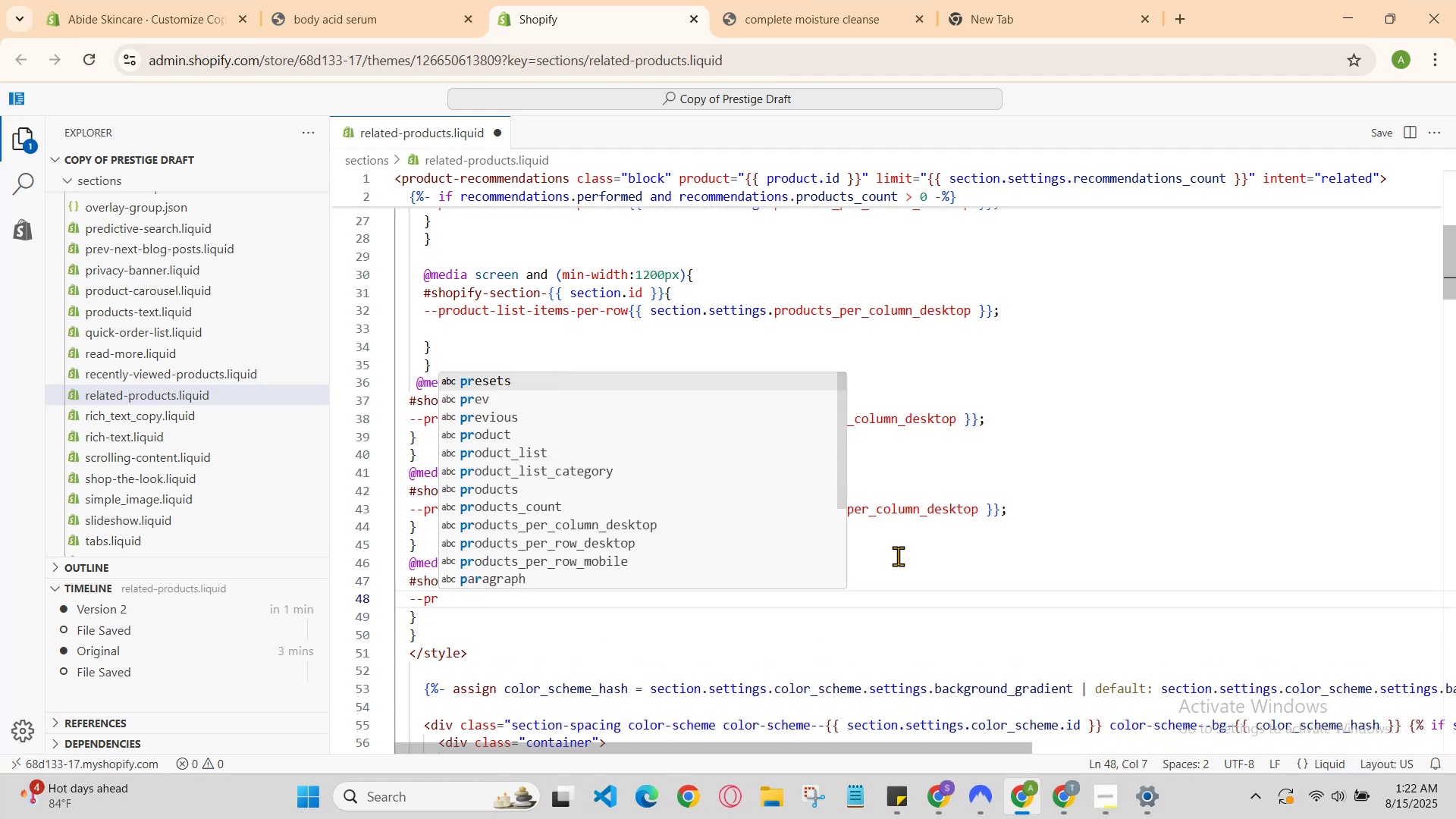 
key(ArrowDown)
 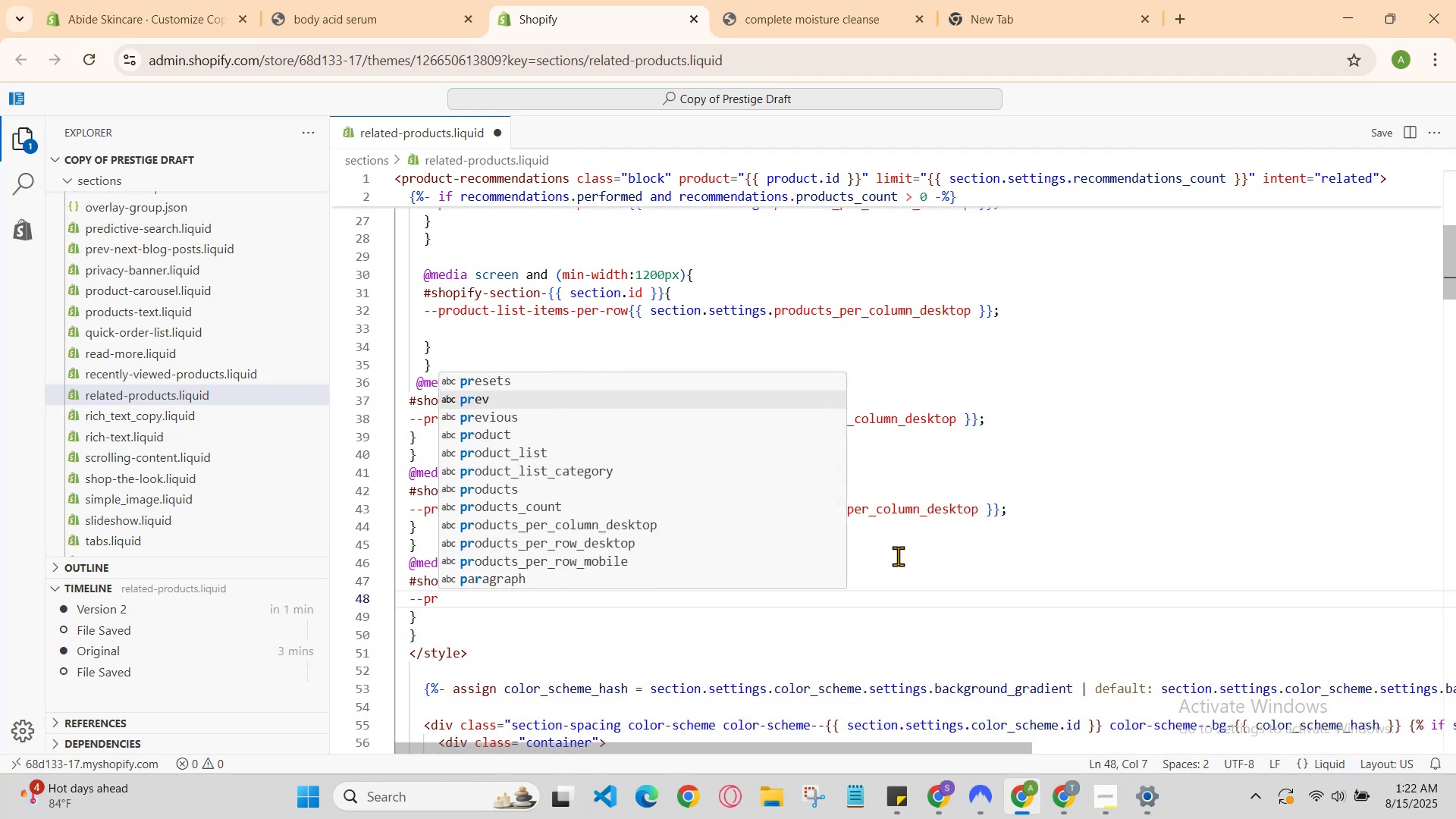 
key(ArrowDown)
 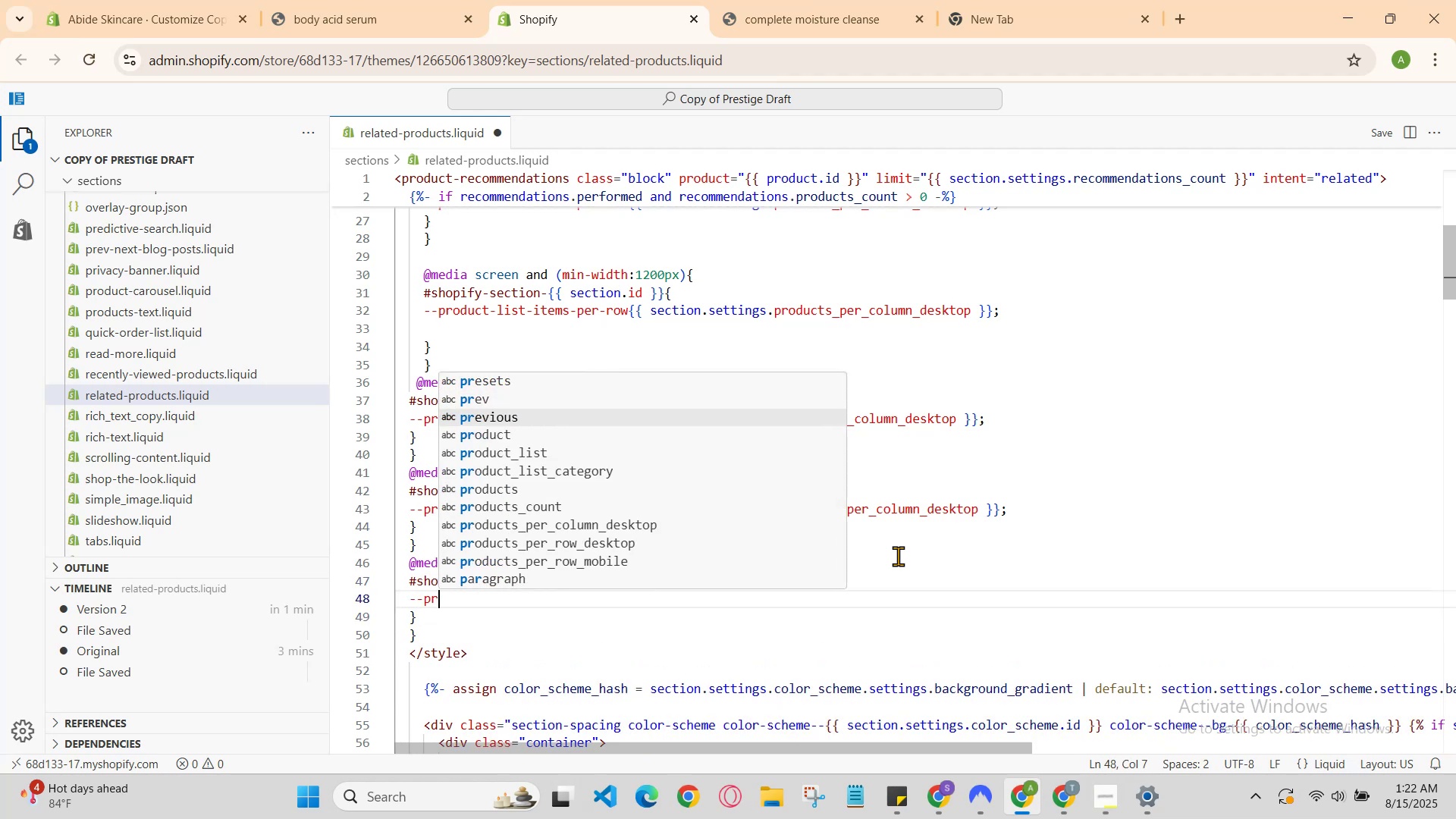 
key(ArrowDown)
 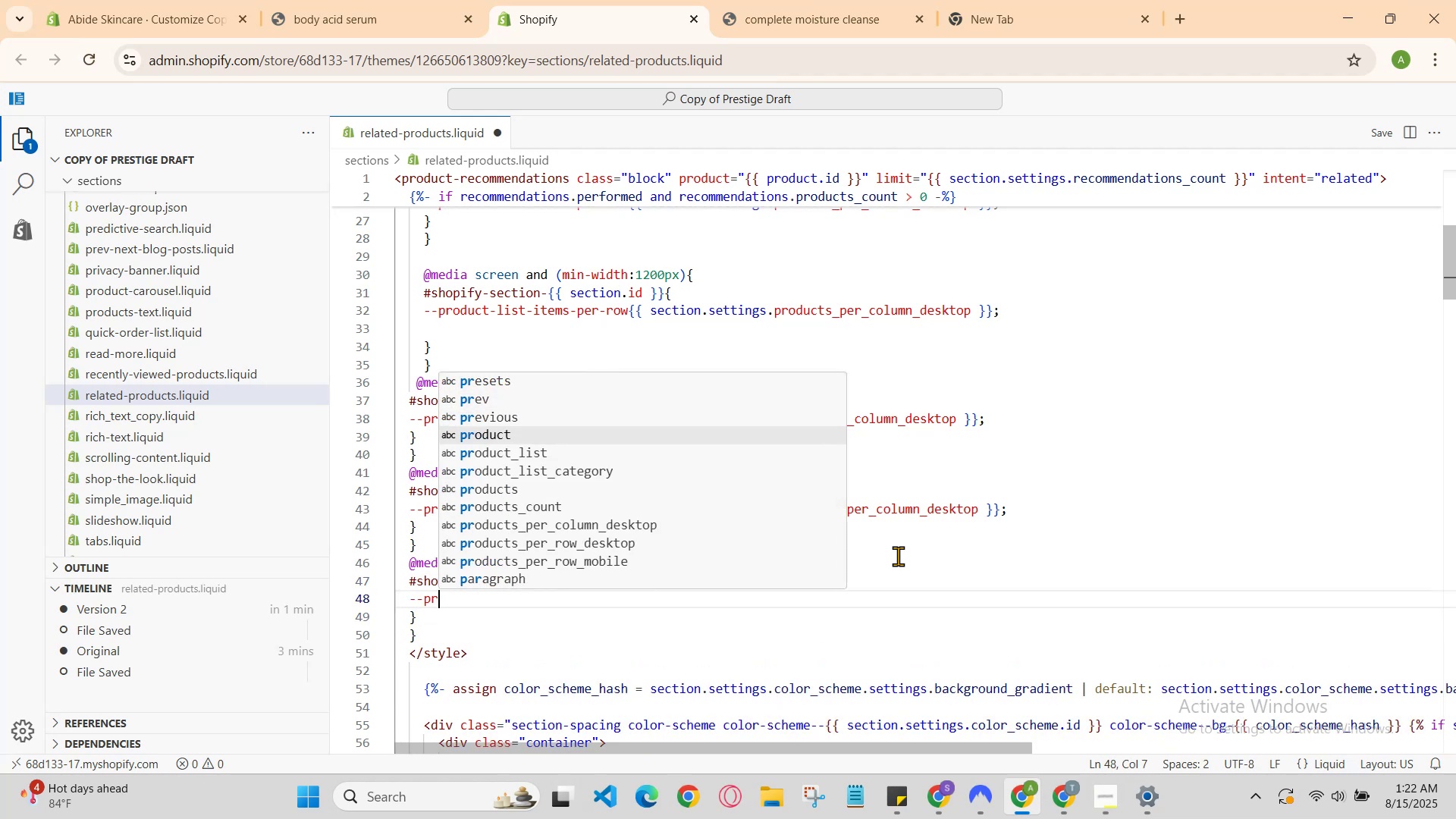 
key(Enter)
 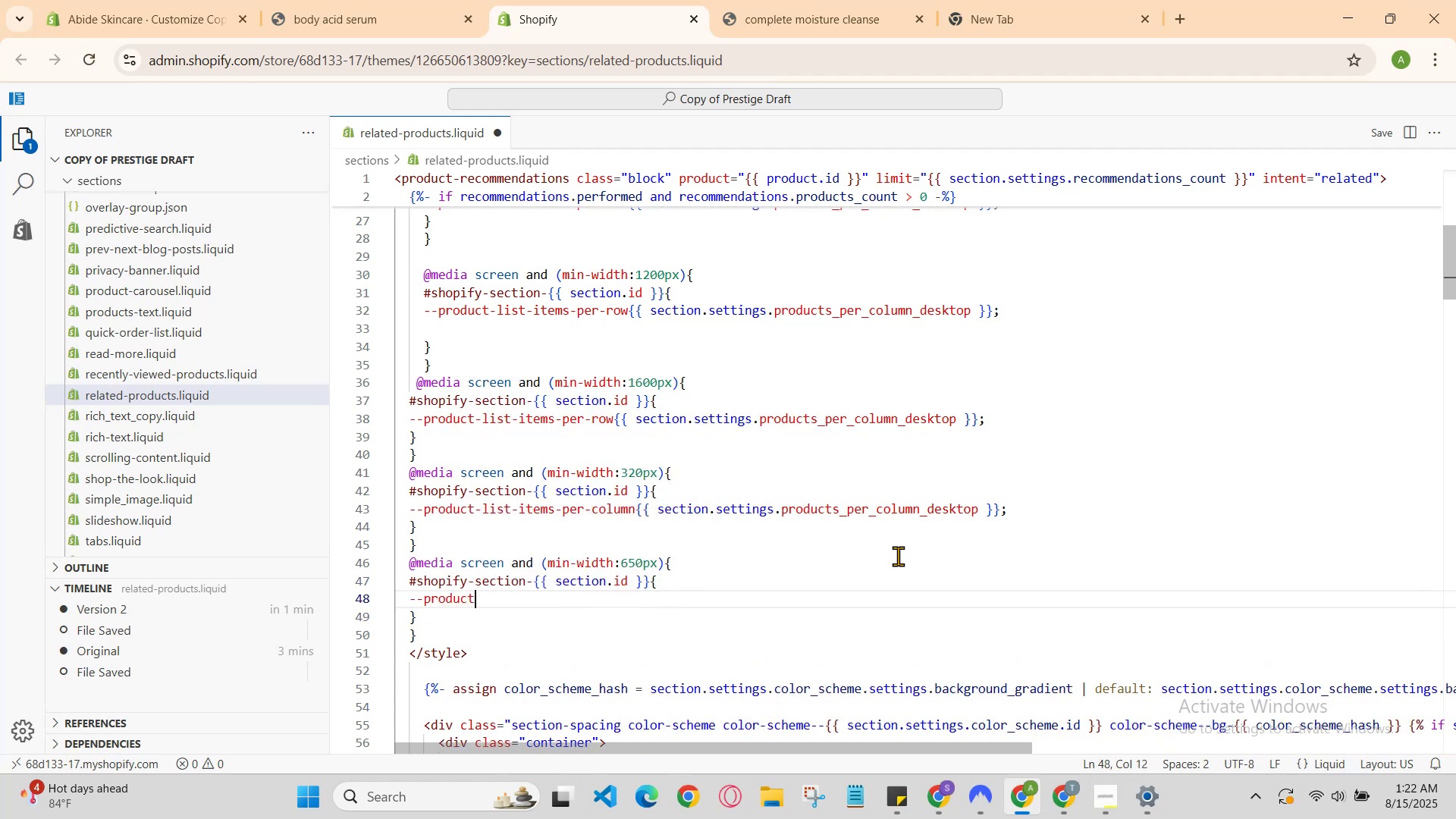 
type(-list-items-l)
key(Backspace)
type(per)
 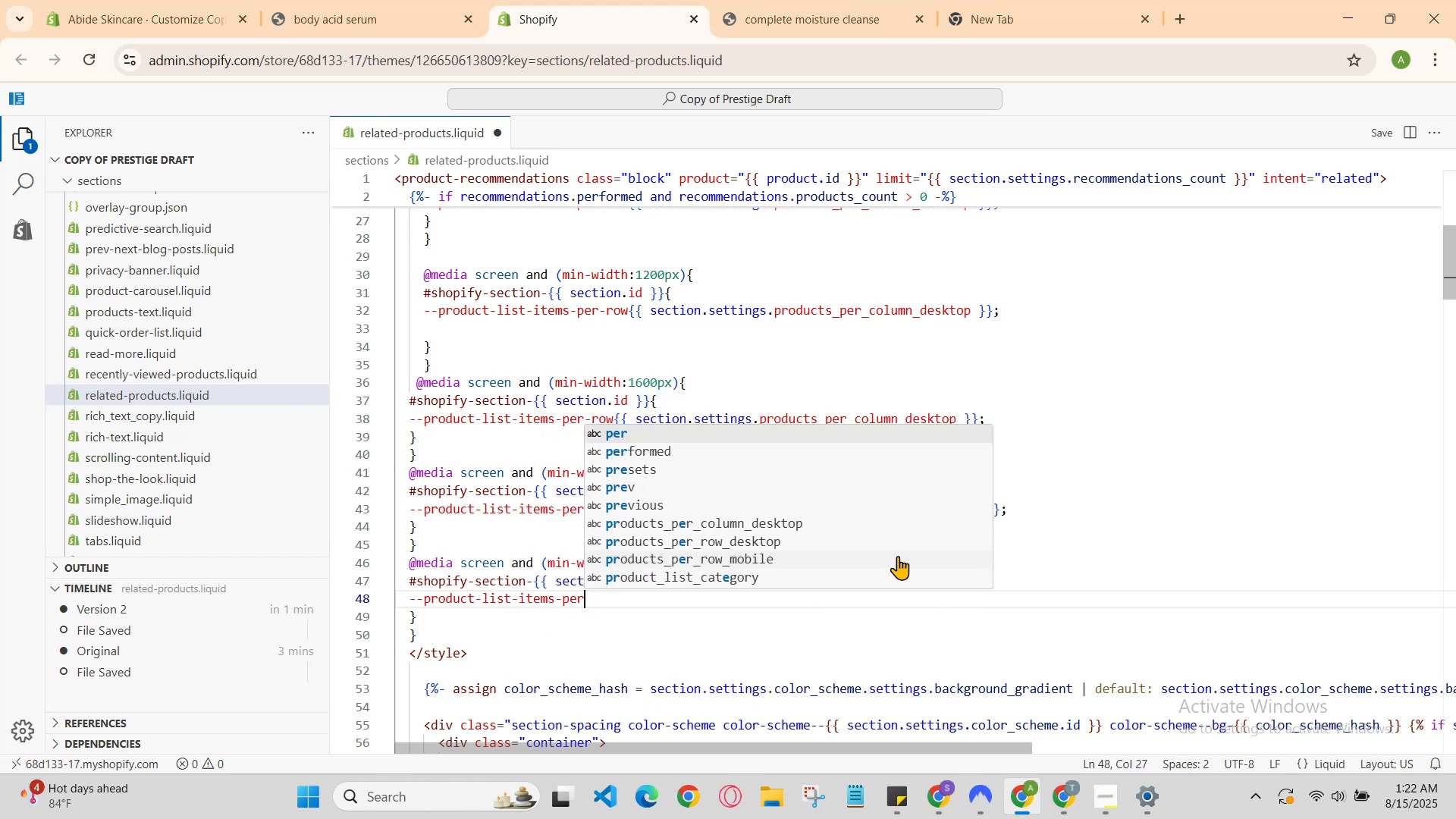 
key(Enter)
 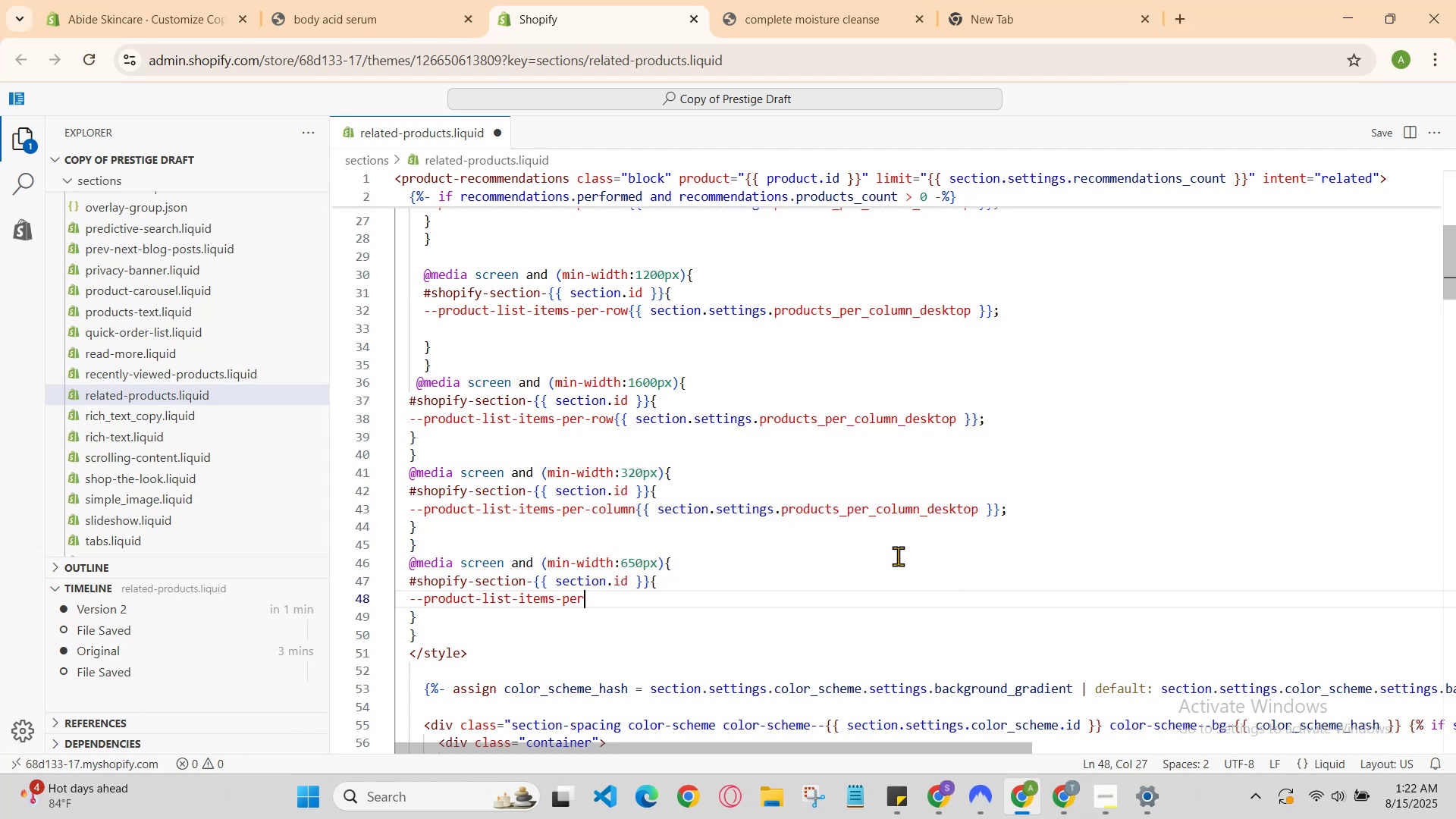 
type(-column{{)
 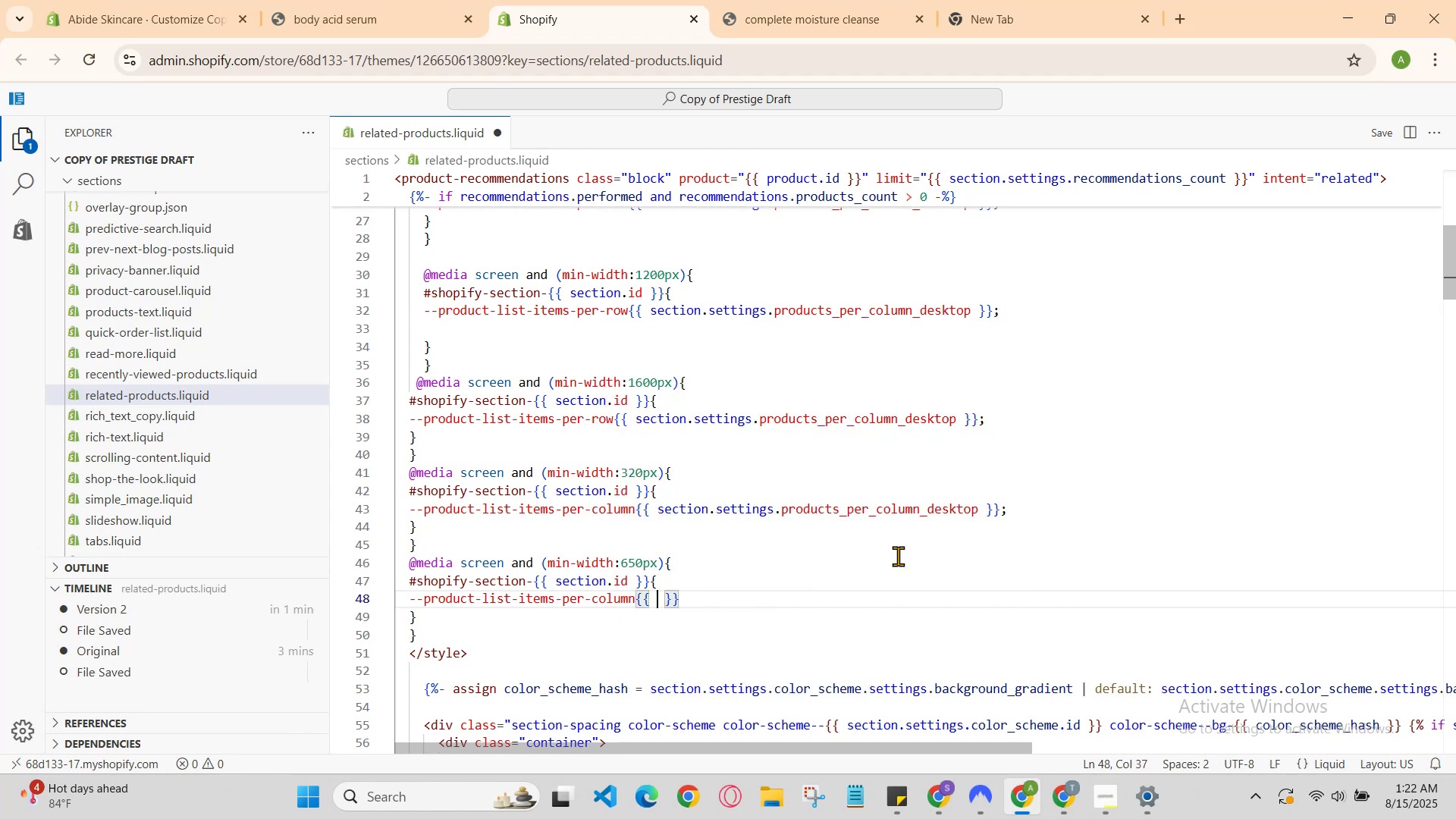 
key(ArrowRight)
 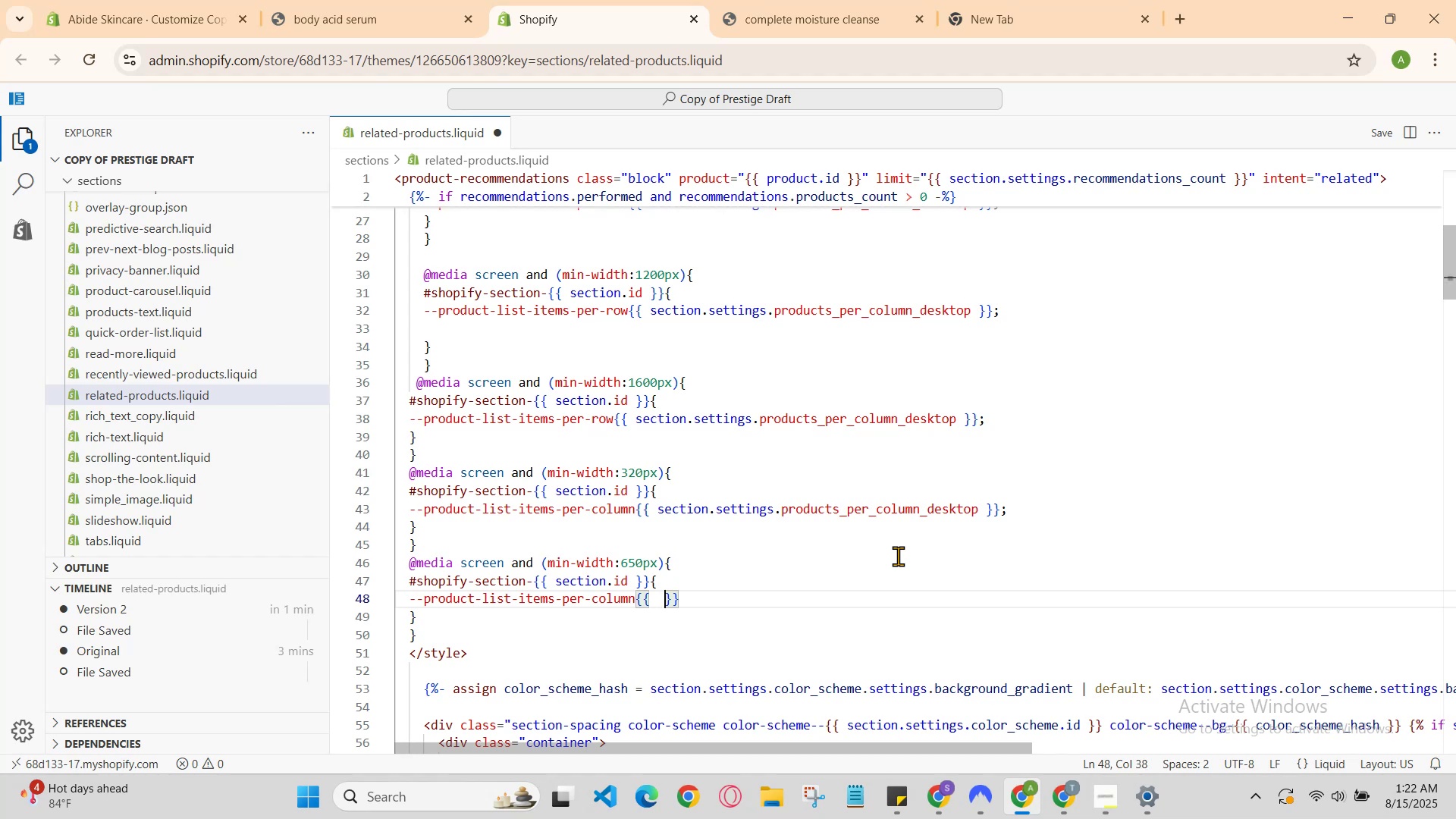 
type(se)
key(Backspace)
key(Backspace)
key(Backspace)
type(secyion.settings.product)
key(Backspace)
type(t)
 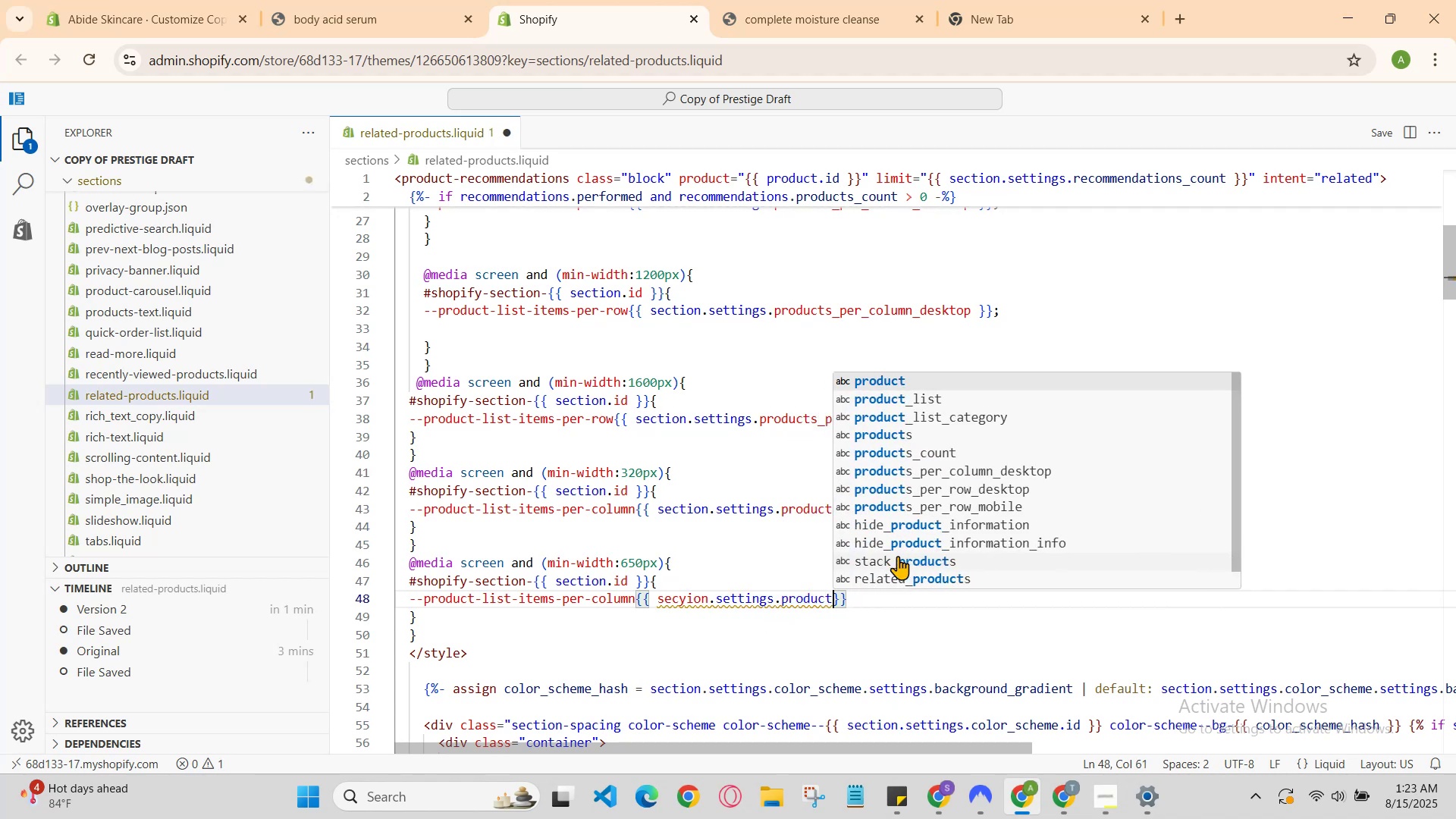 
key(Enter)
 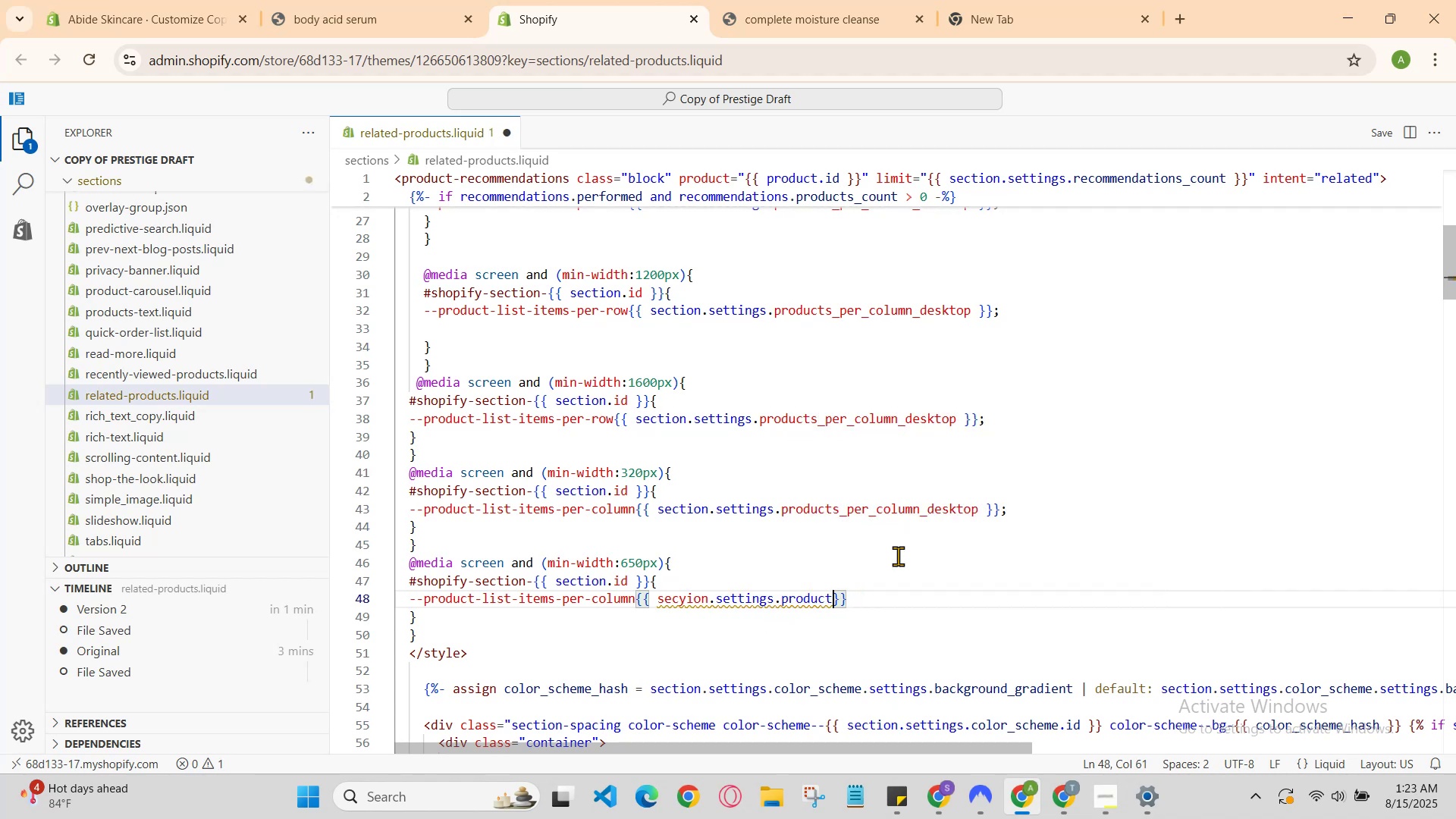 
key(Backspace)
 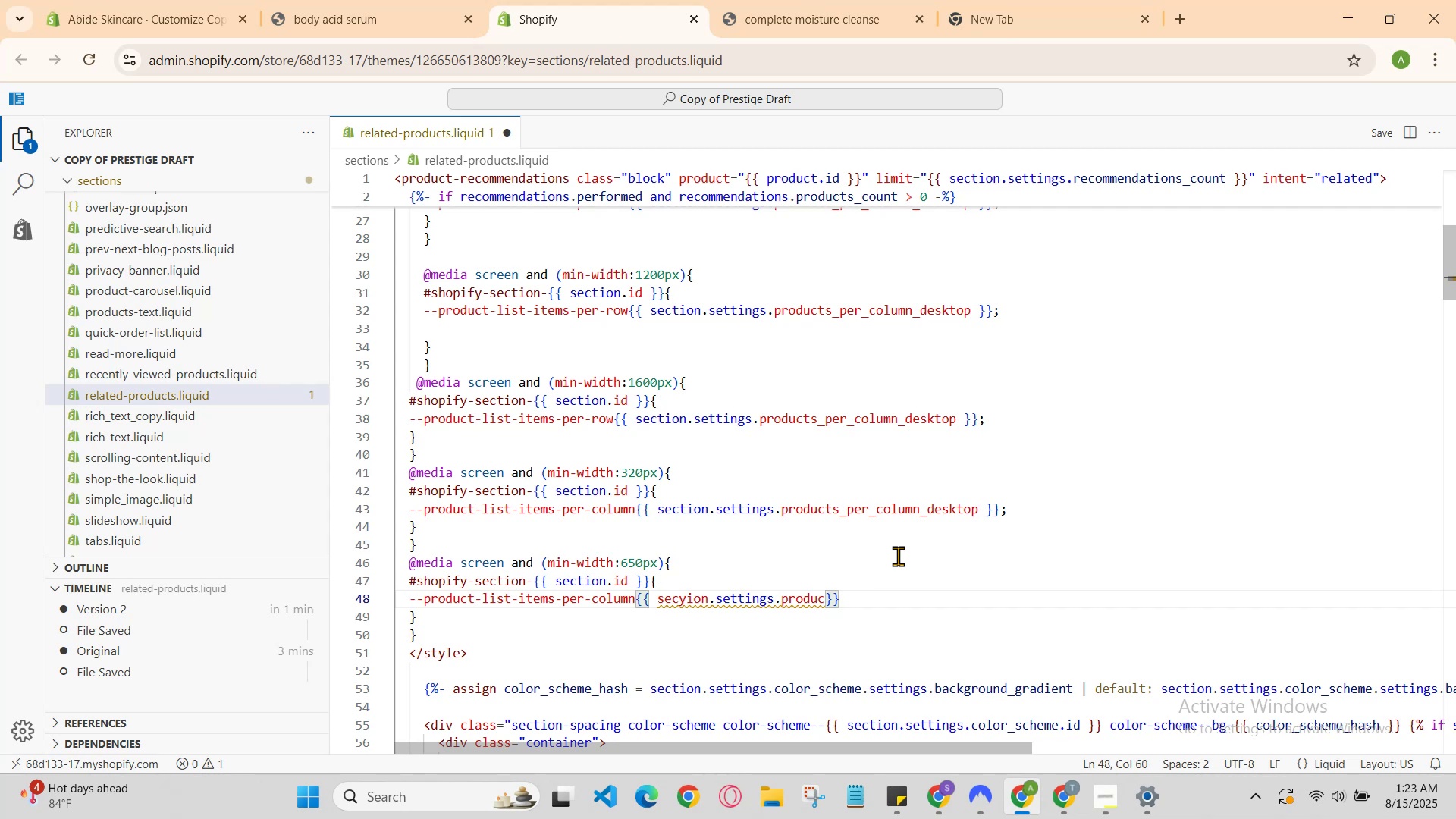 
key(T)
 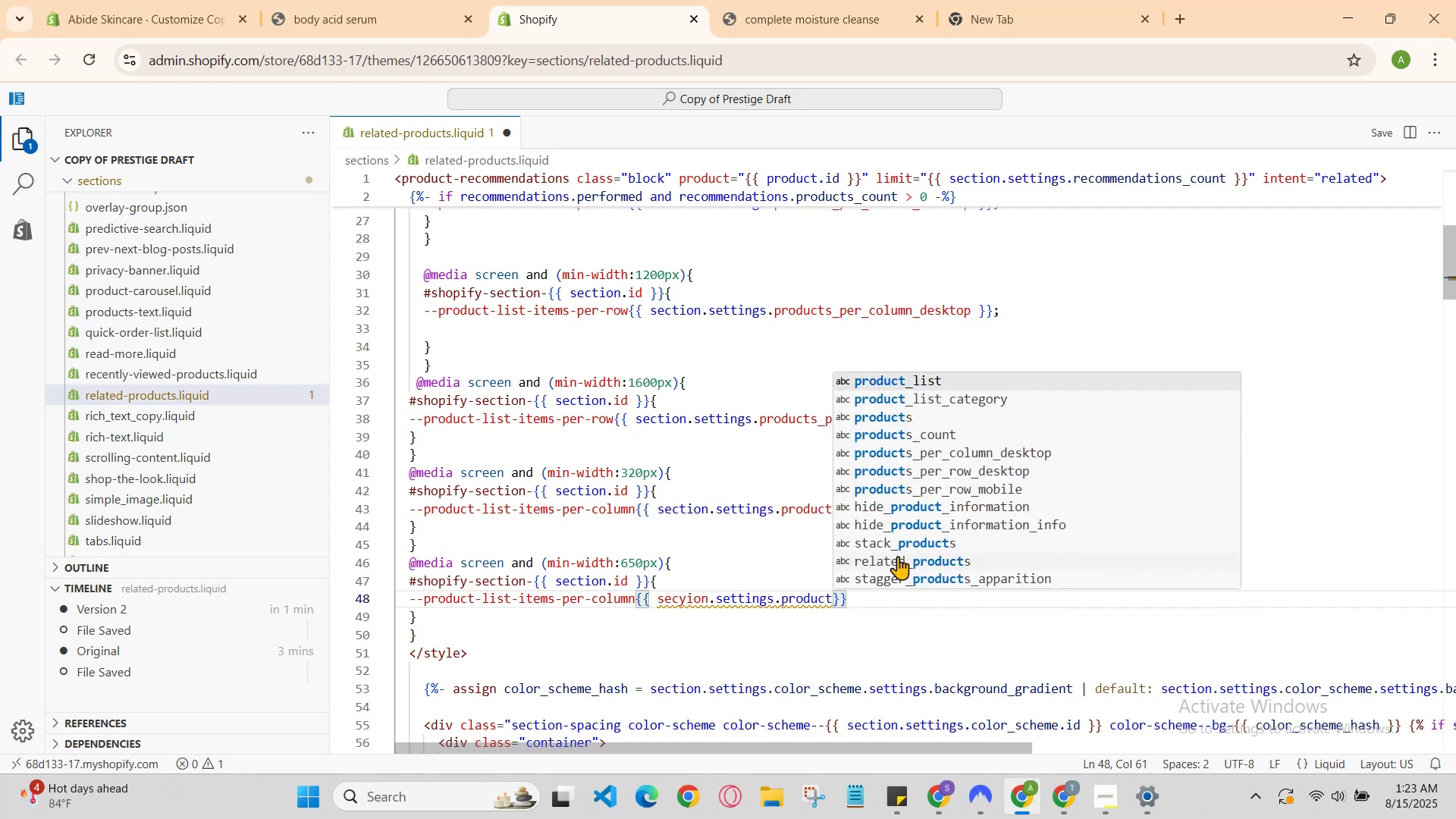 
key(Enter)
 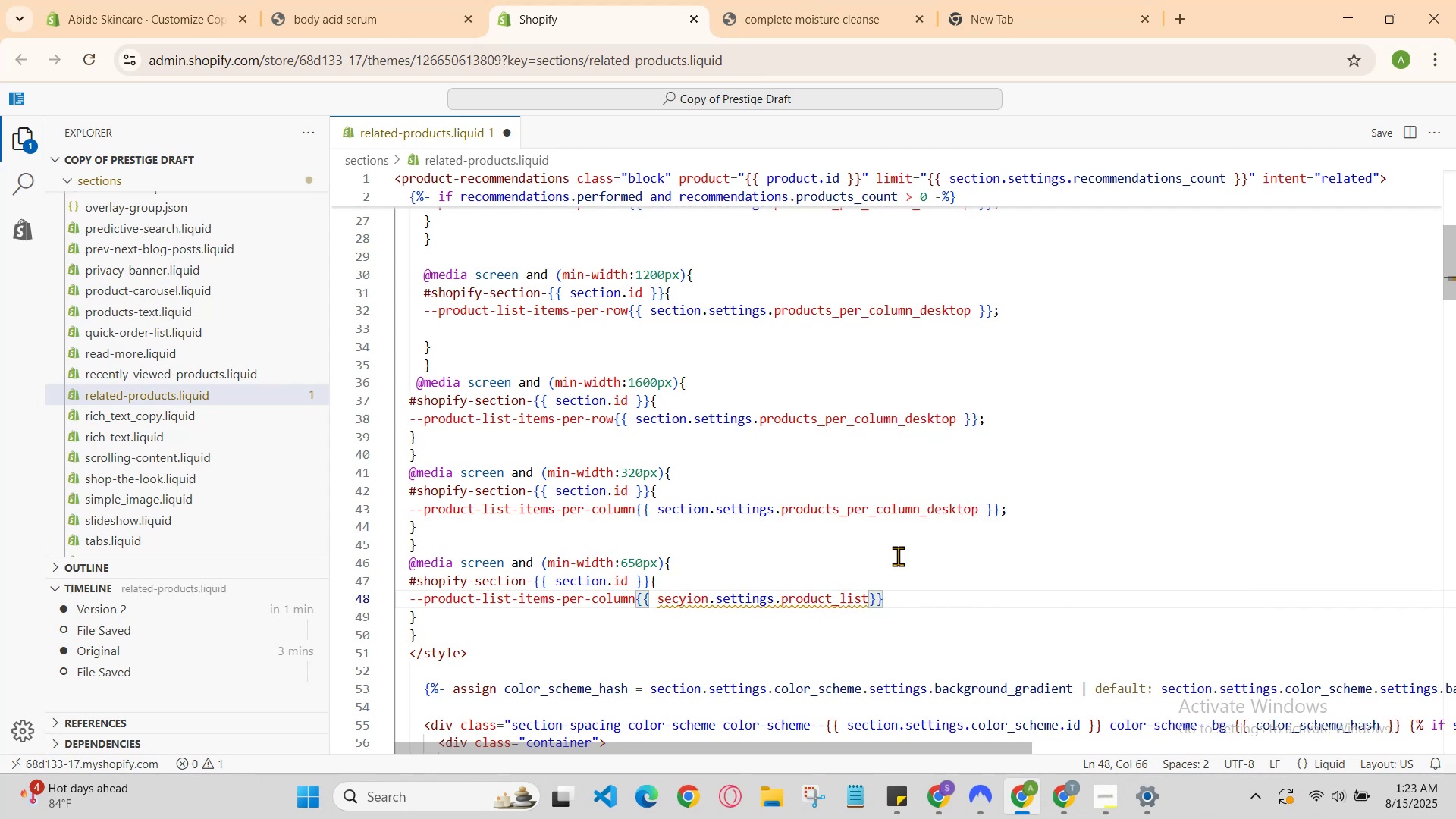 
key(Backspace)
key(Backspace)
key(Backspace)
key(Backspace)
type(list_c)
key(Backspace)
key(Backspace)
key(Backspace)
key(Backspace)
key(Backspace)
key(Backspace)
key(Backspace)
key(Backspace)
 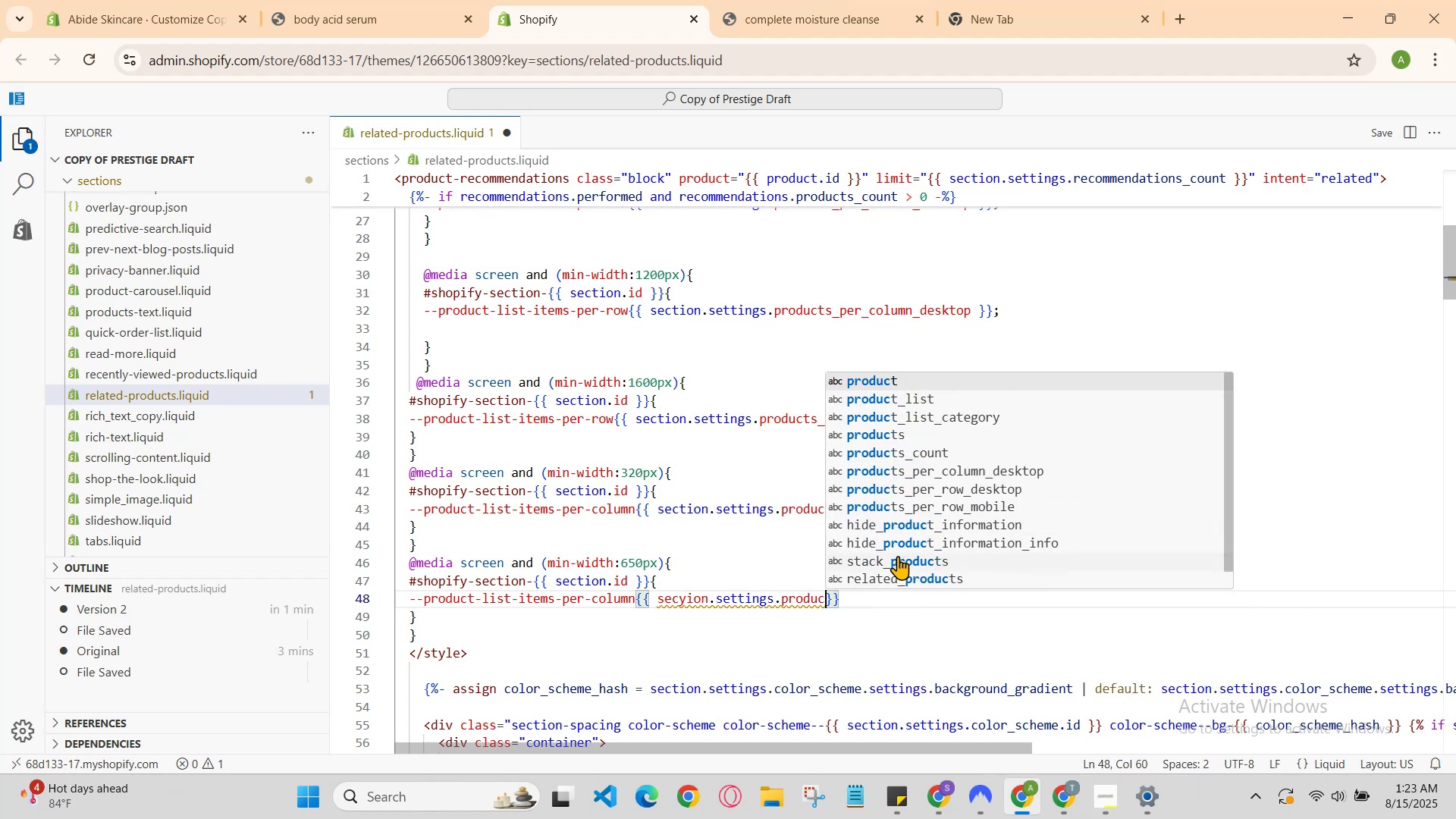 
key(ArrowDown)
 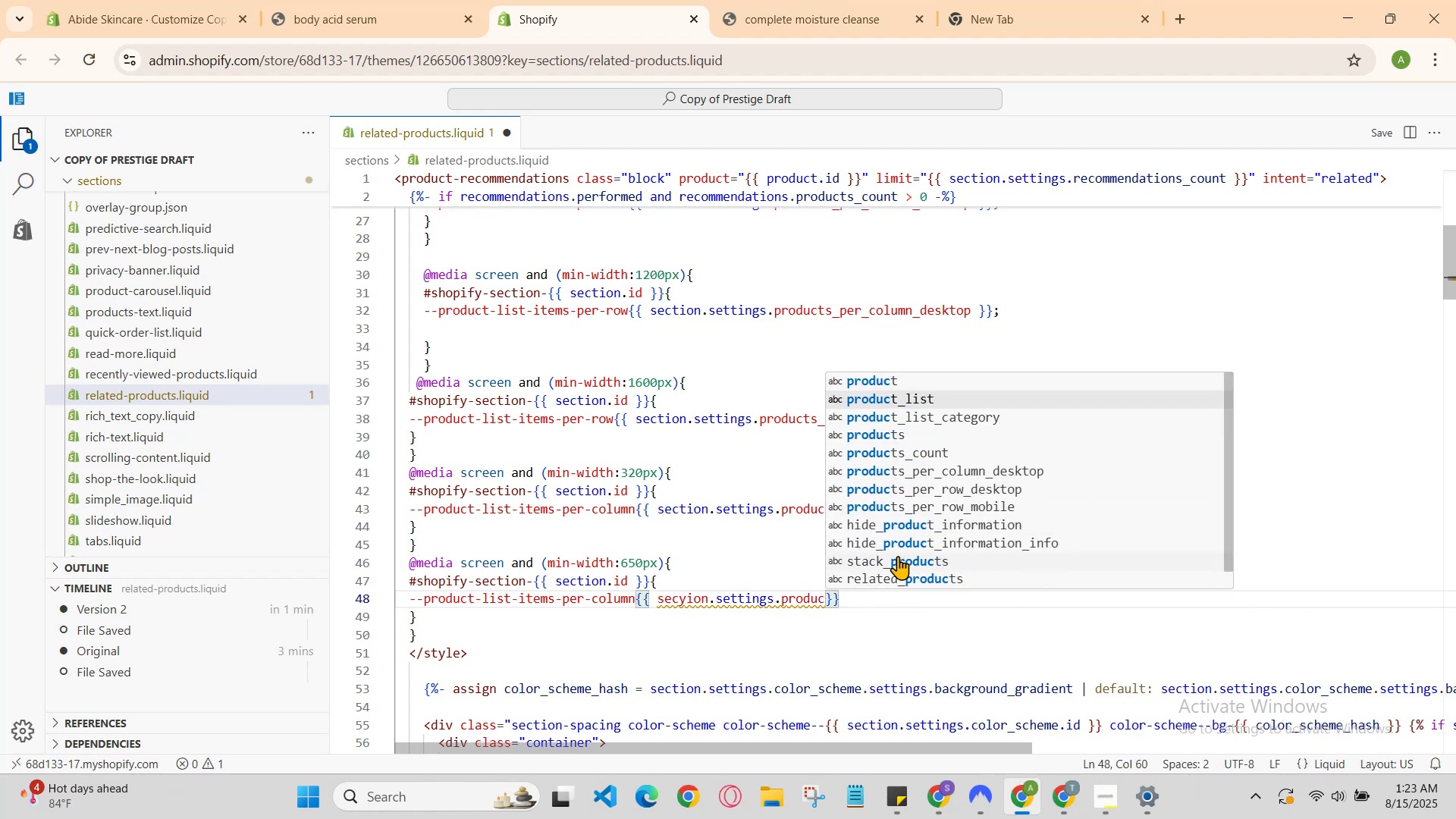 
key(ArrowDown)
 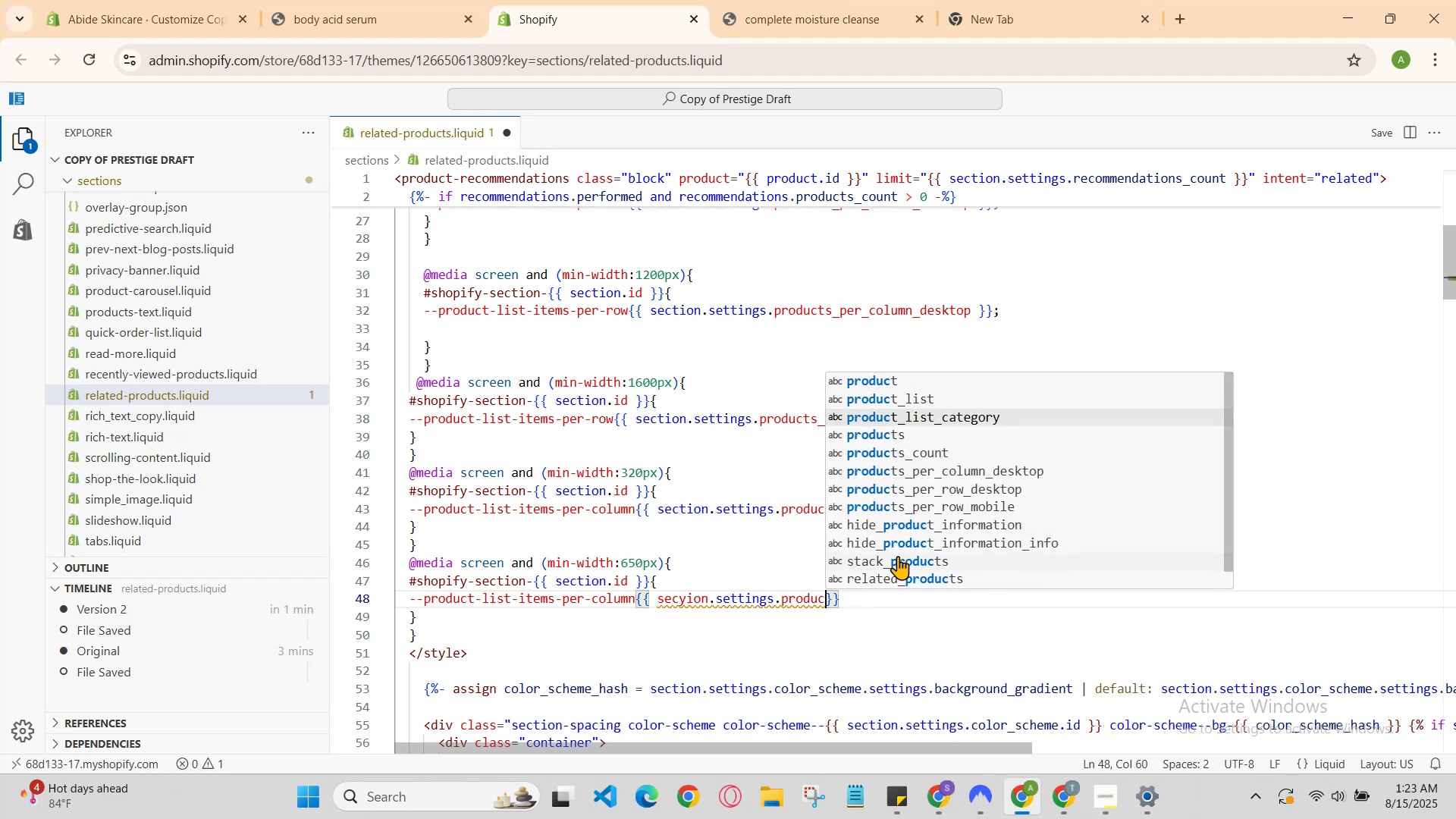 
key(ArrowDown)
 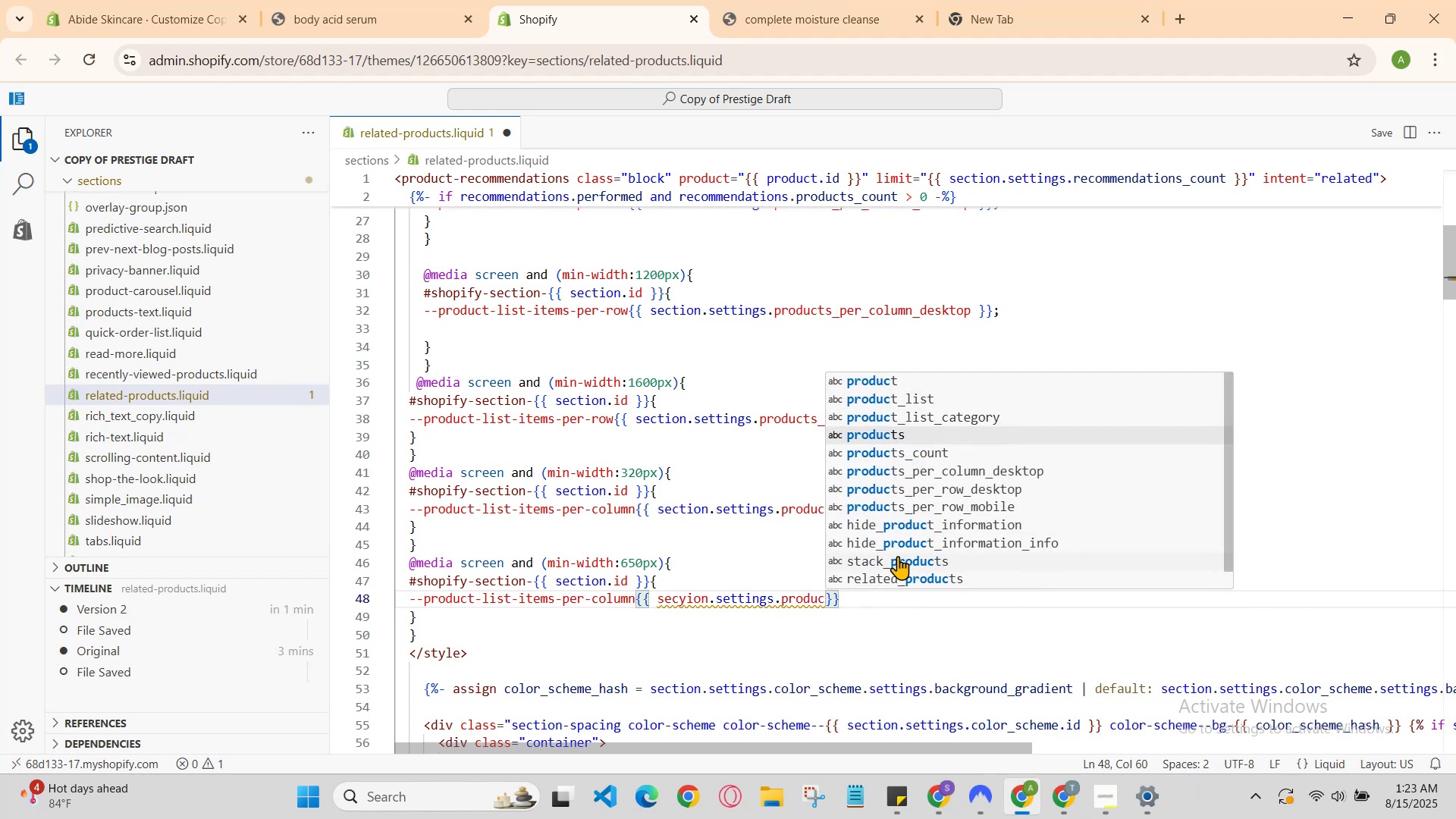 
key(ArrowDown)
 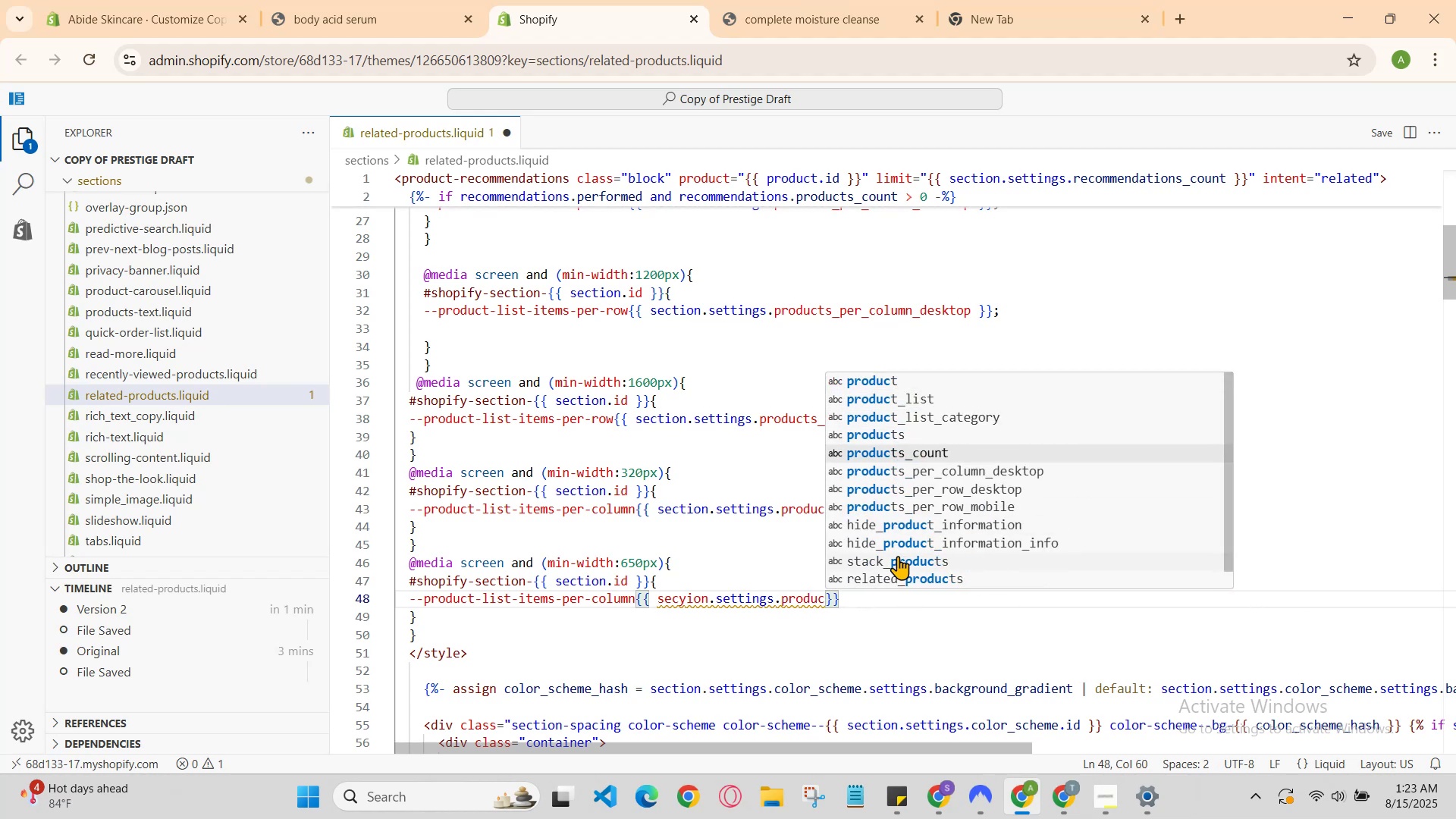 
key(ArrowUp)
 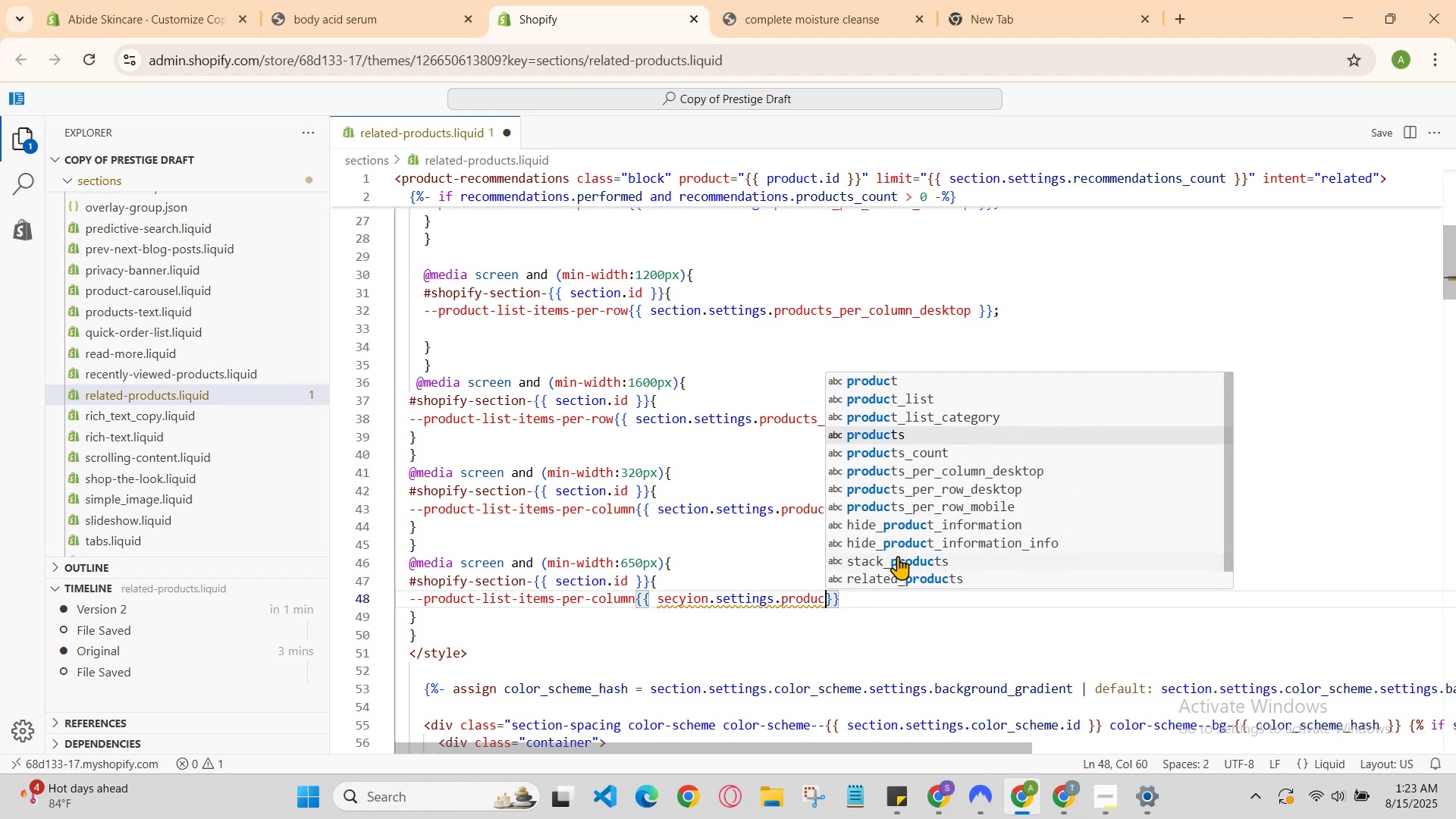 
key(ArrowUp)
 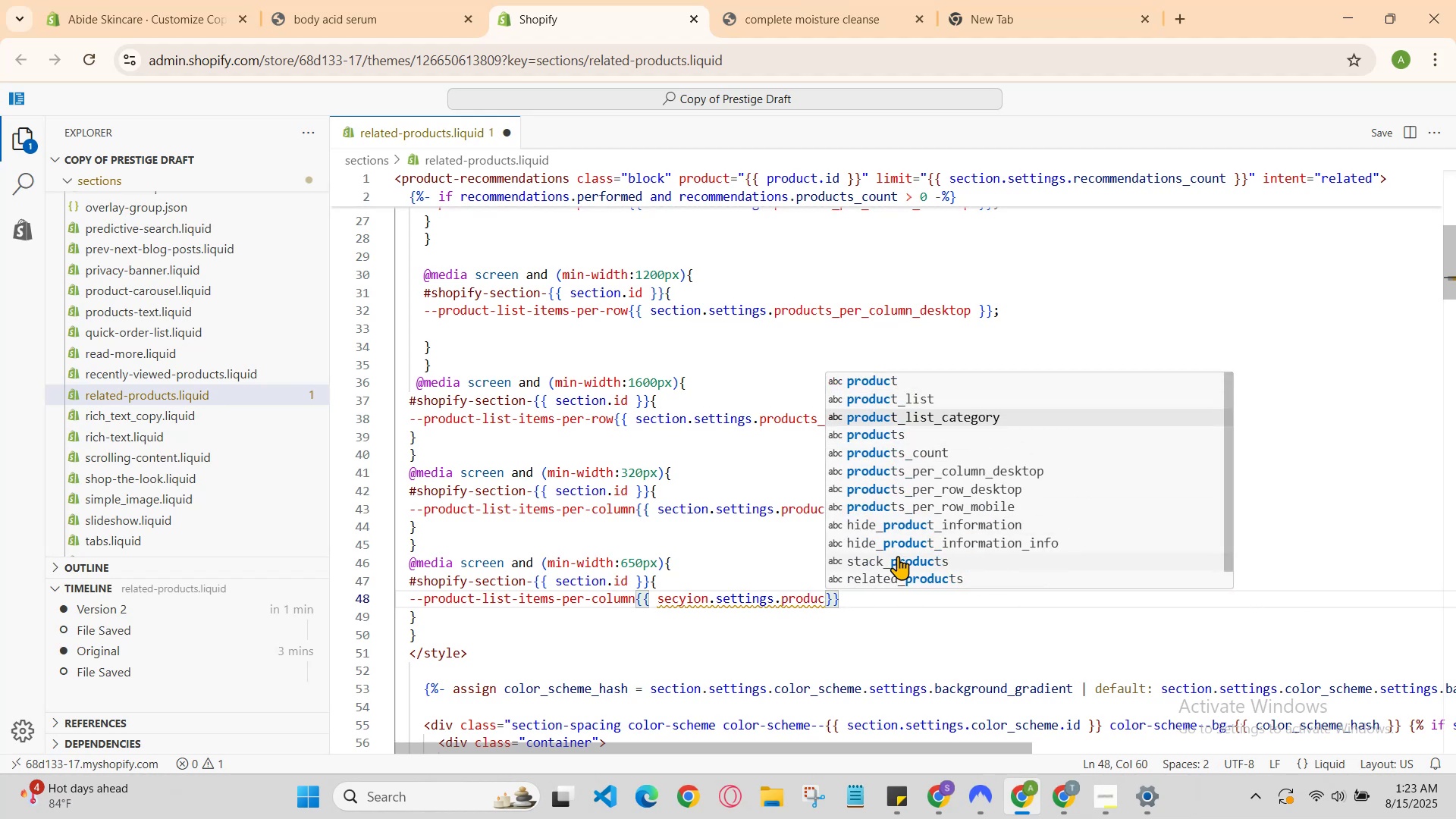 
key(ArrowUp)
 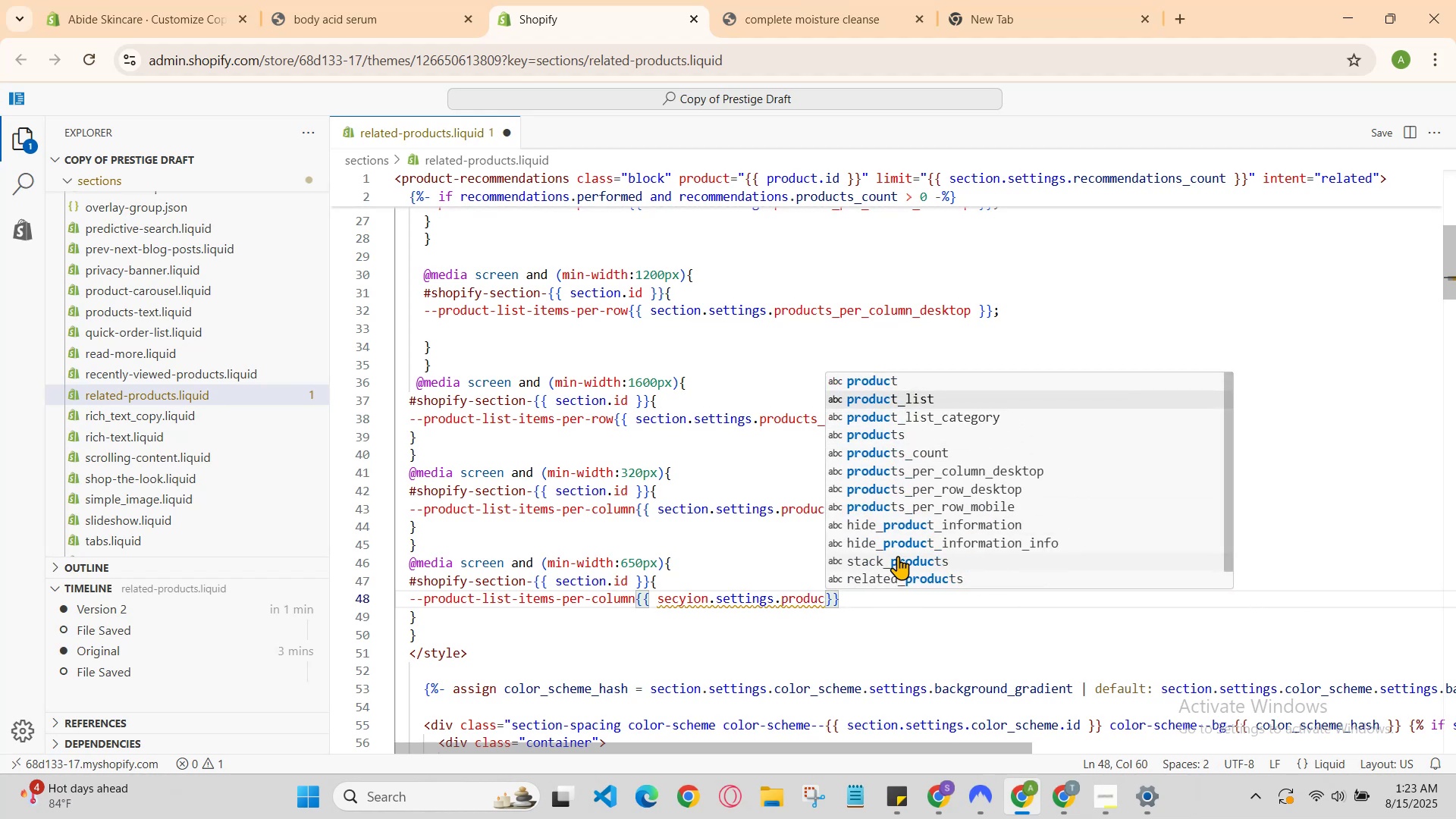 
key(ArrowUp)
 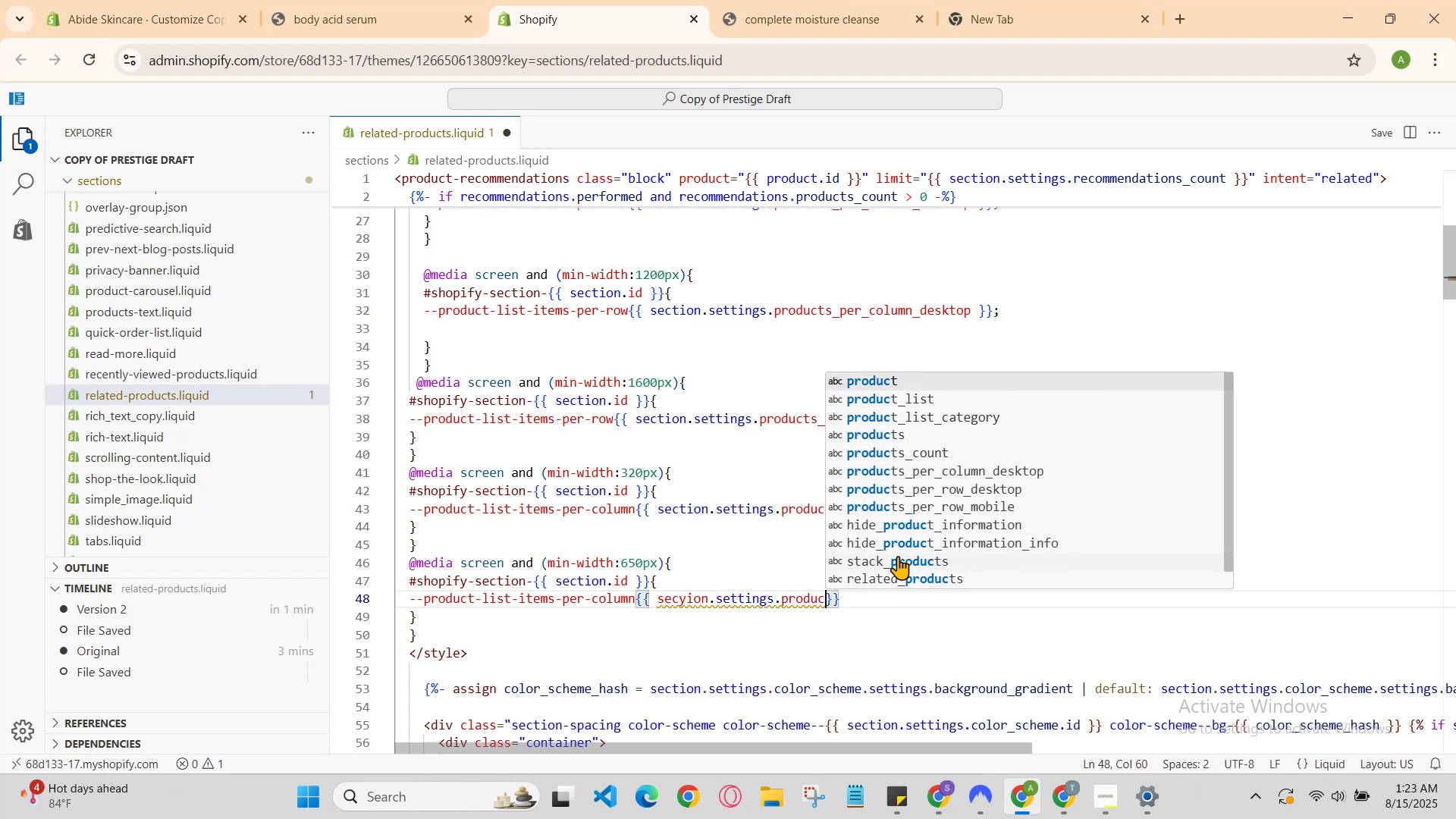 
key(ArrowDown)
 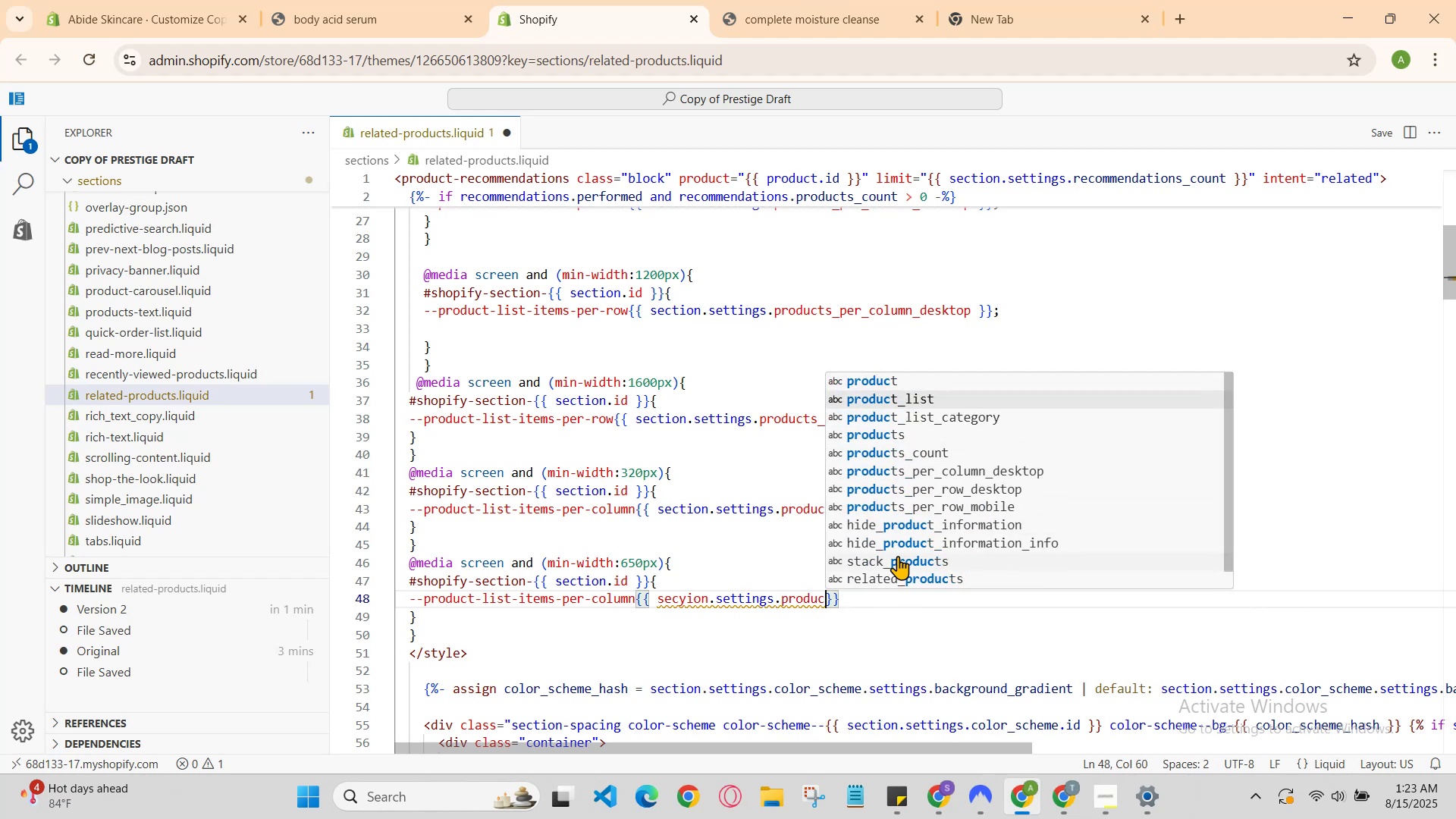 
key(ArrowDown)
 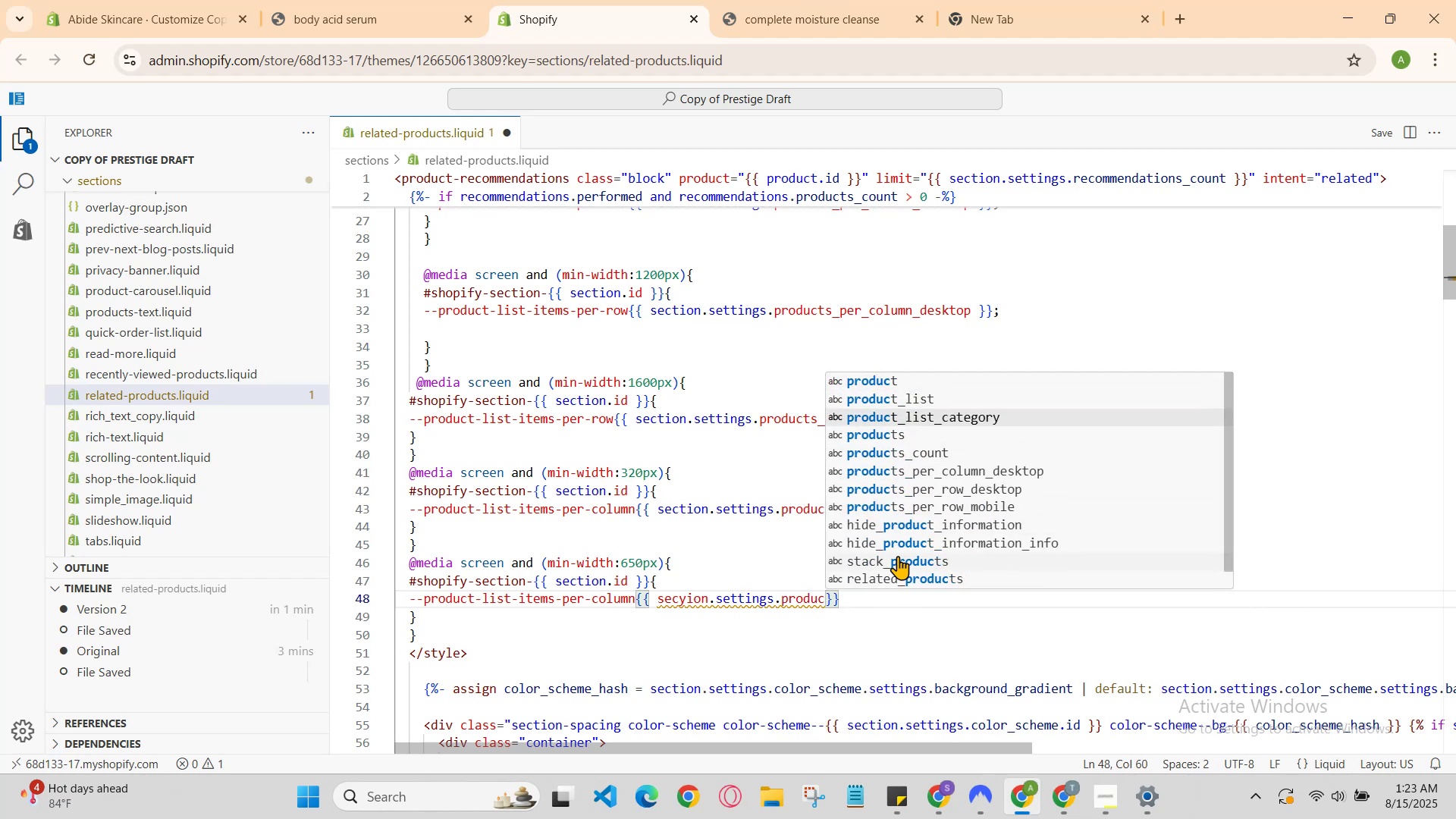 
key(ArrowDown)
 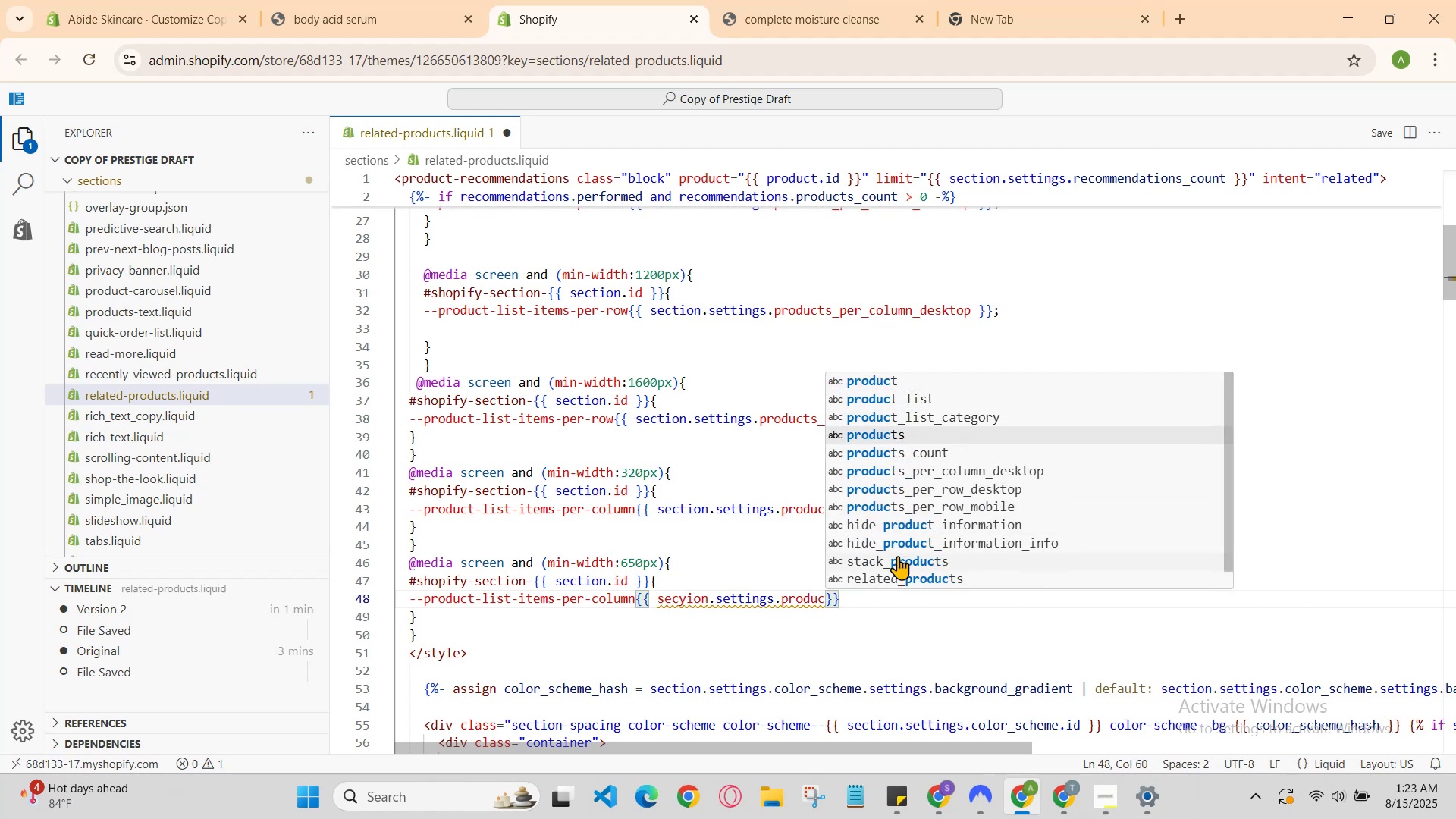 
key(ArrowDown)
 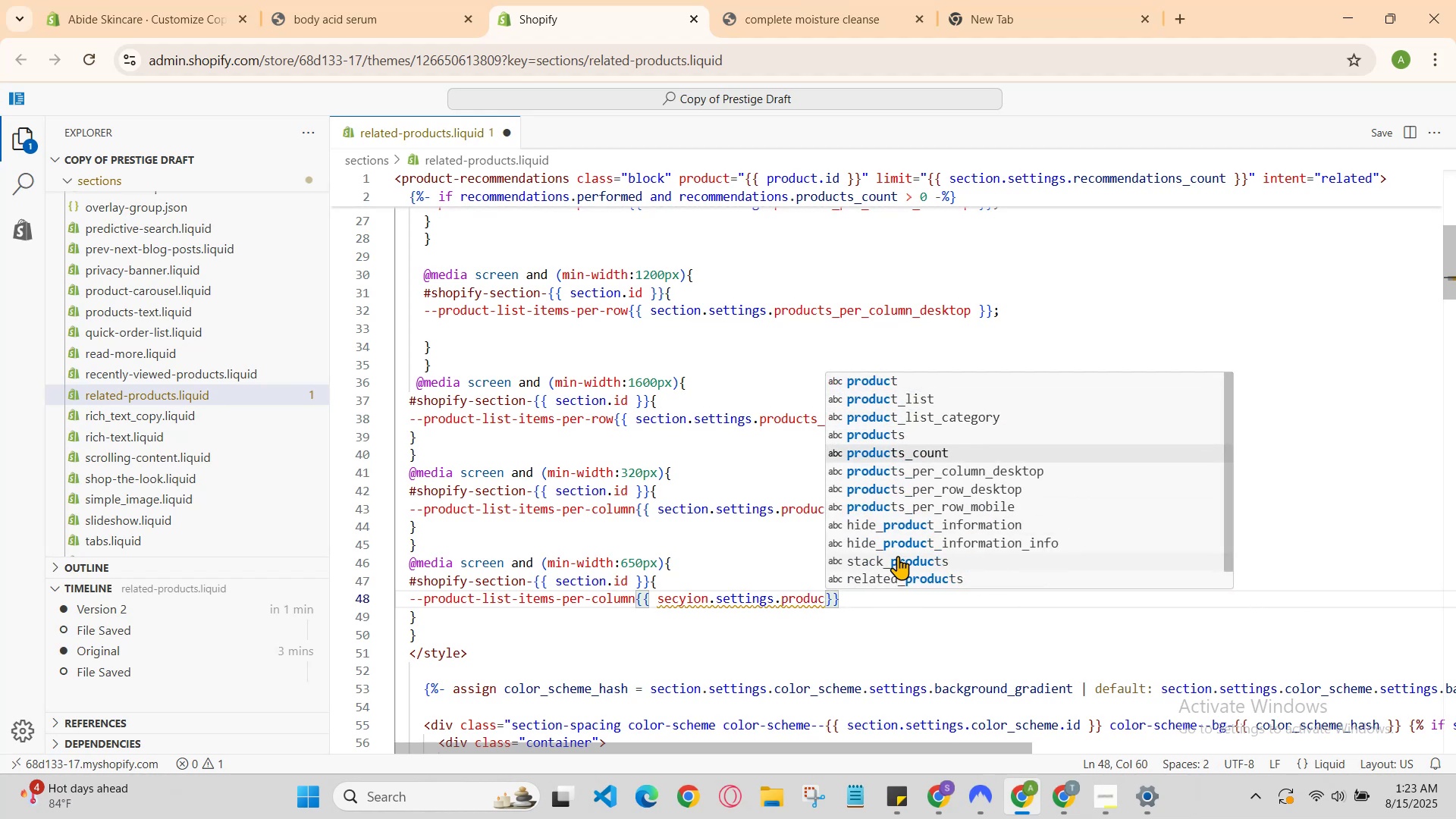 
key(ArrowDown)
 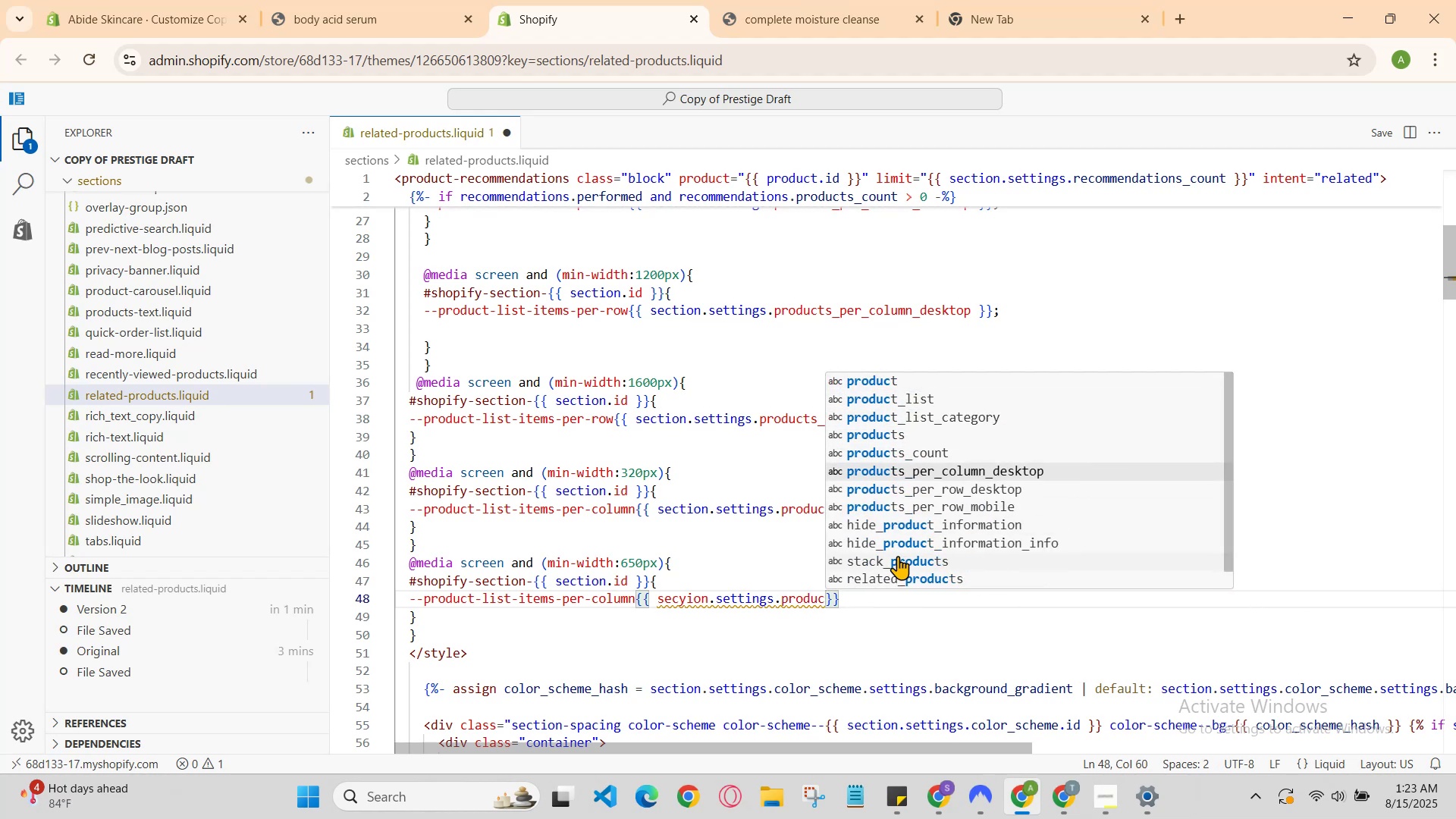 
key(Enter)
 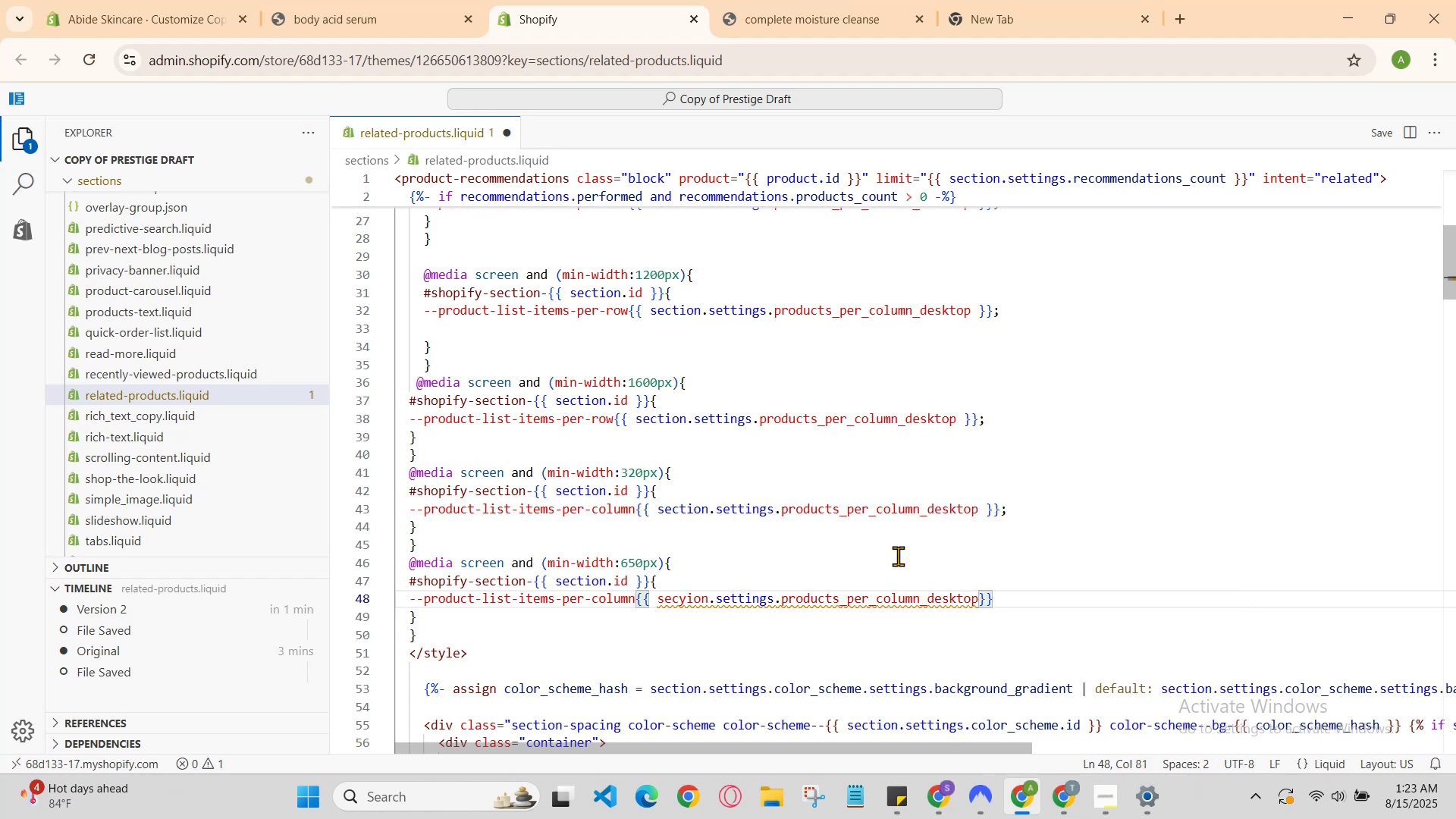 
key(ArrowRight)
 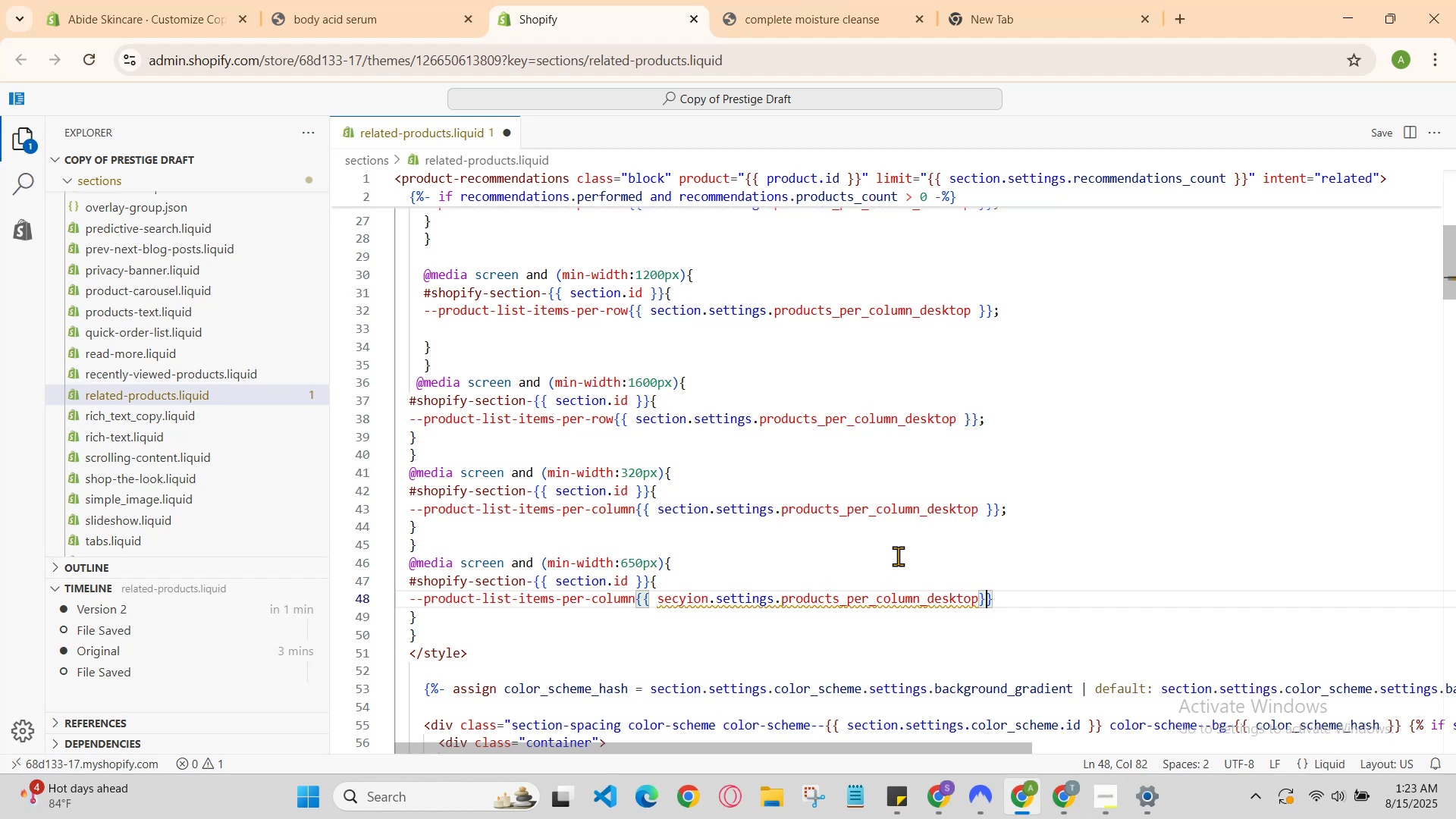 
key(ArrowLeft)
 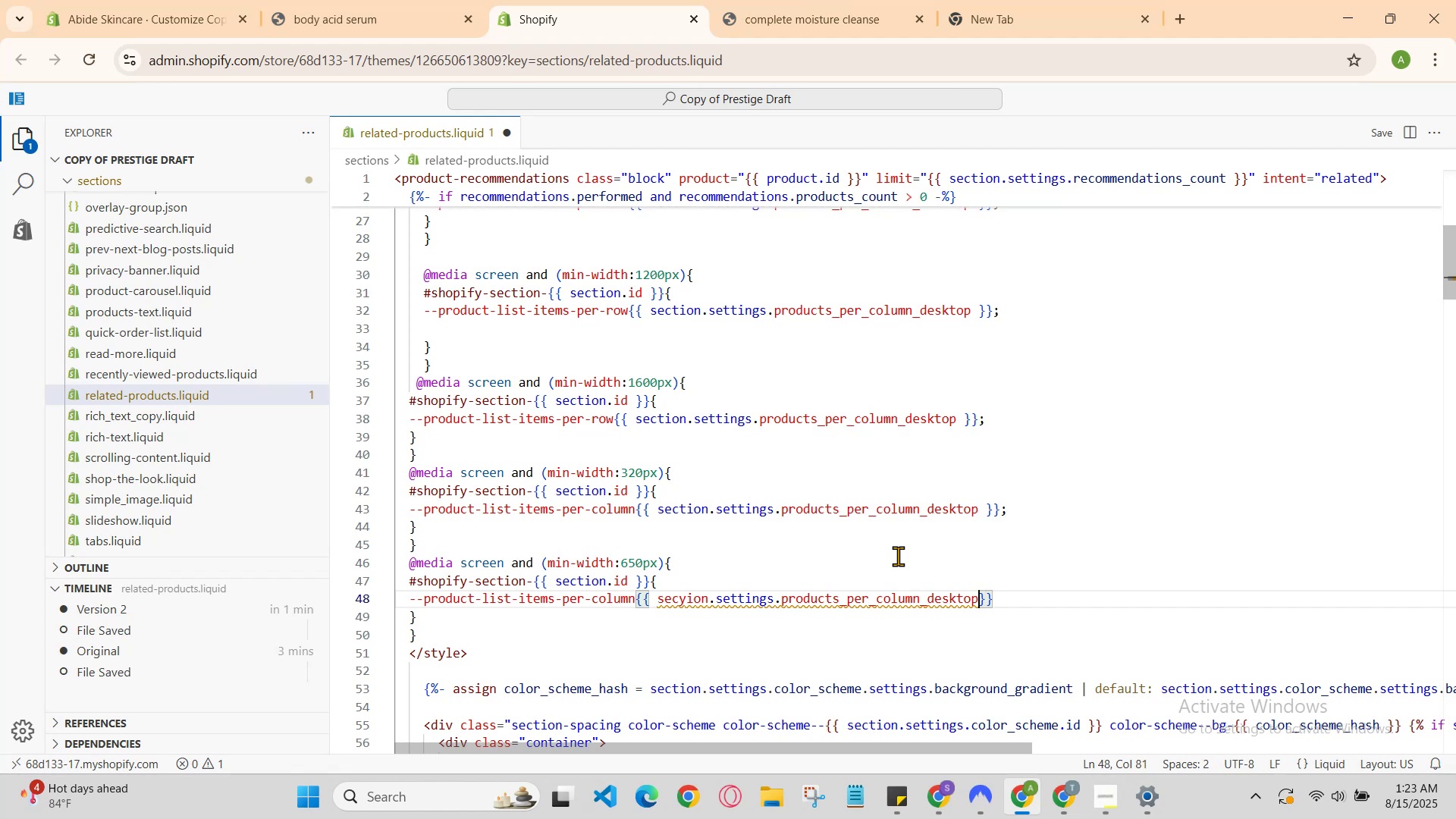 
key(ArrowRight)
 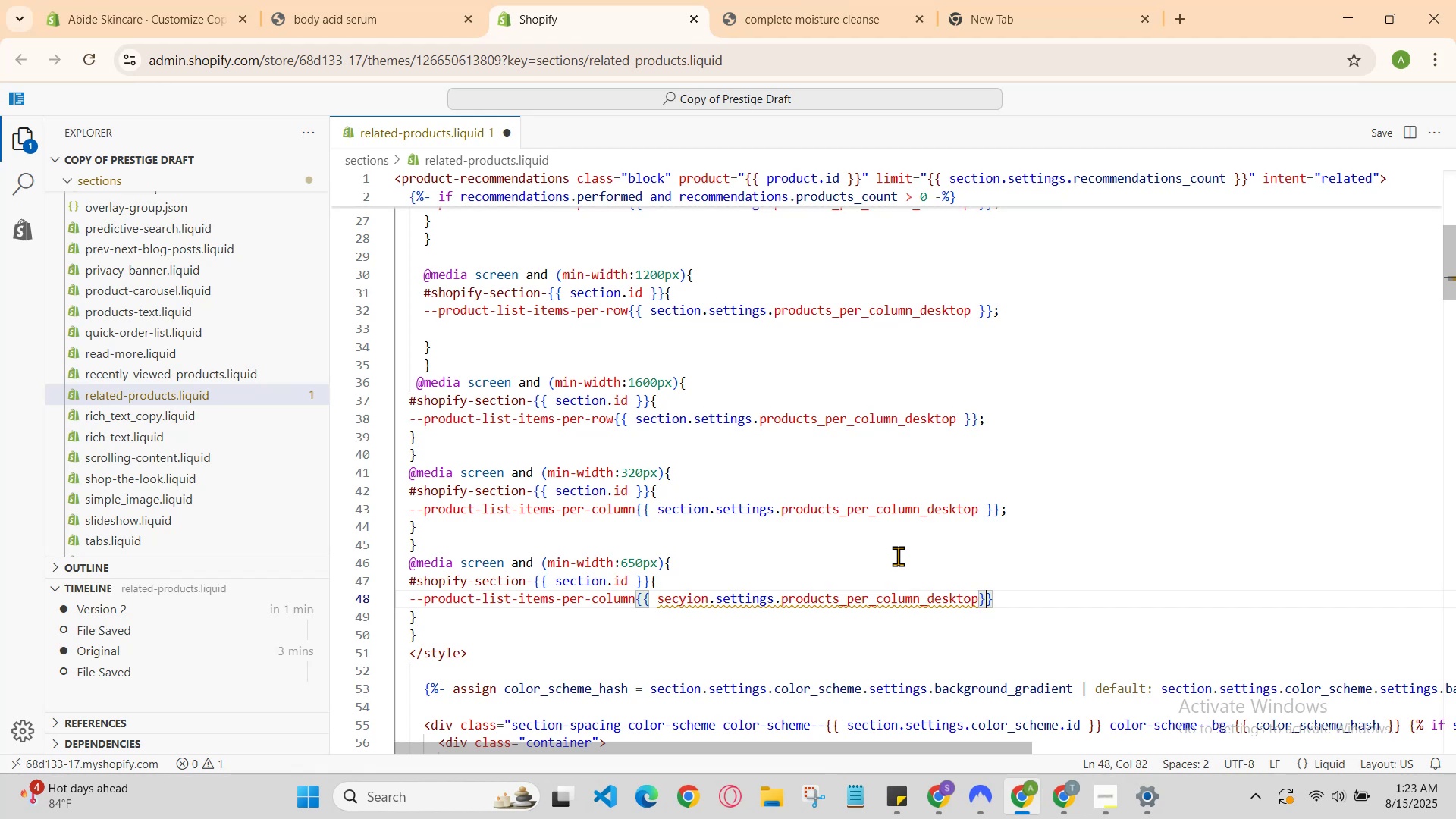 
key(ArrowRight)
 